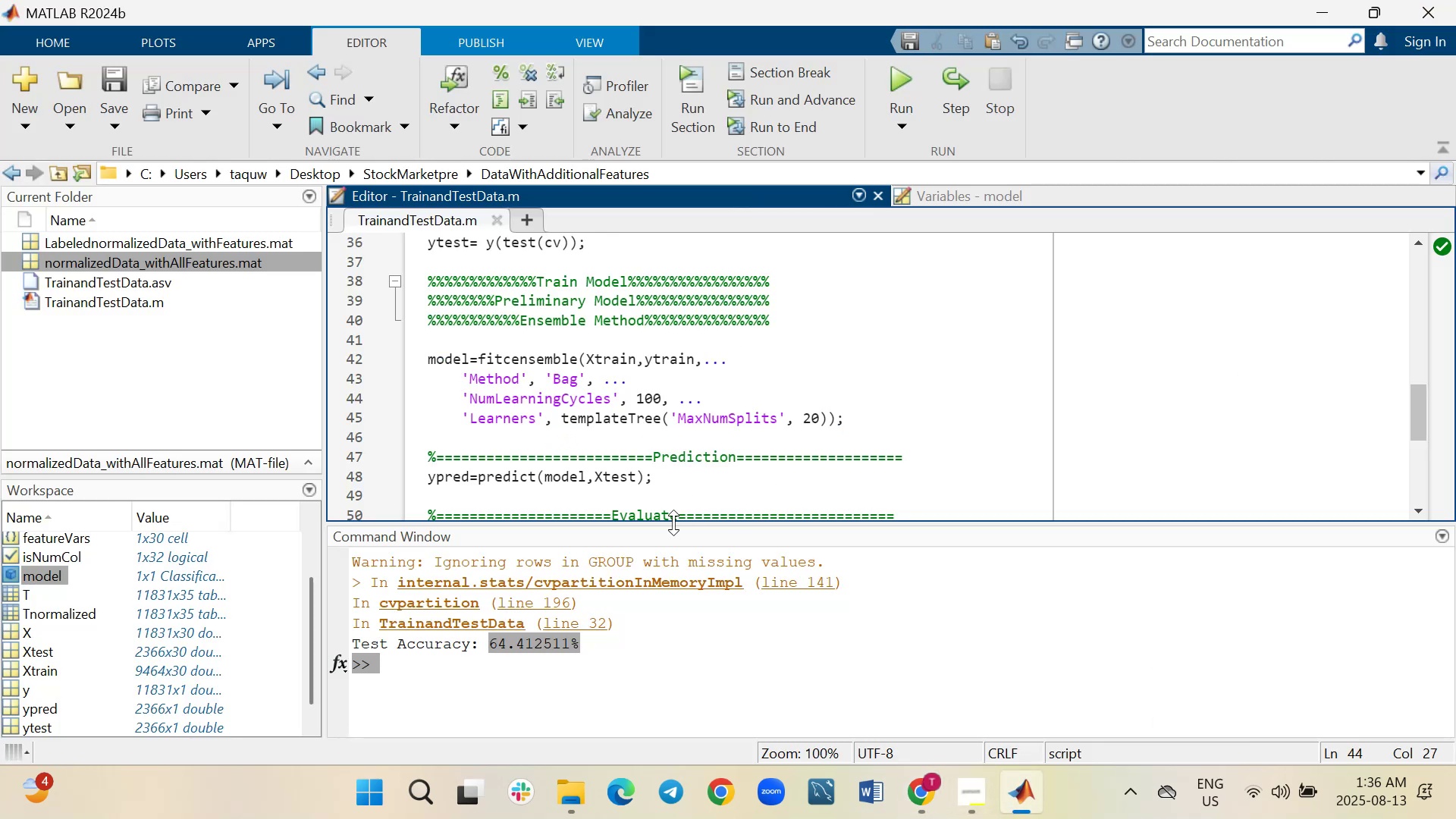 
key(Backspace)
 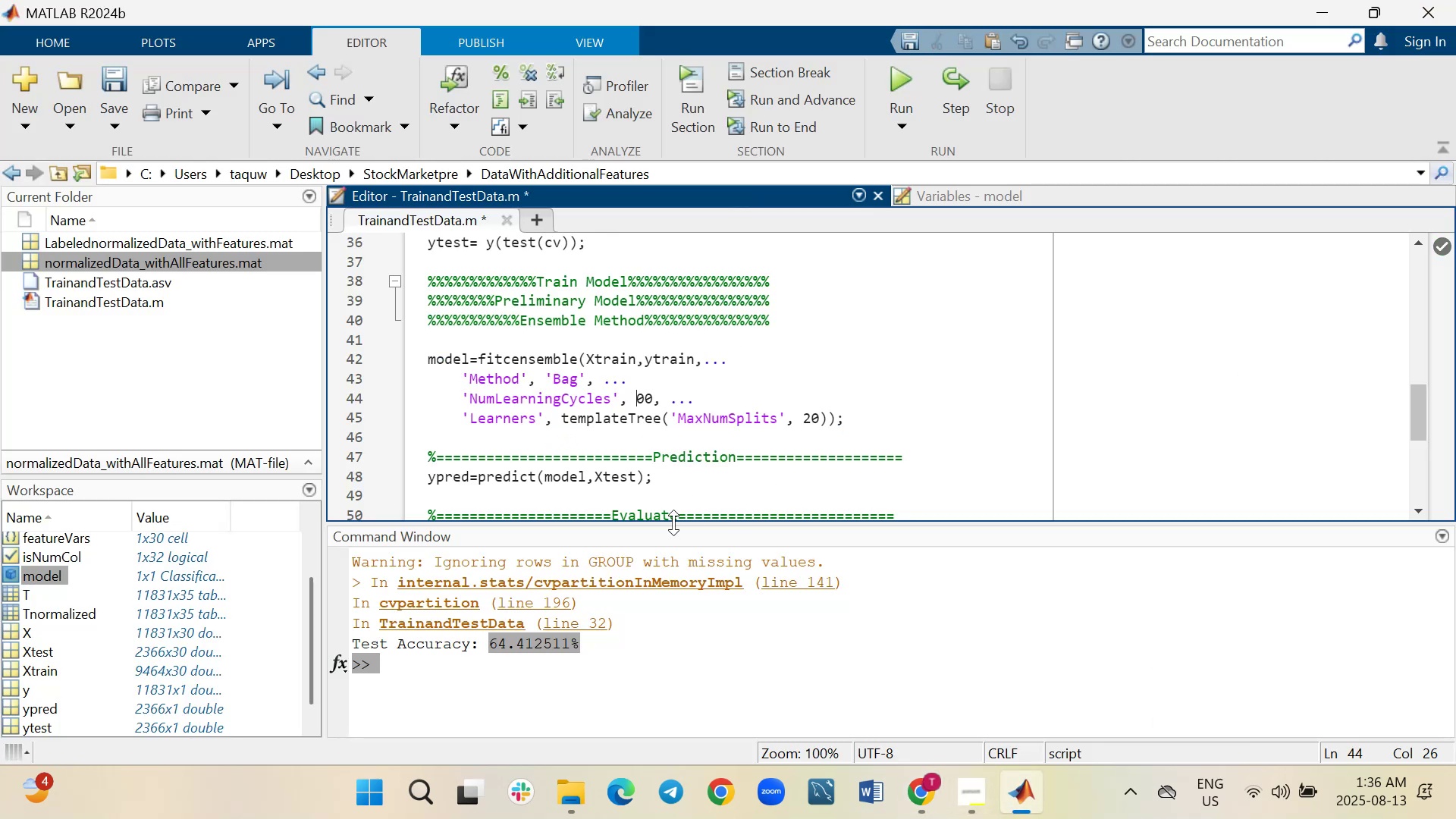 
key(3)
 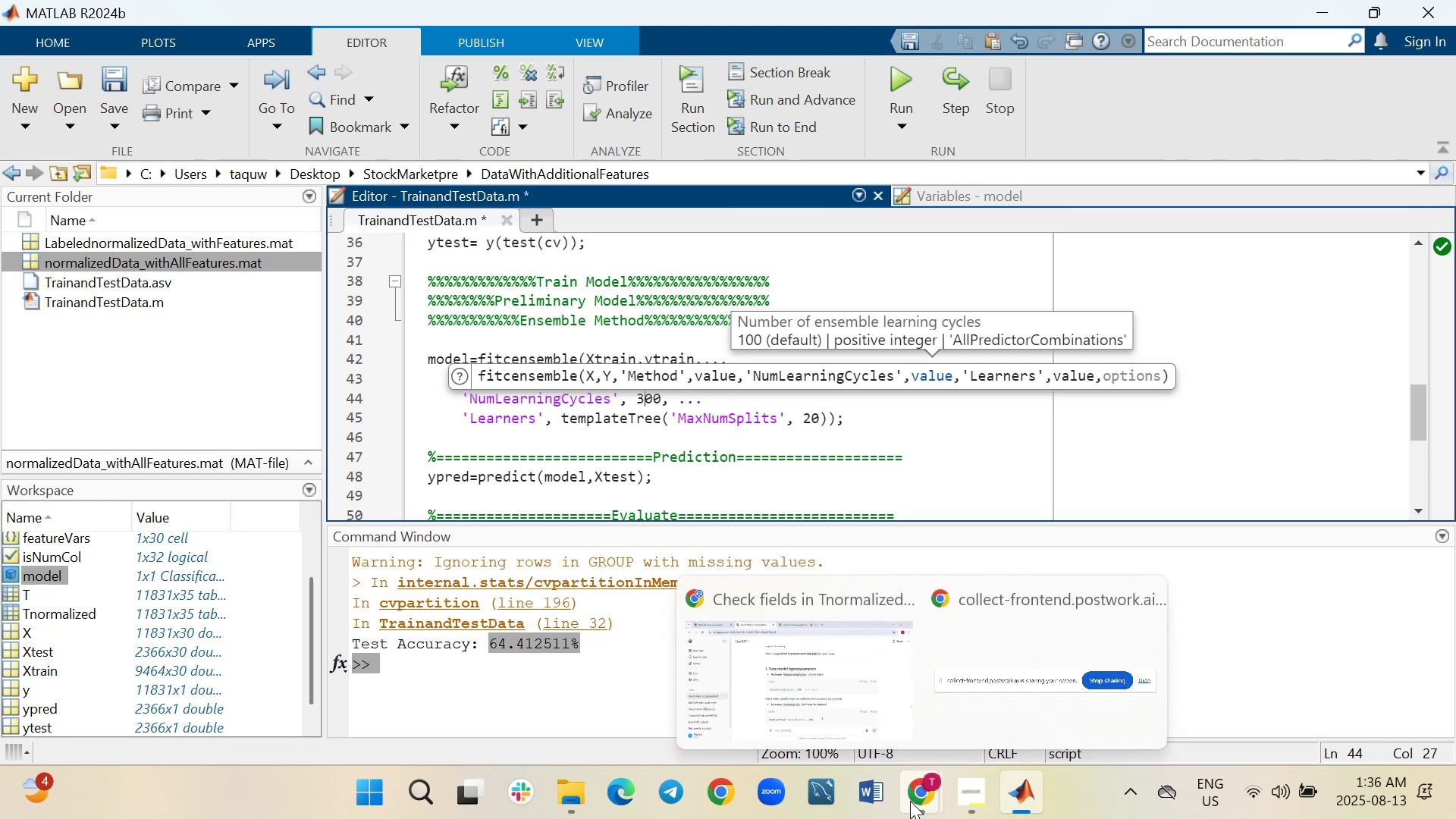 
left_click([851, 698])
 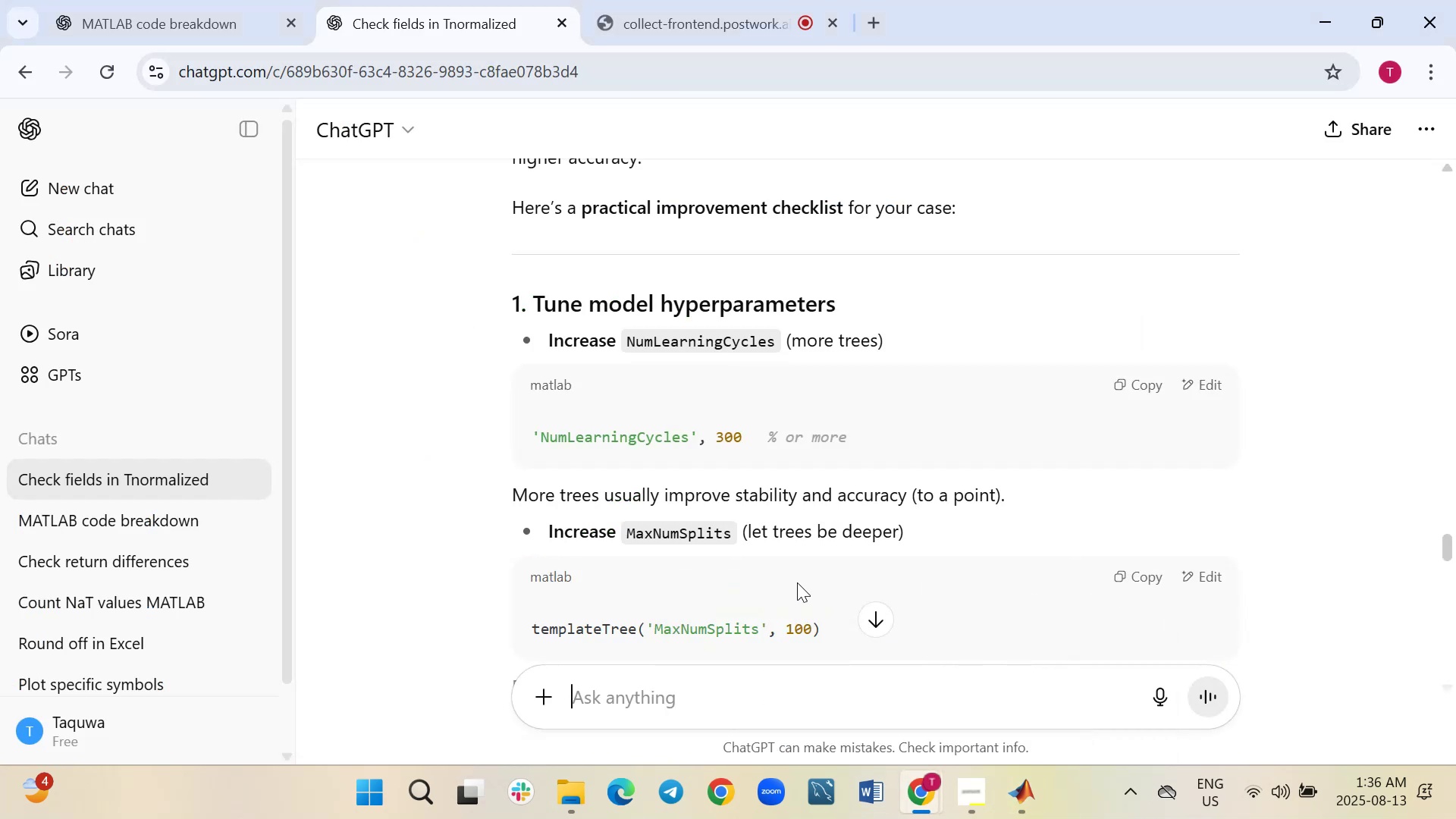 
scroll: coordinate [797, 582], scroll_direction: down, amount: 1.0
 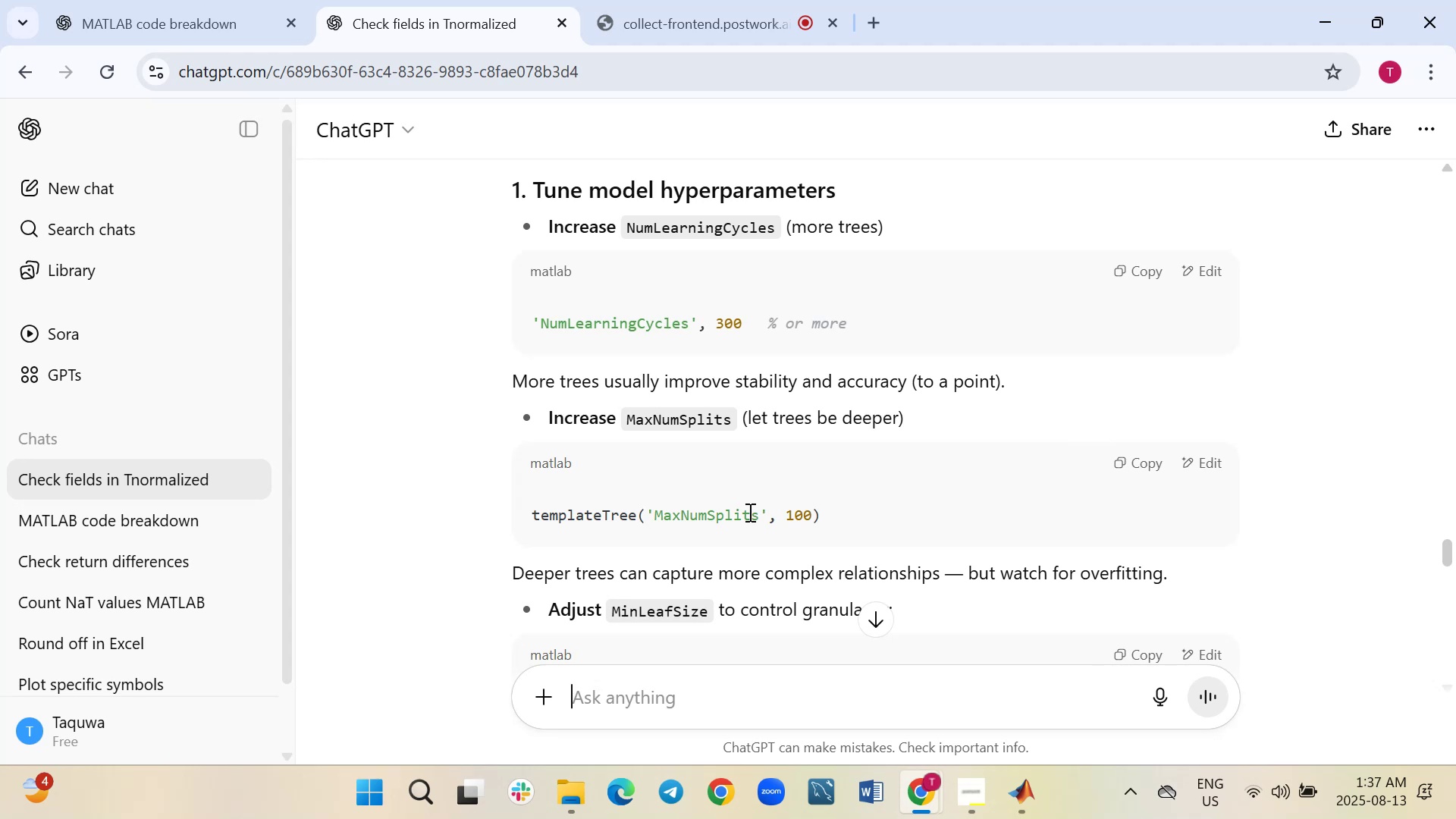 
wait(13.14)
 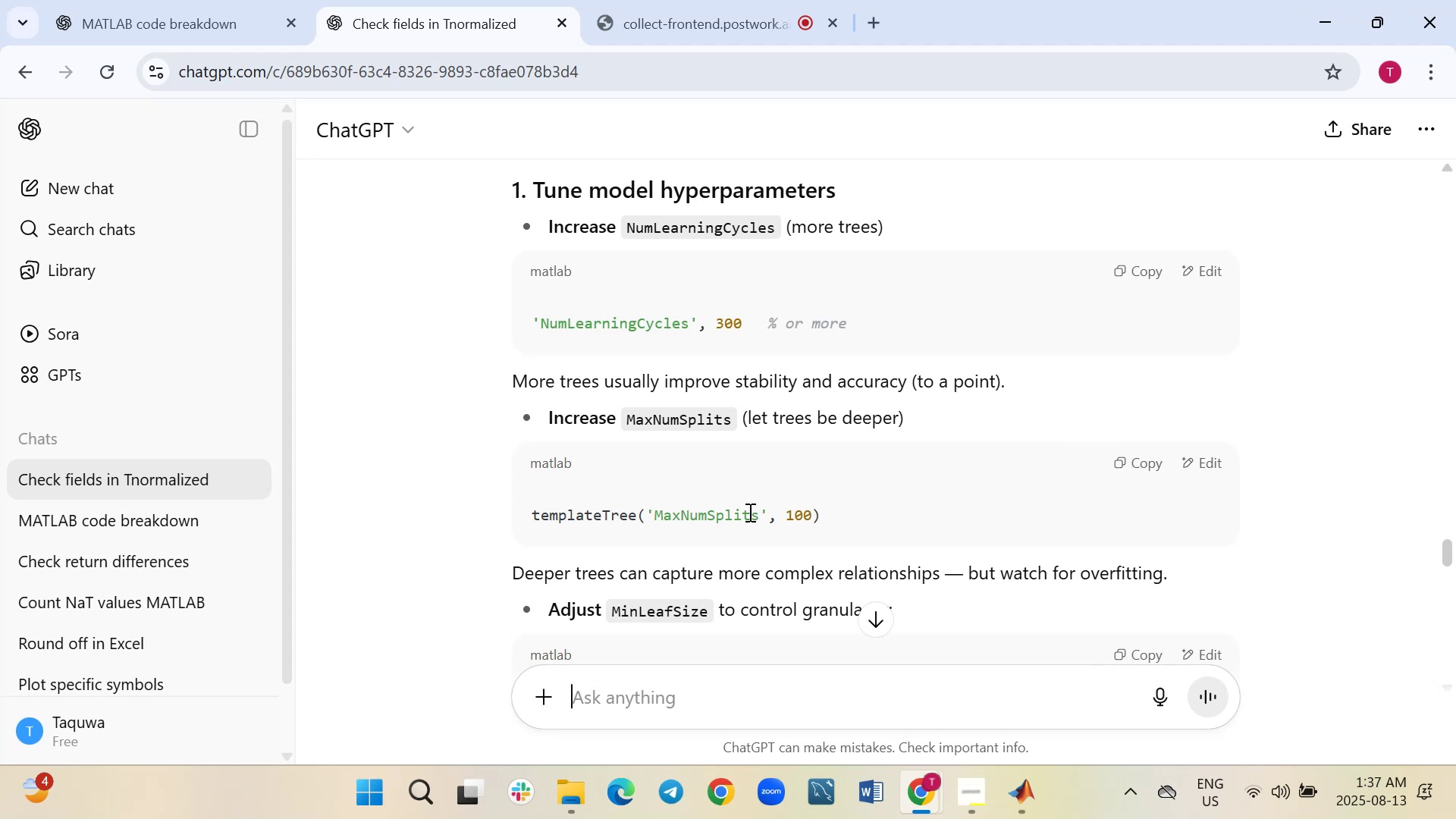 
left_click([1014, 803])
 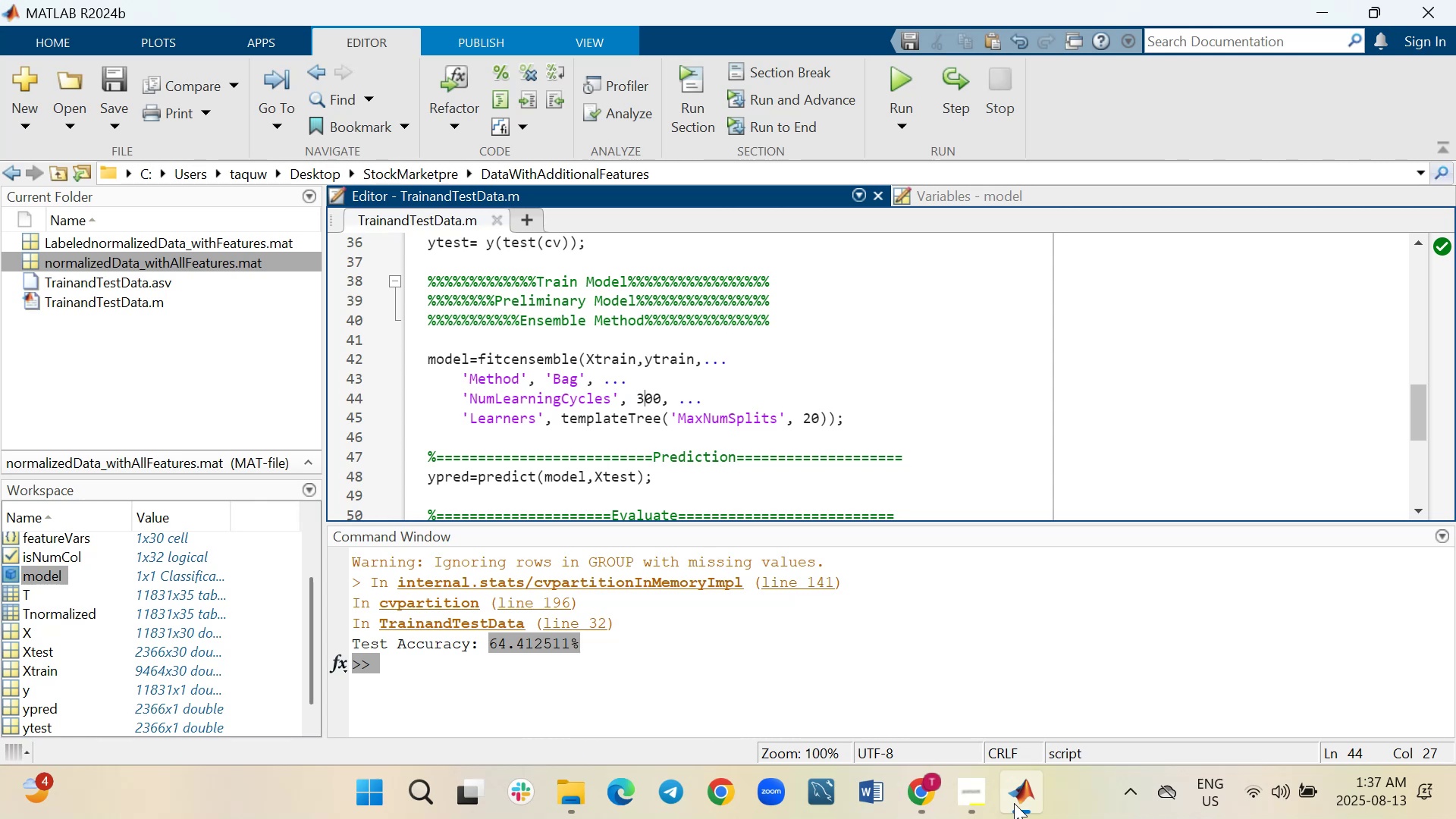 
wait(5.72)
 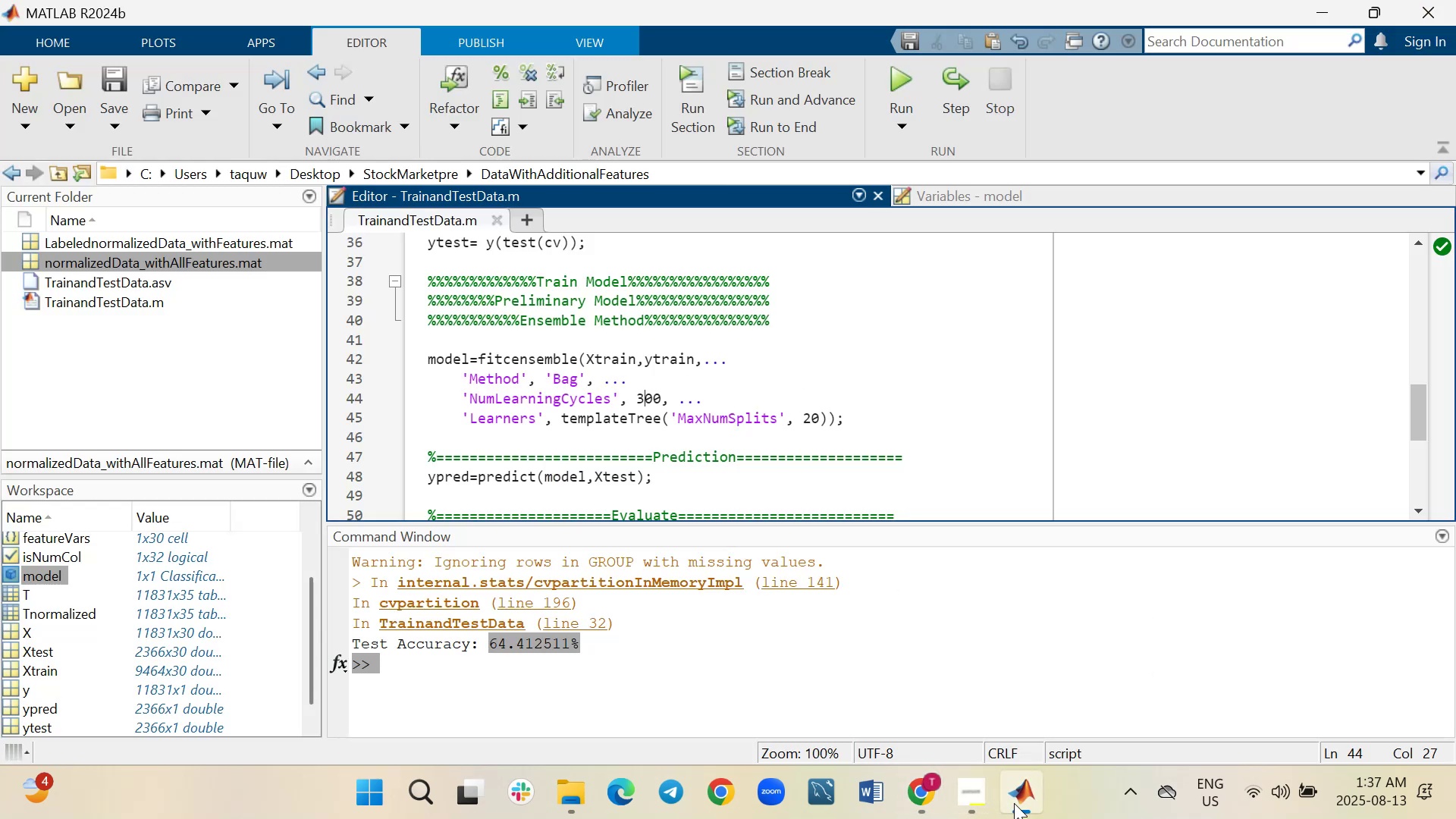 
left_click([1014, 803])
 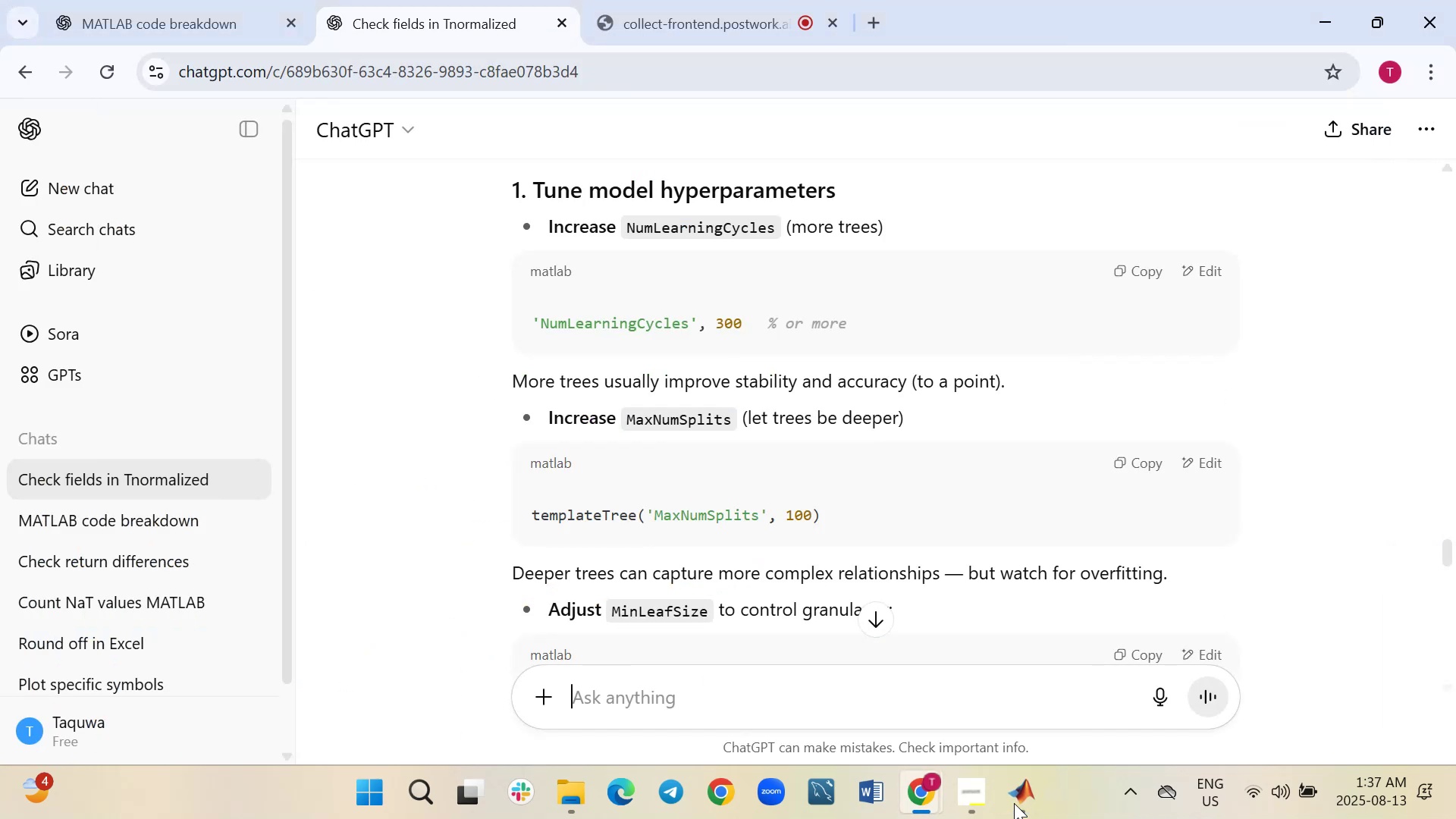 
left_click([1014, 803])
 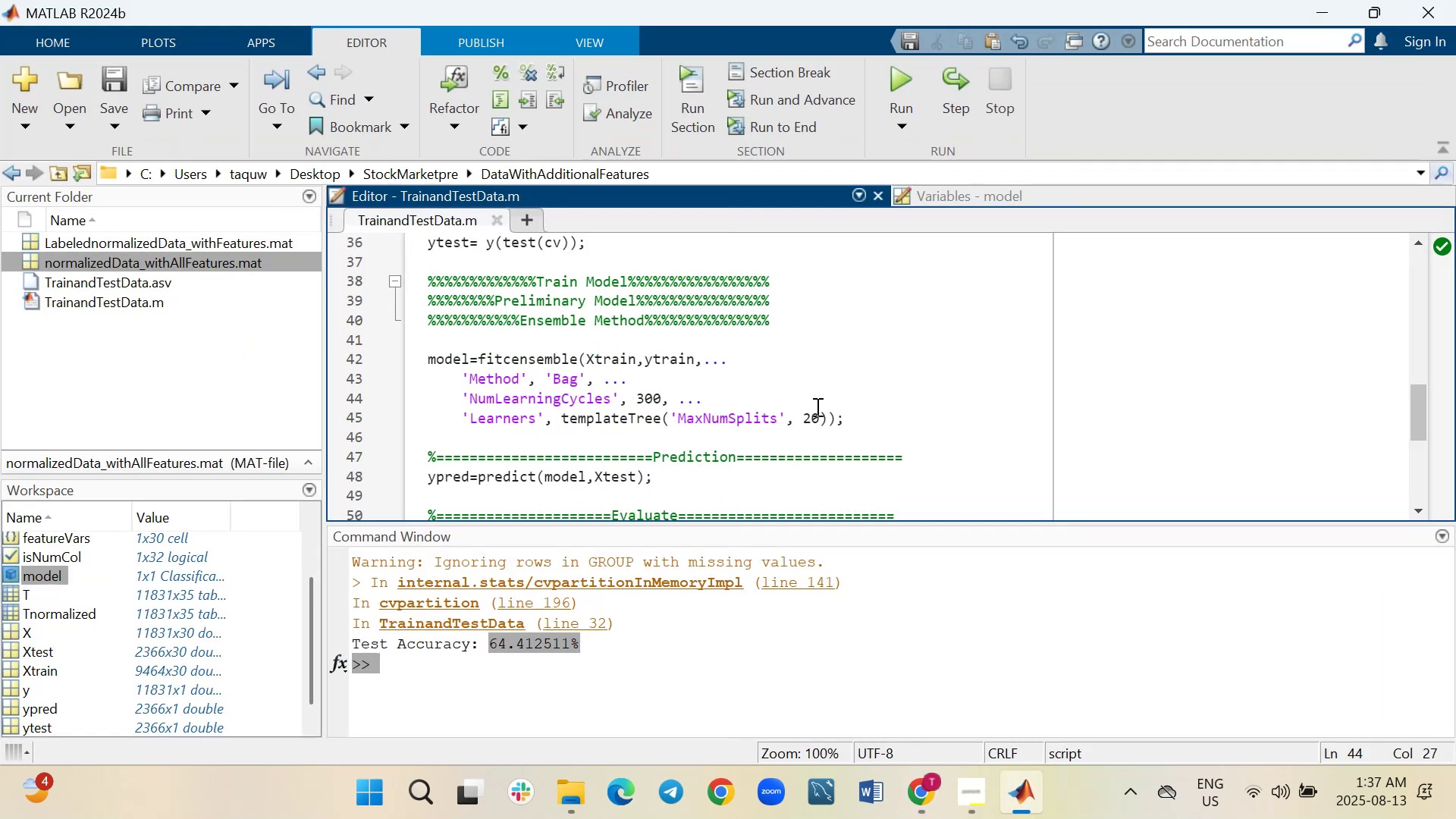 
left_click([812, 416])
 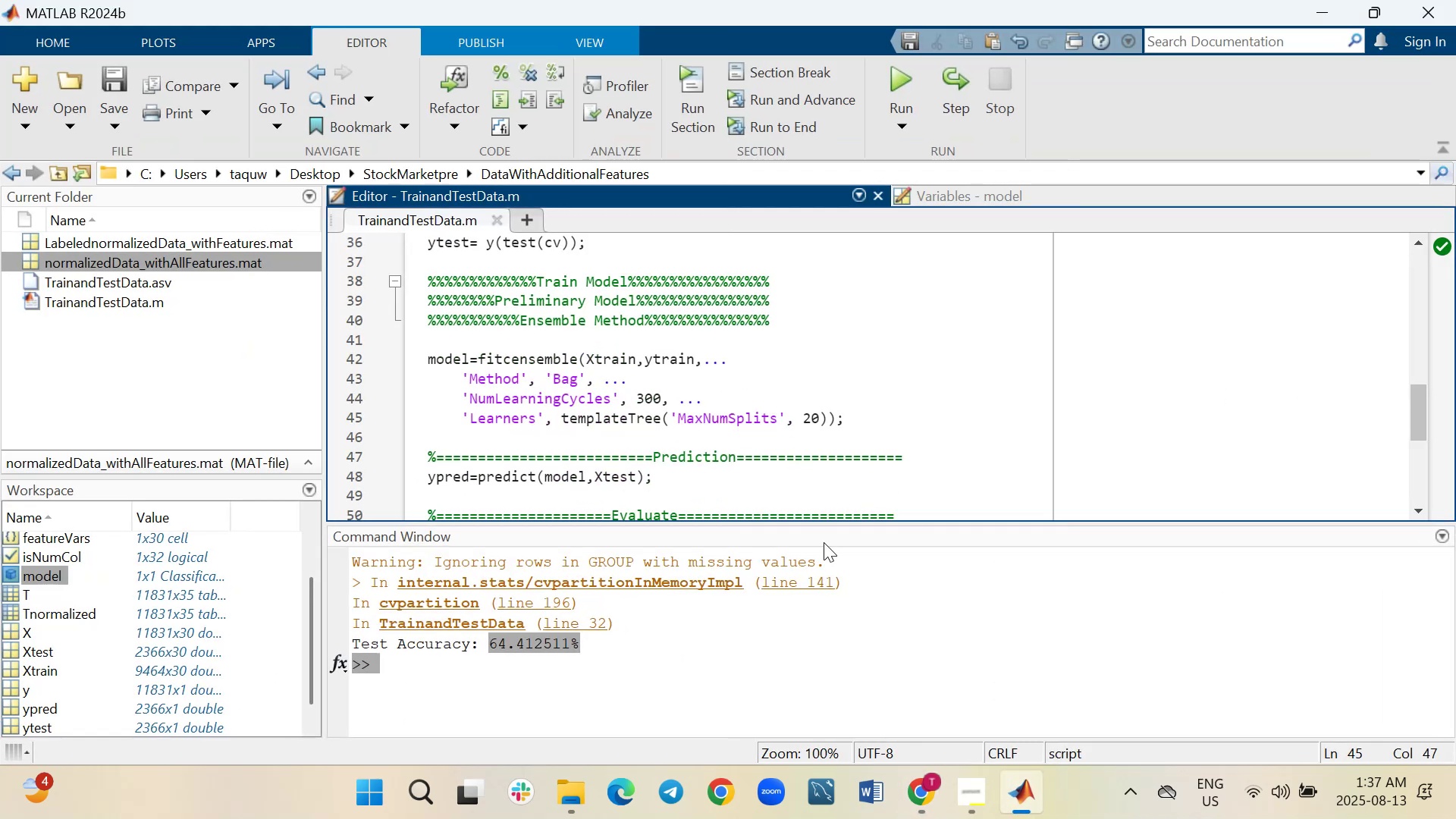 
key(Backspace)
type(10)
 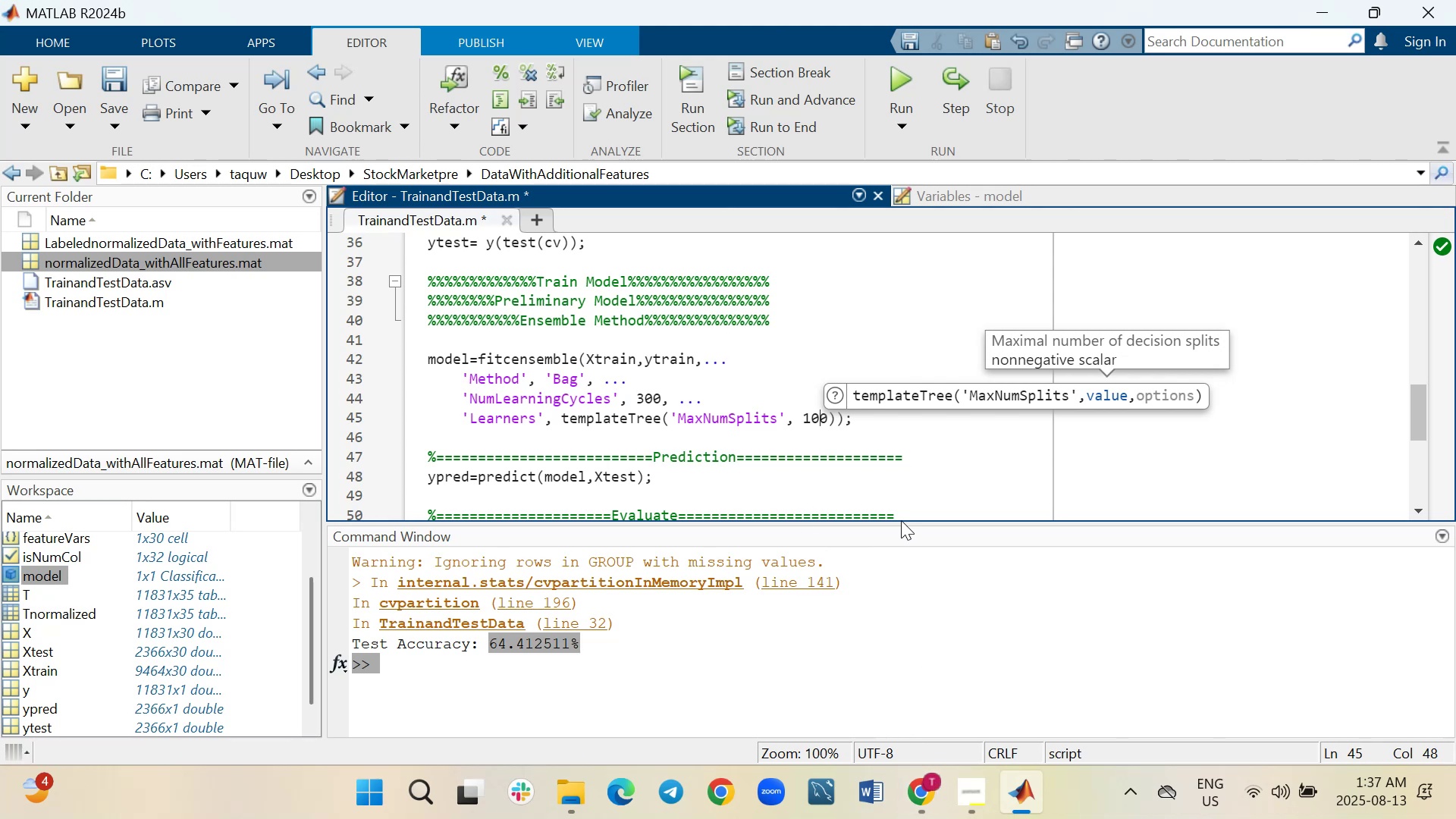 
wait(5.41)
 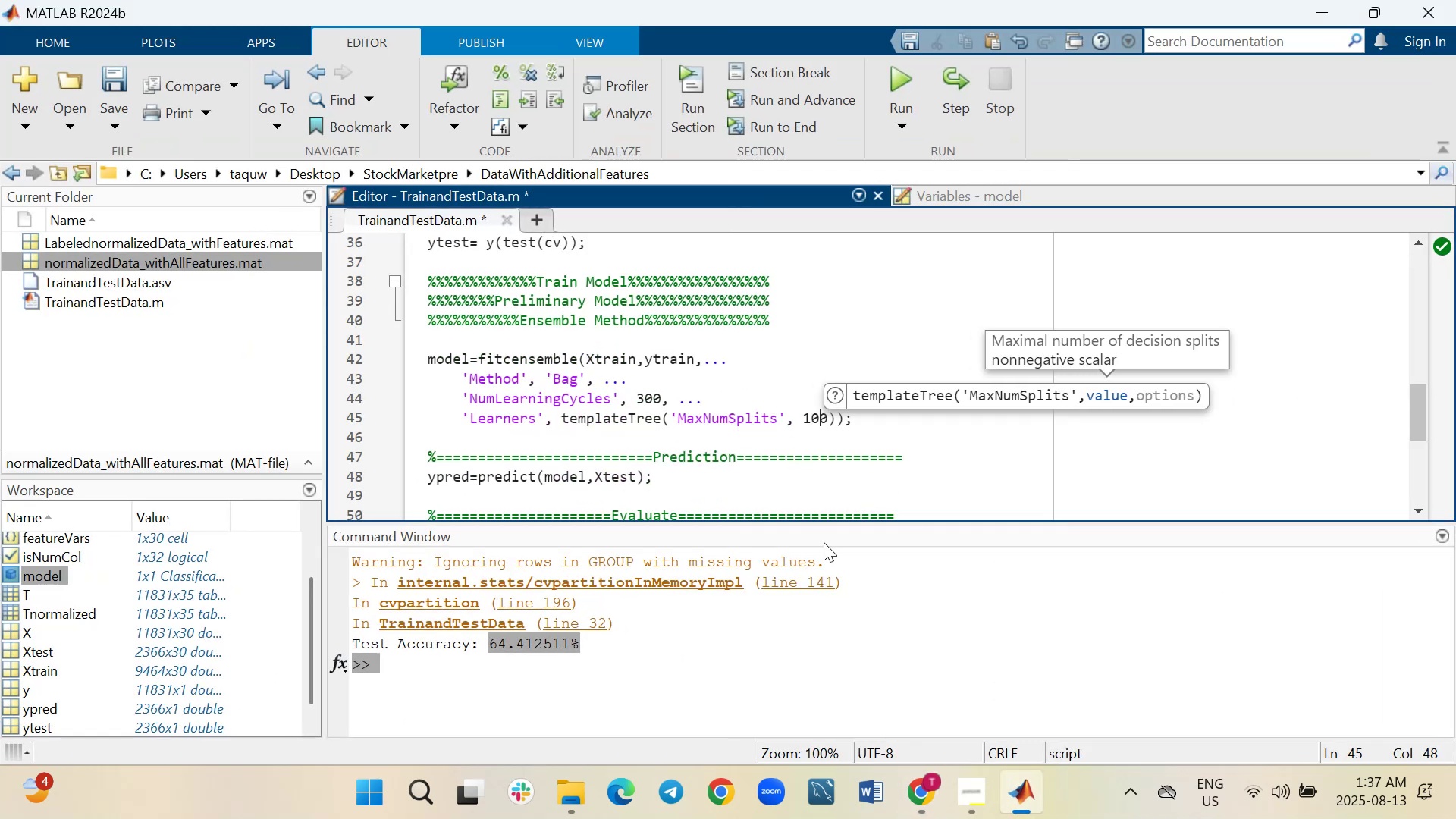 
key(Control+S)
 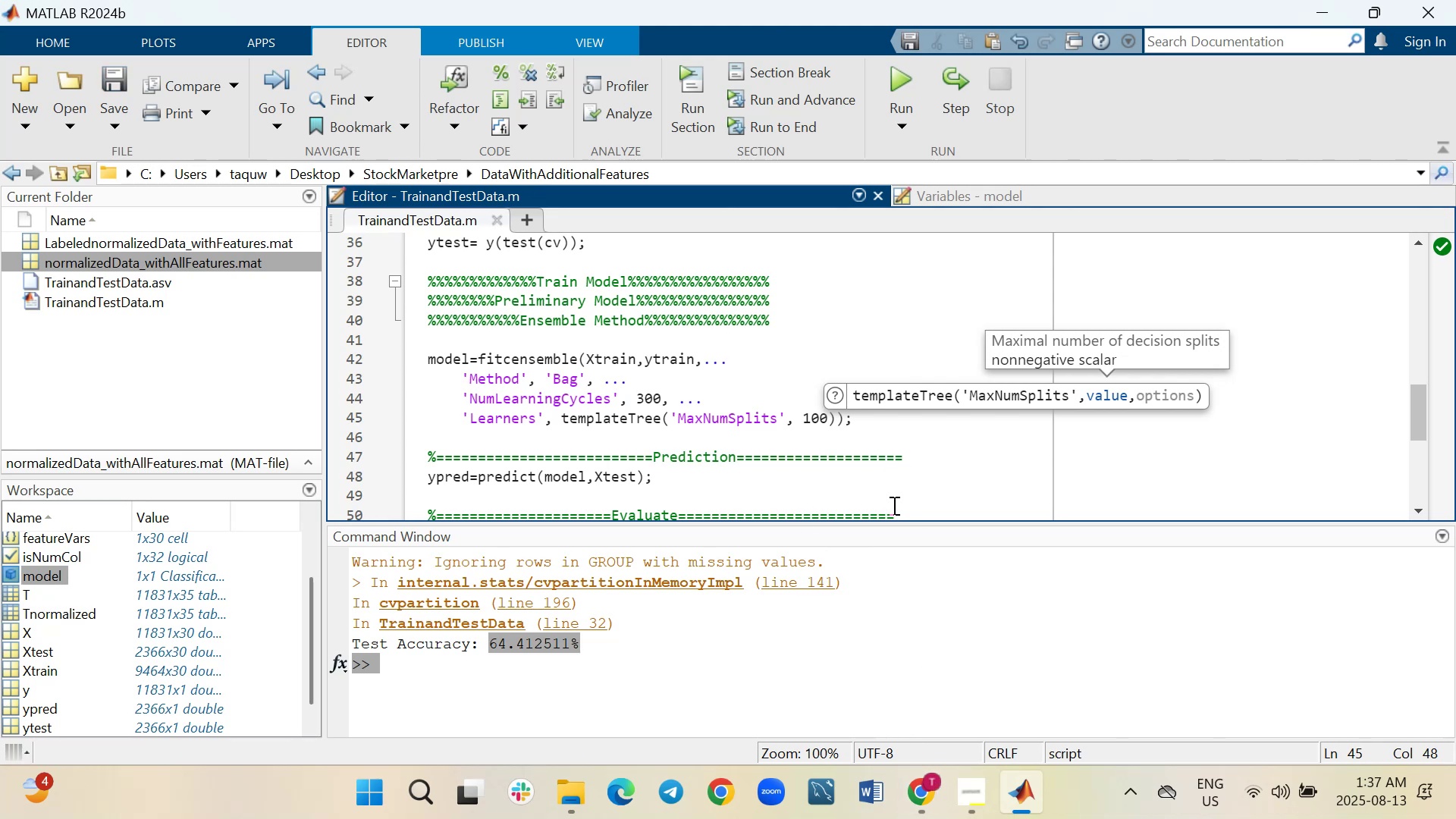 
left_click([908, 466])
 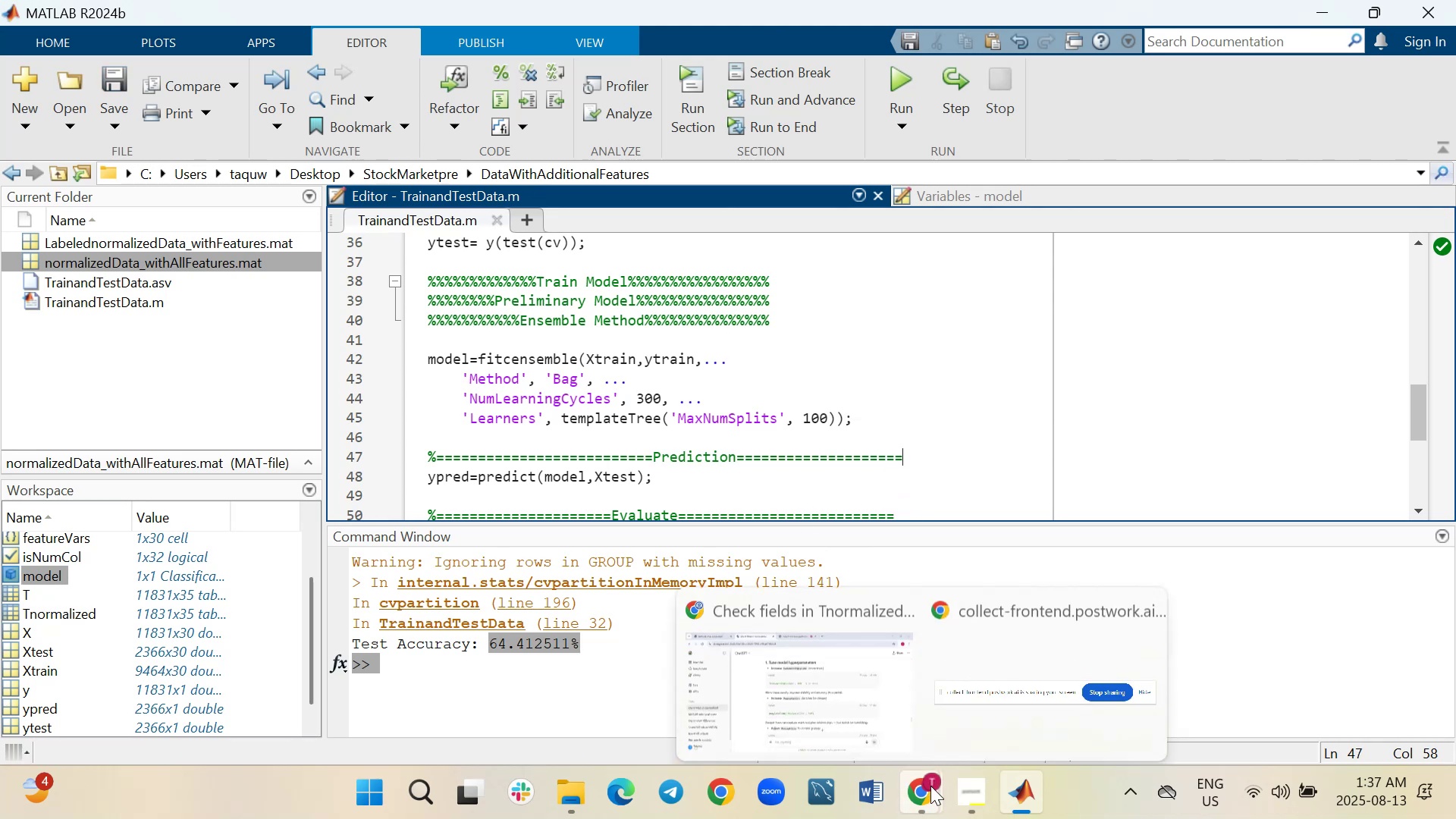 
left_click([829, 673])
 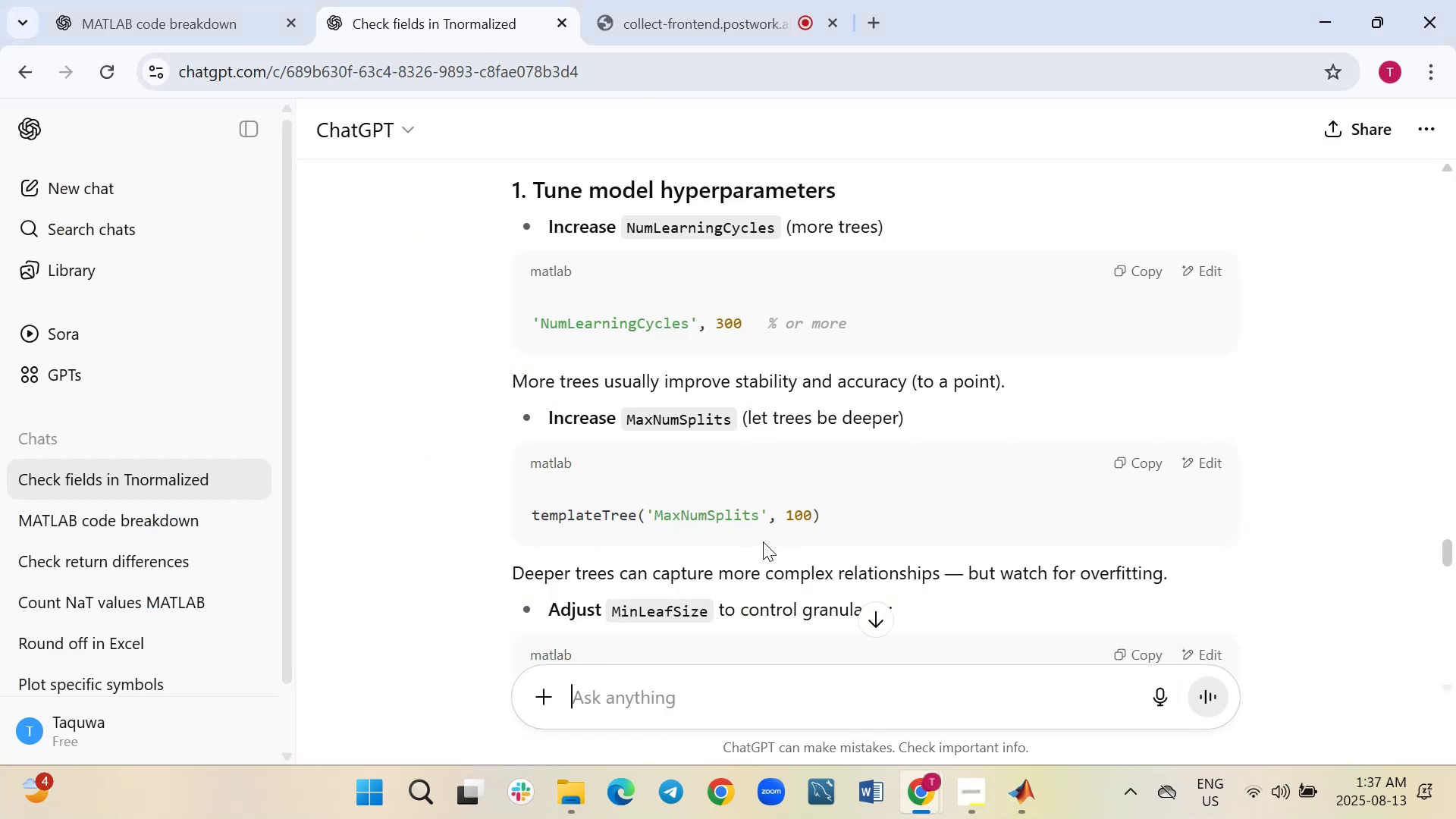 
scroll: coordinate [763, 541], scroll_direction: down, amount: 1.0
 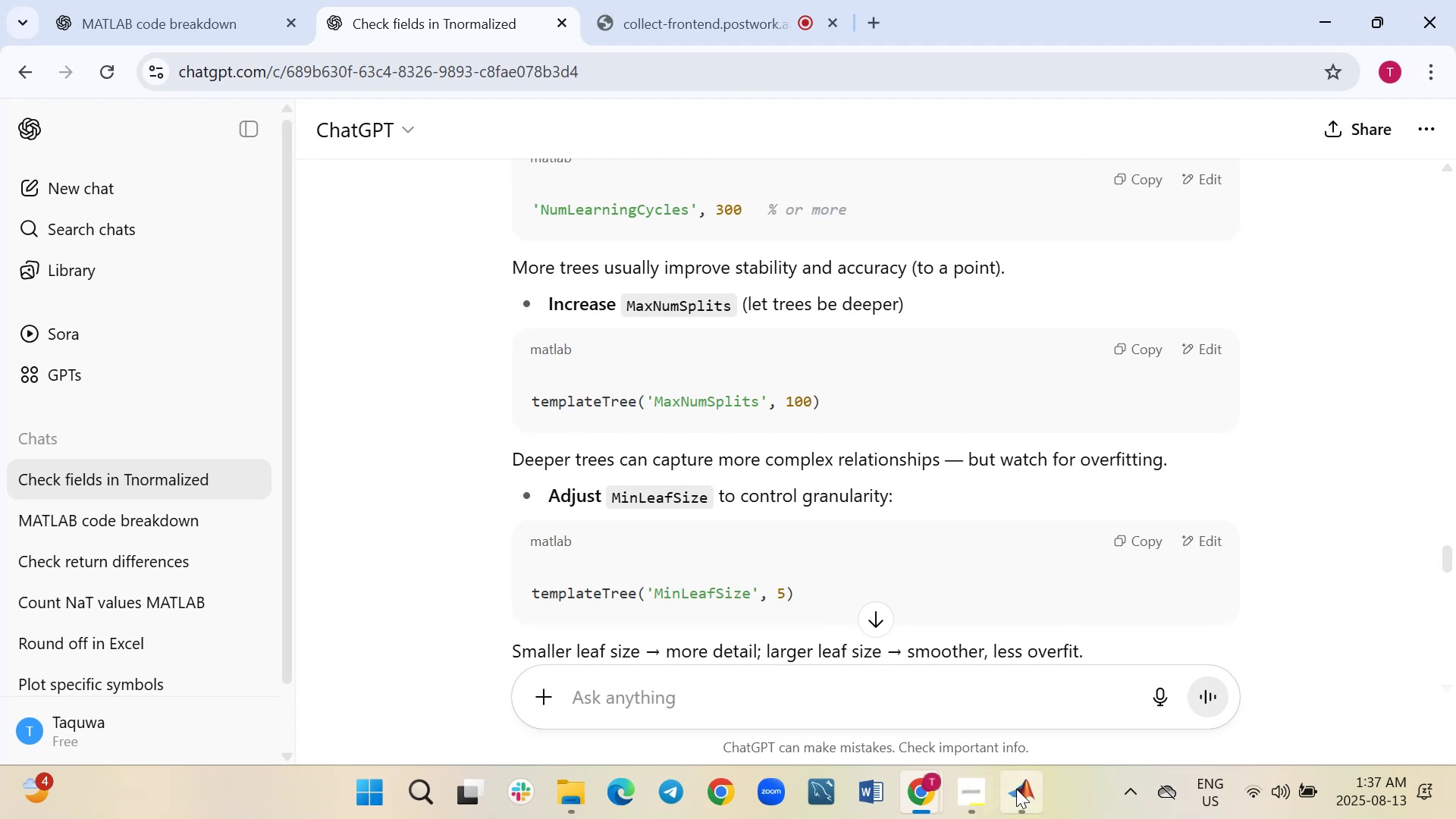 
left_click([1021, 795])
 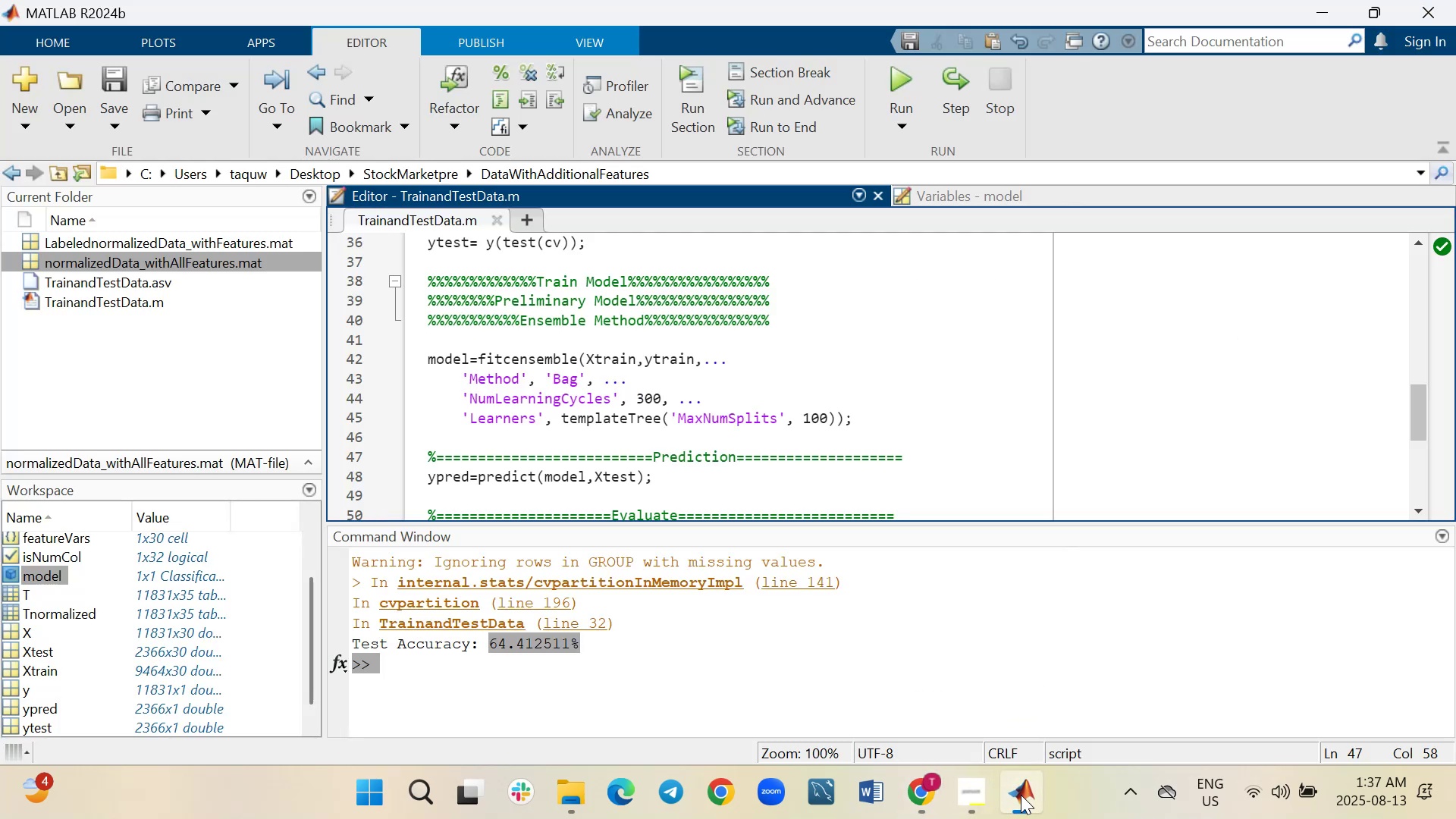 
left_click([1021, 795])
 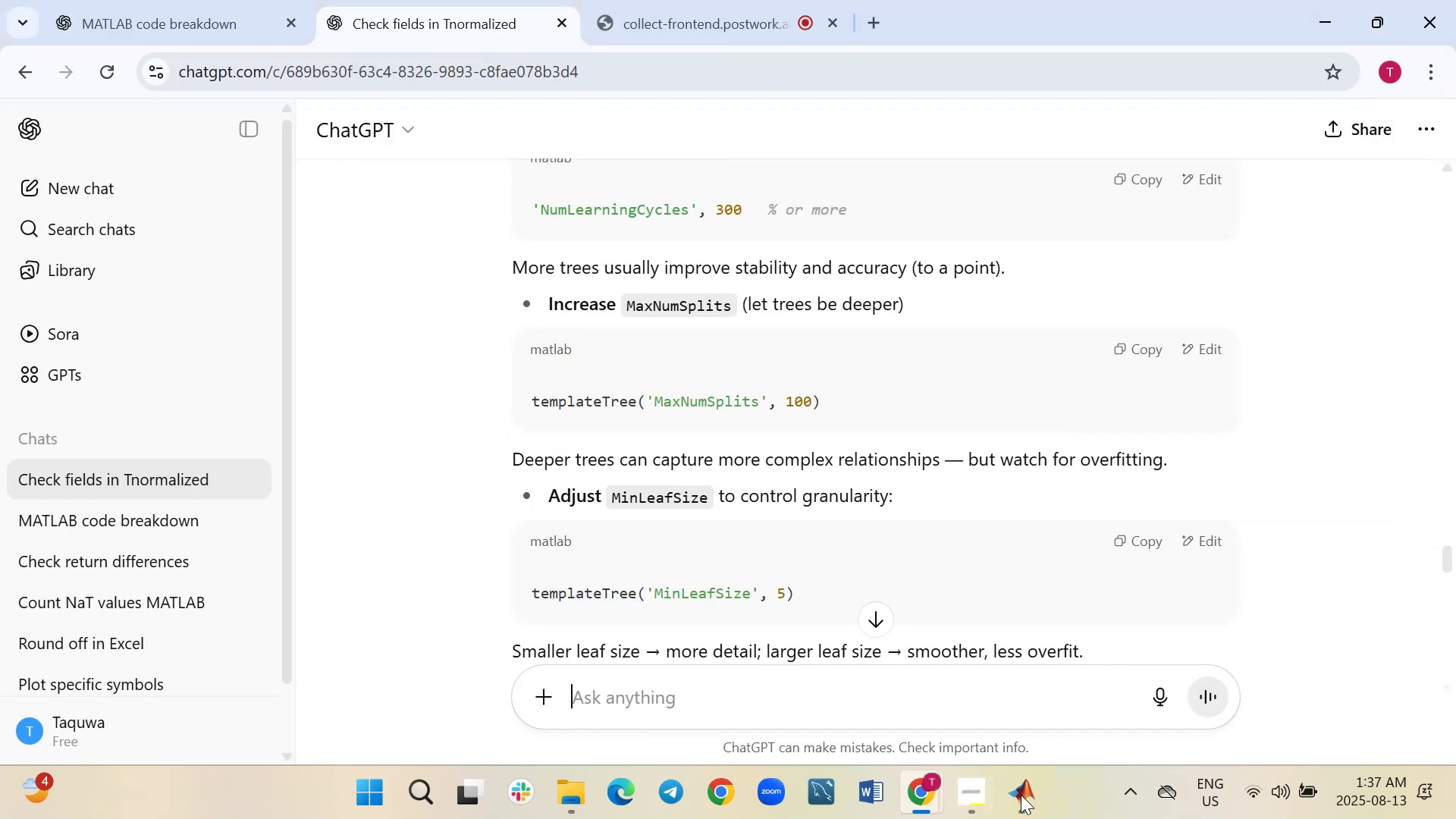 
left_click([1021, 795])
 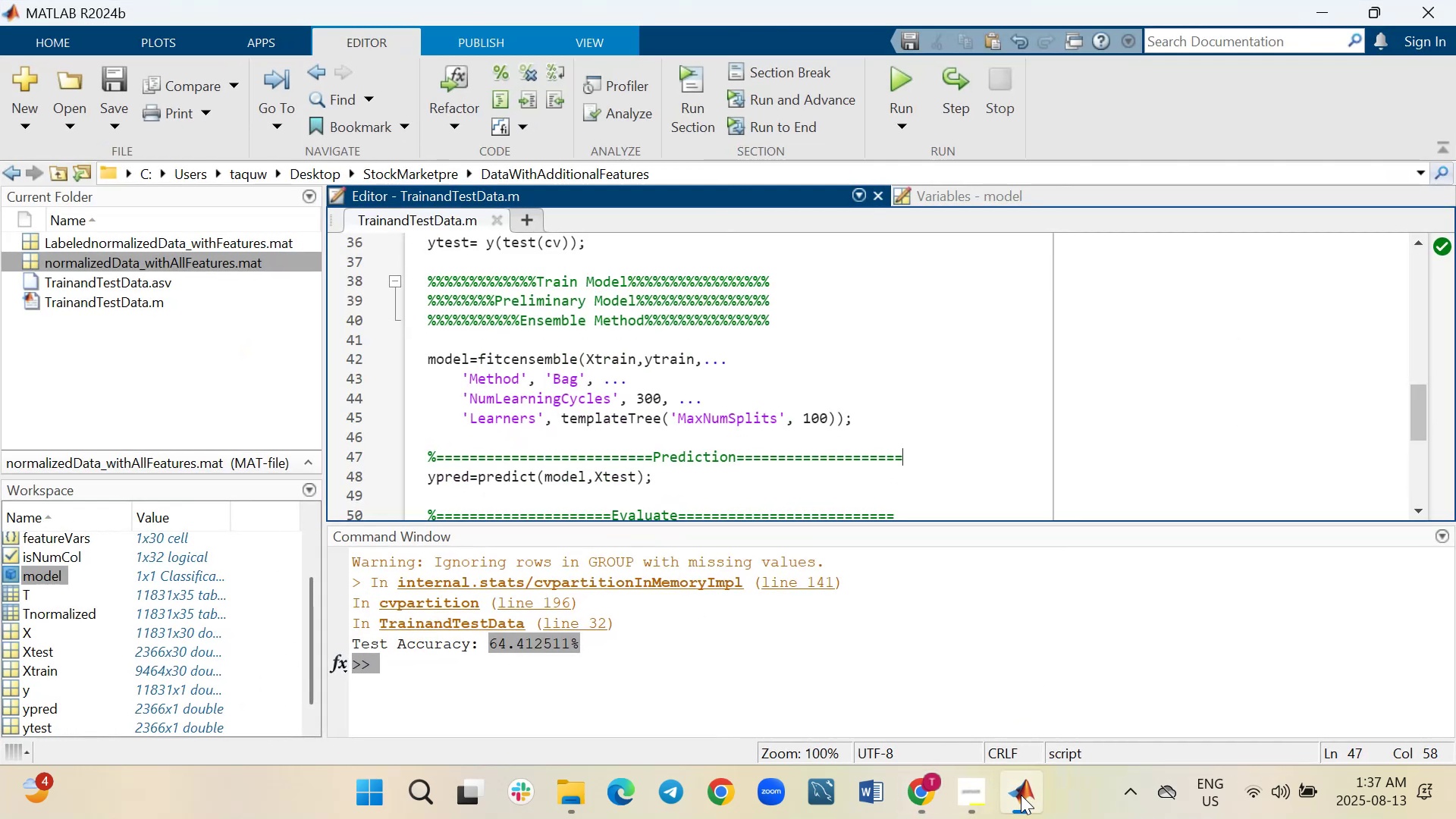 
left_click([1021, 795])
 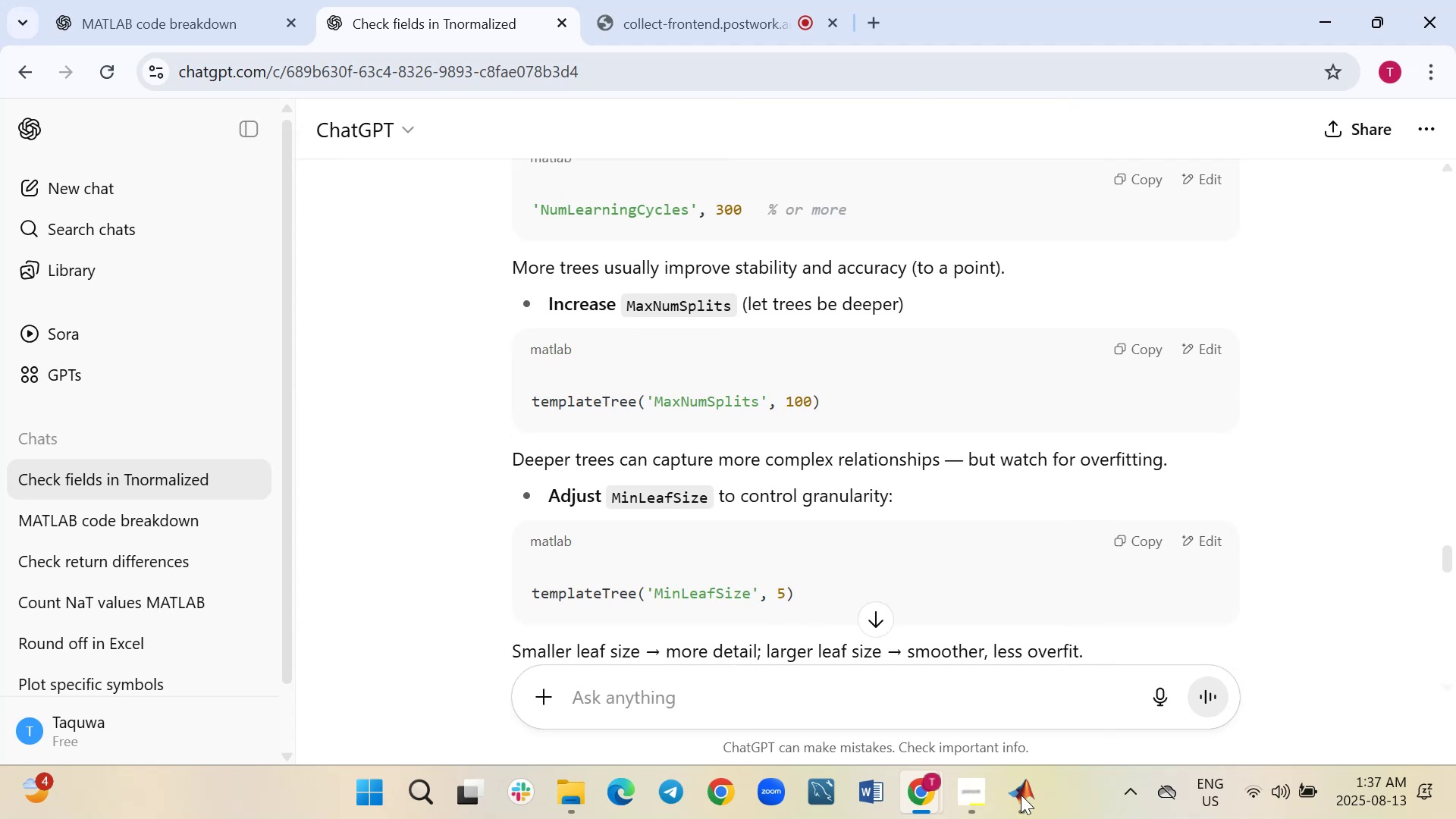 
wait(7.14)
 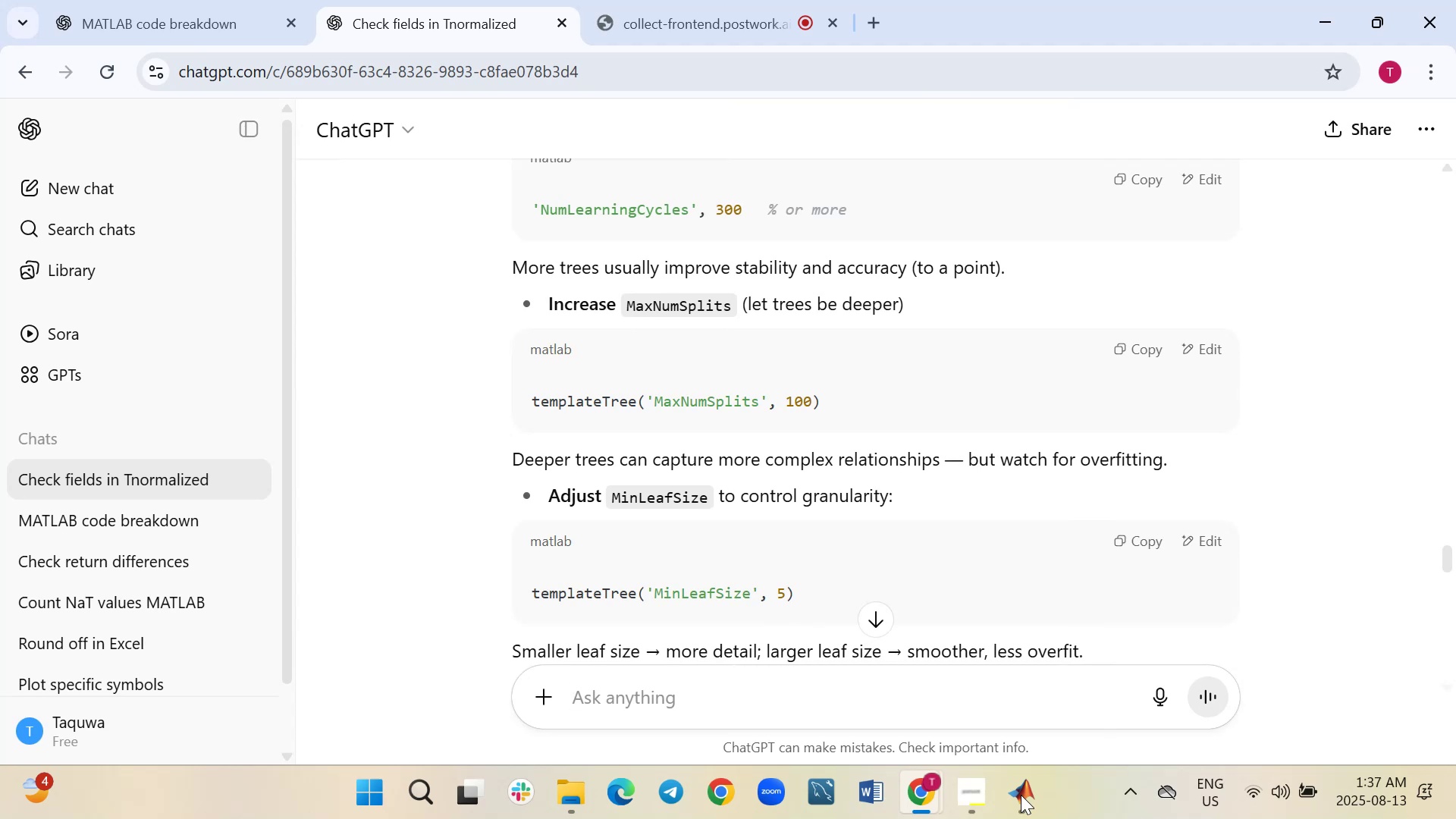 
left_click([1021, 795])
 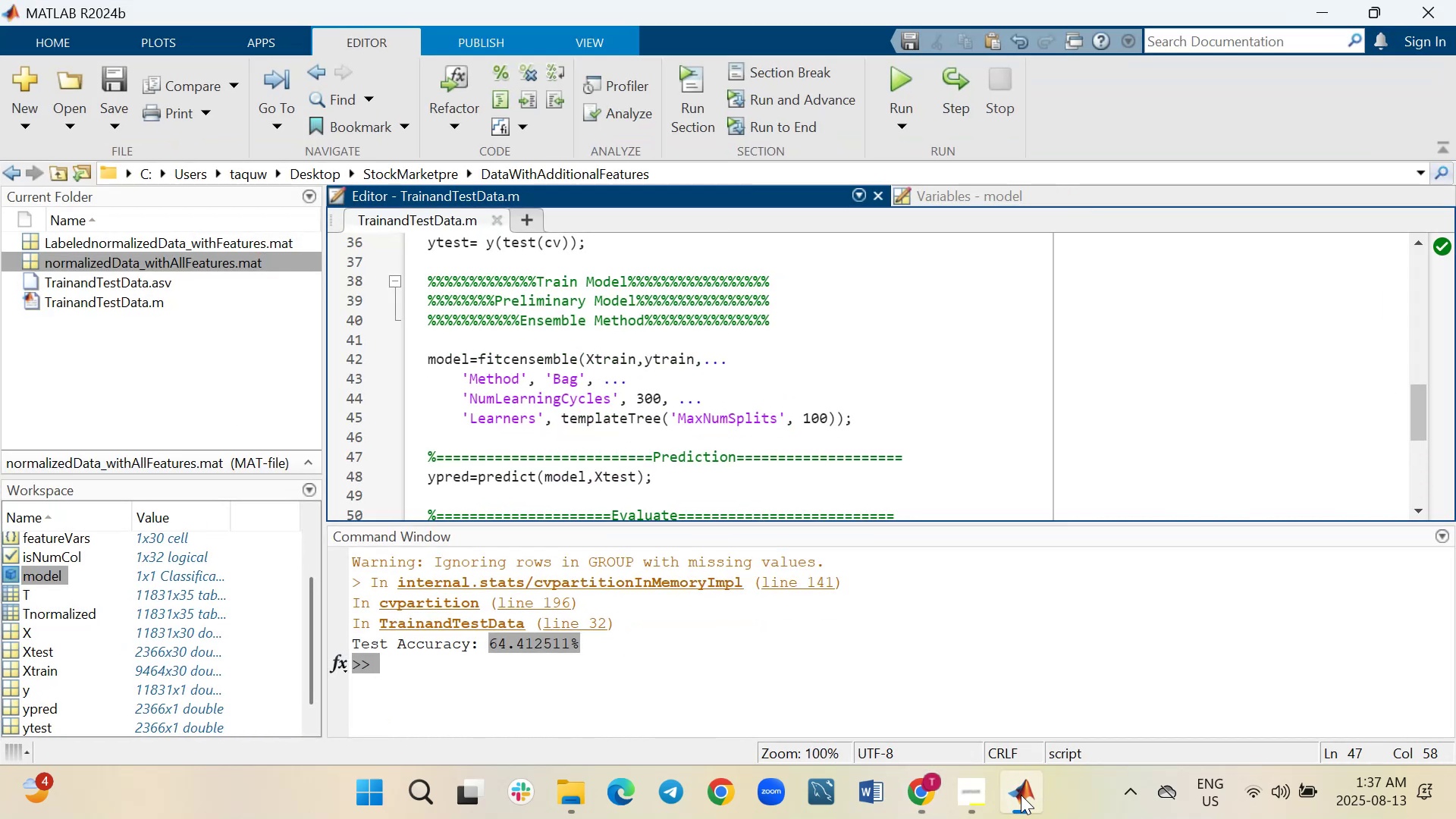 
left_click([1021, 795])
 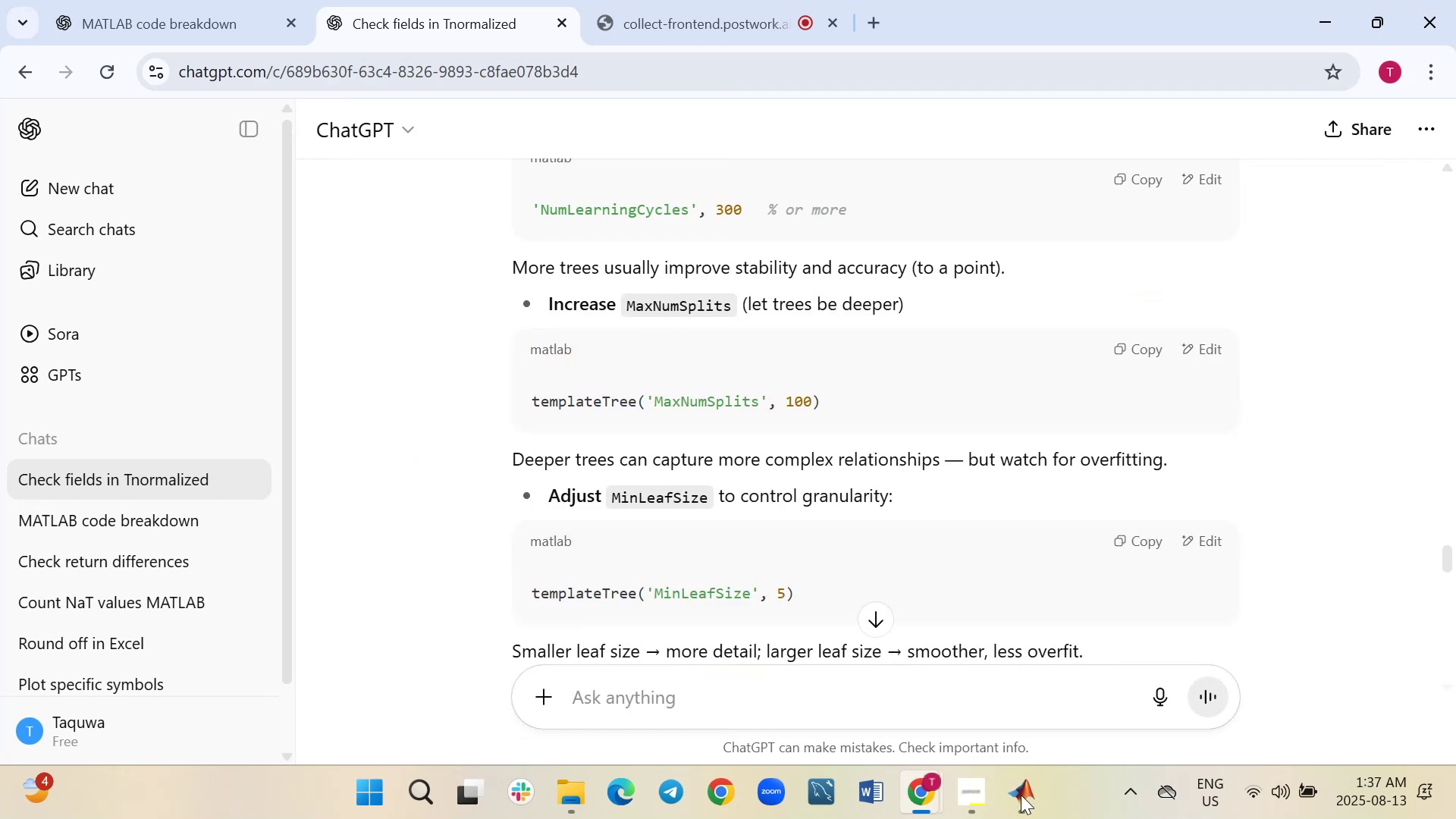 
wait(11.39)
 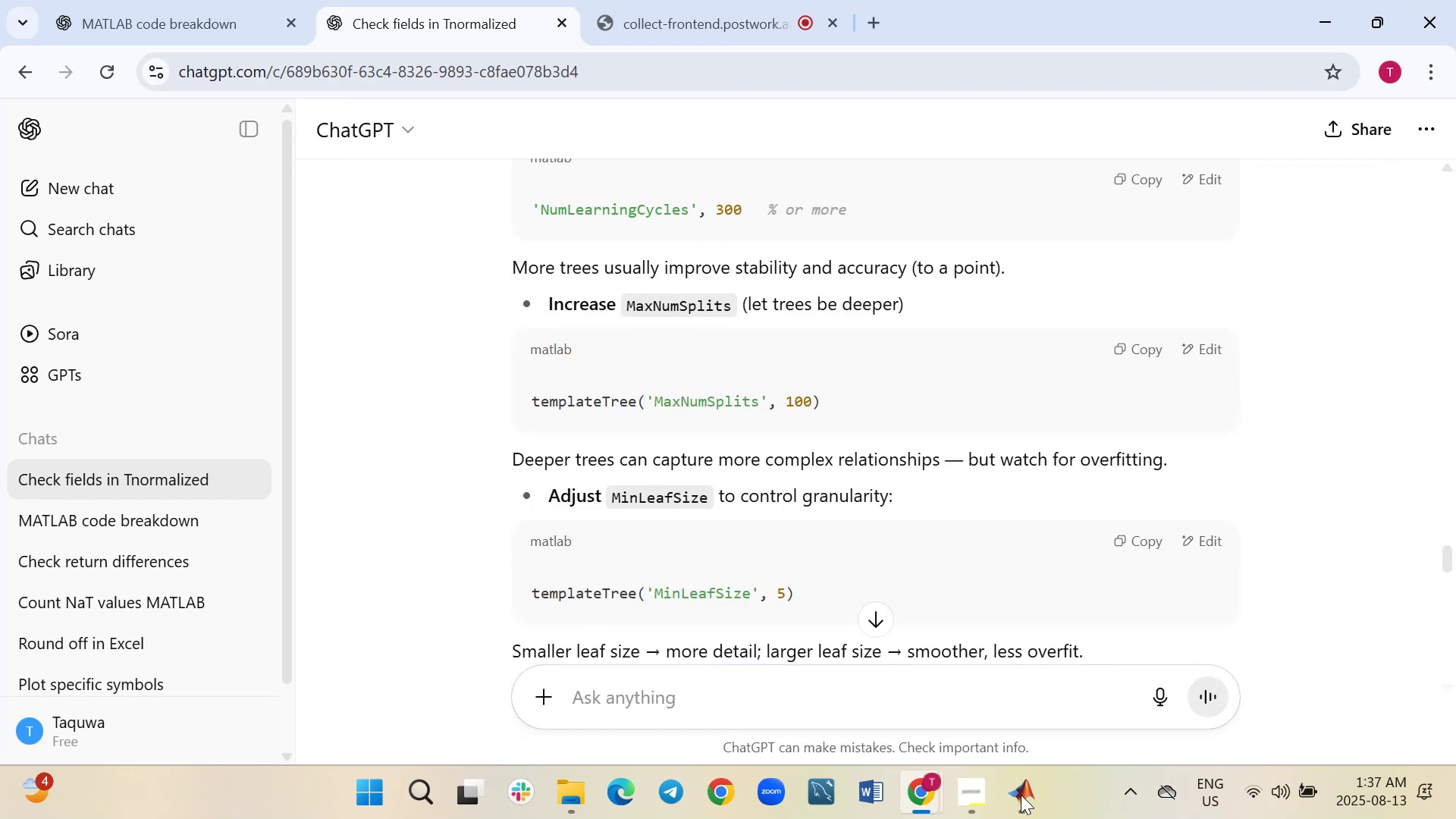 
left_click([1021, 795])
 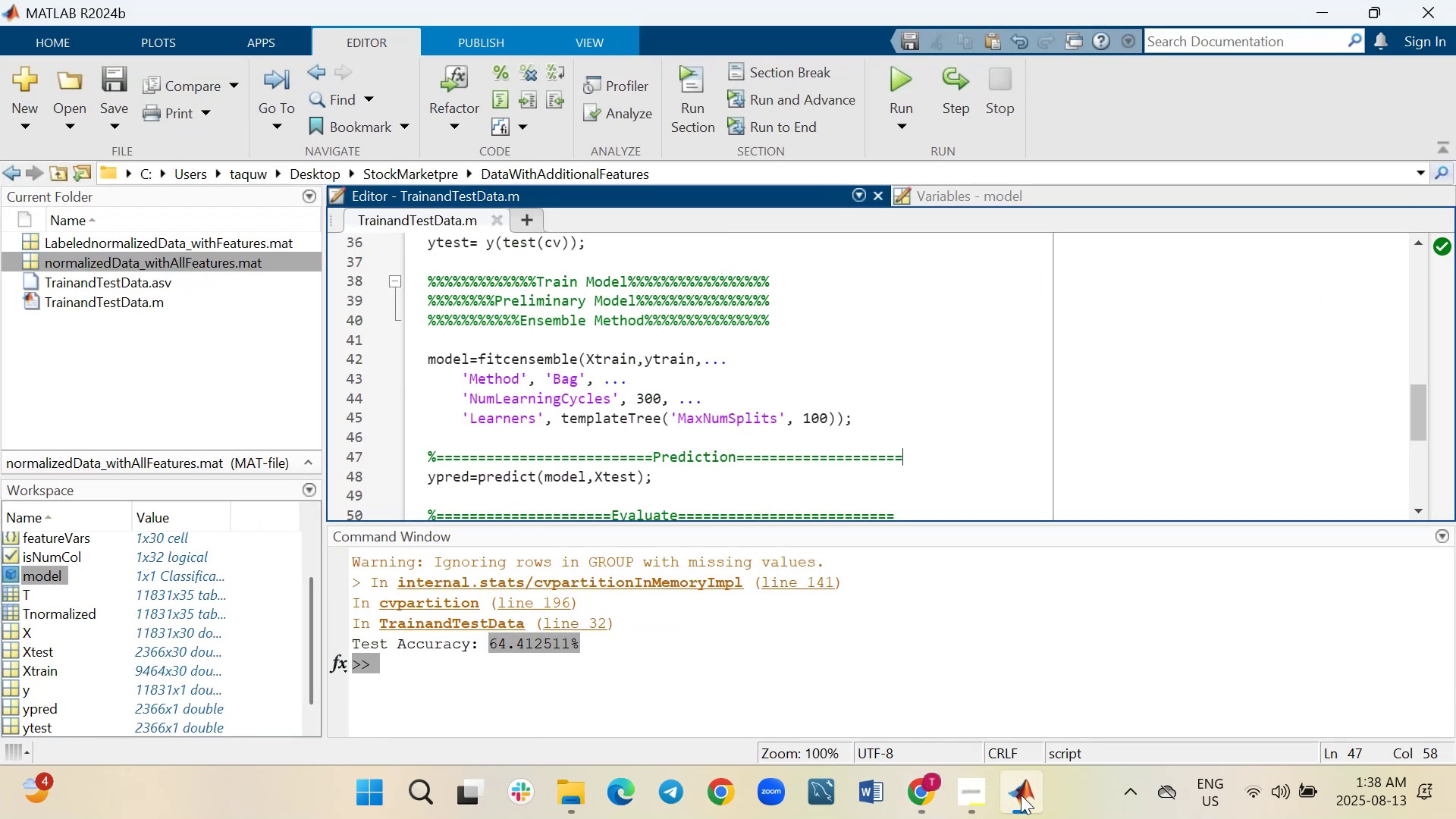 
wait(9.07)
 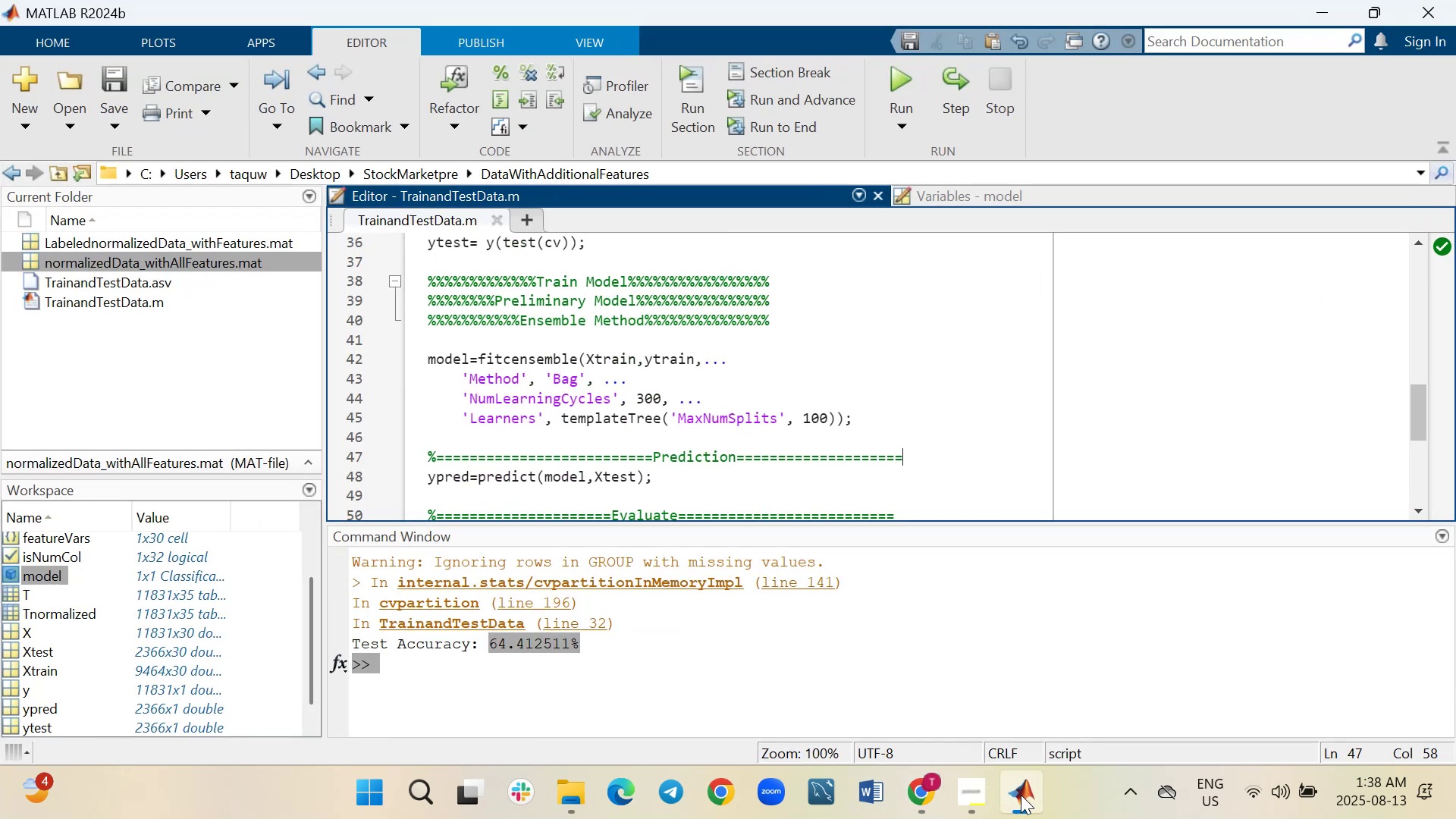 
left_click([1021, 795])
 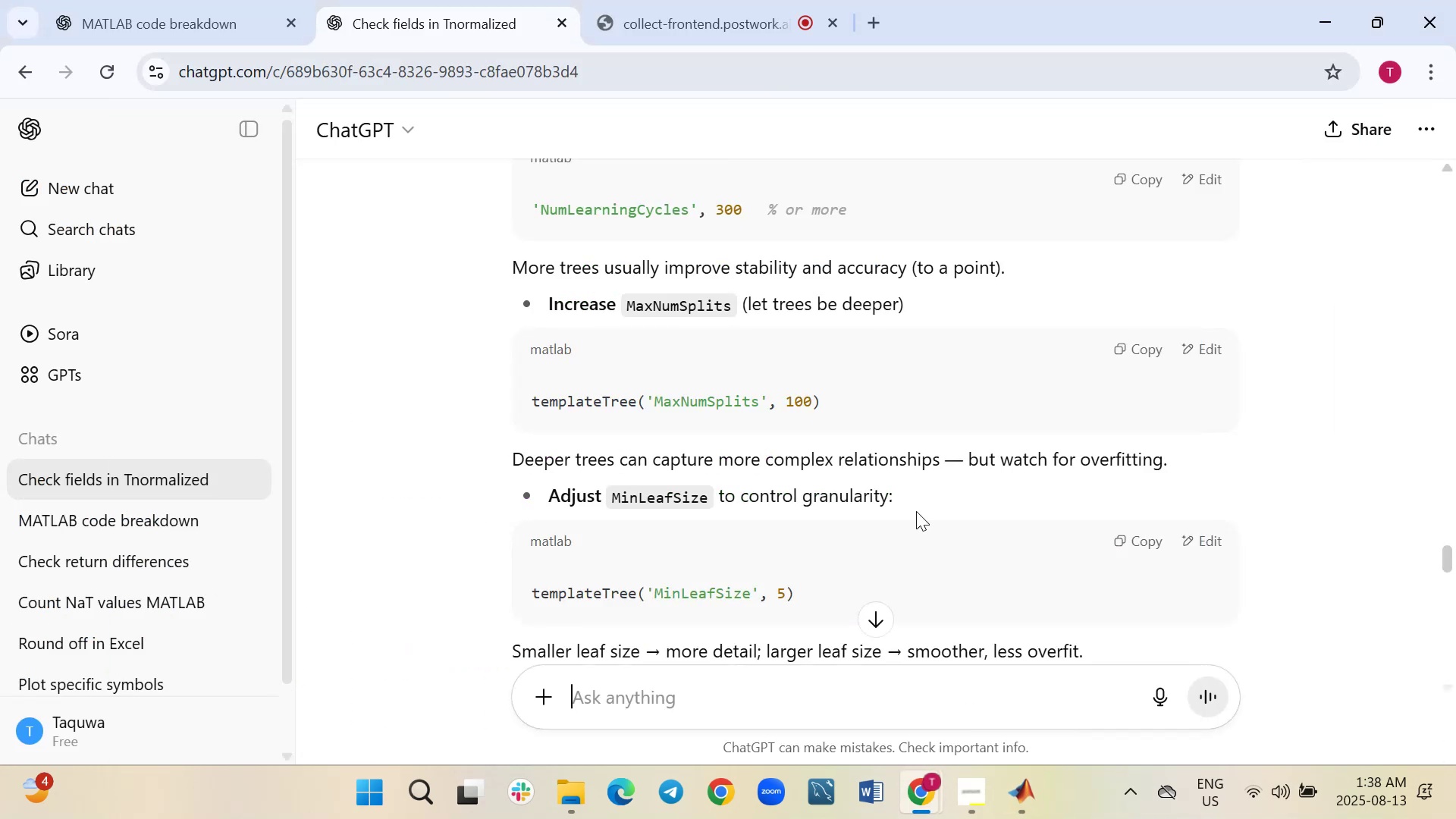 
scroll: coordinate [916, 511], scroll_direction: down, amount: 2.0
 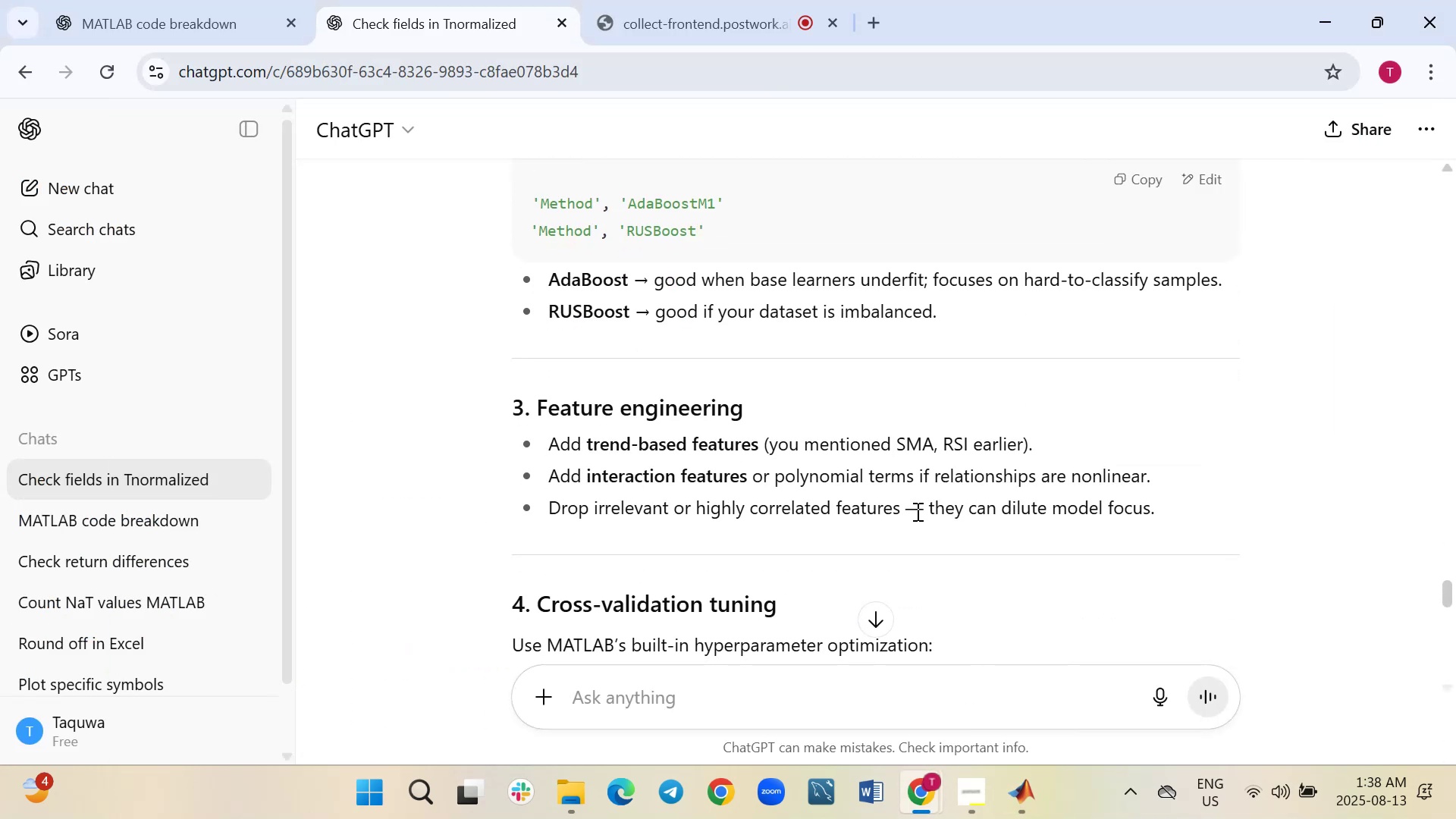 
scroll: coordinate [916, 511], scroll_direction: up, amount: 4.0
 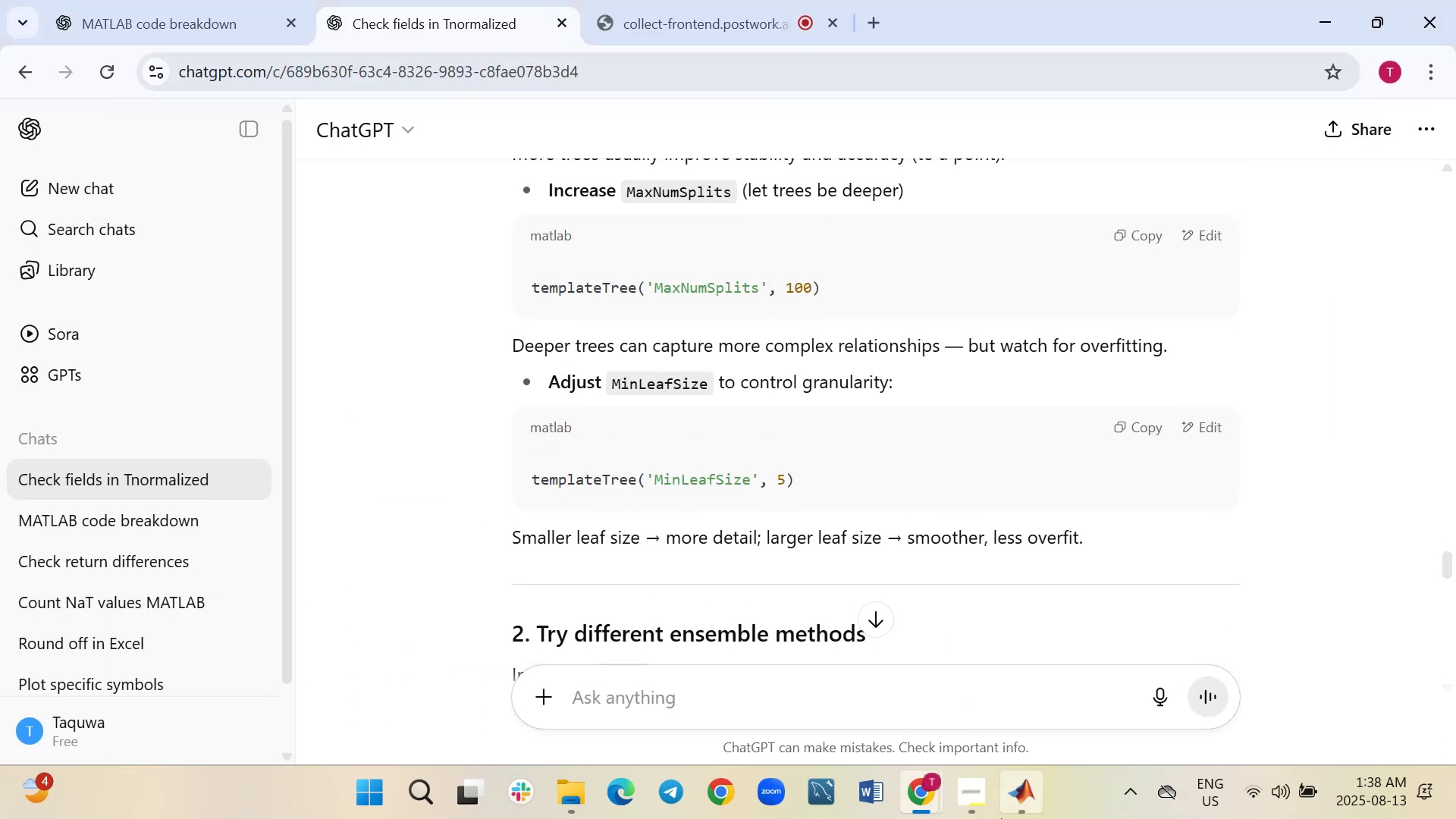 
left_click([1009, 806])
 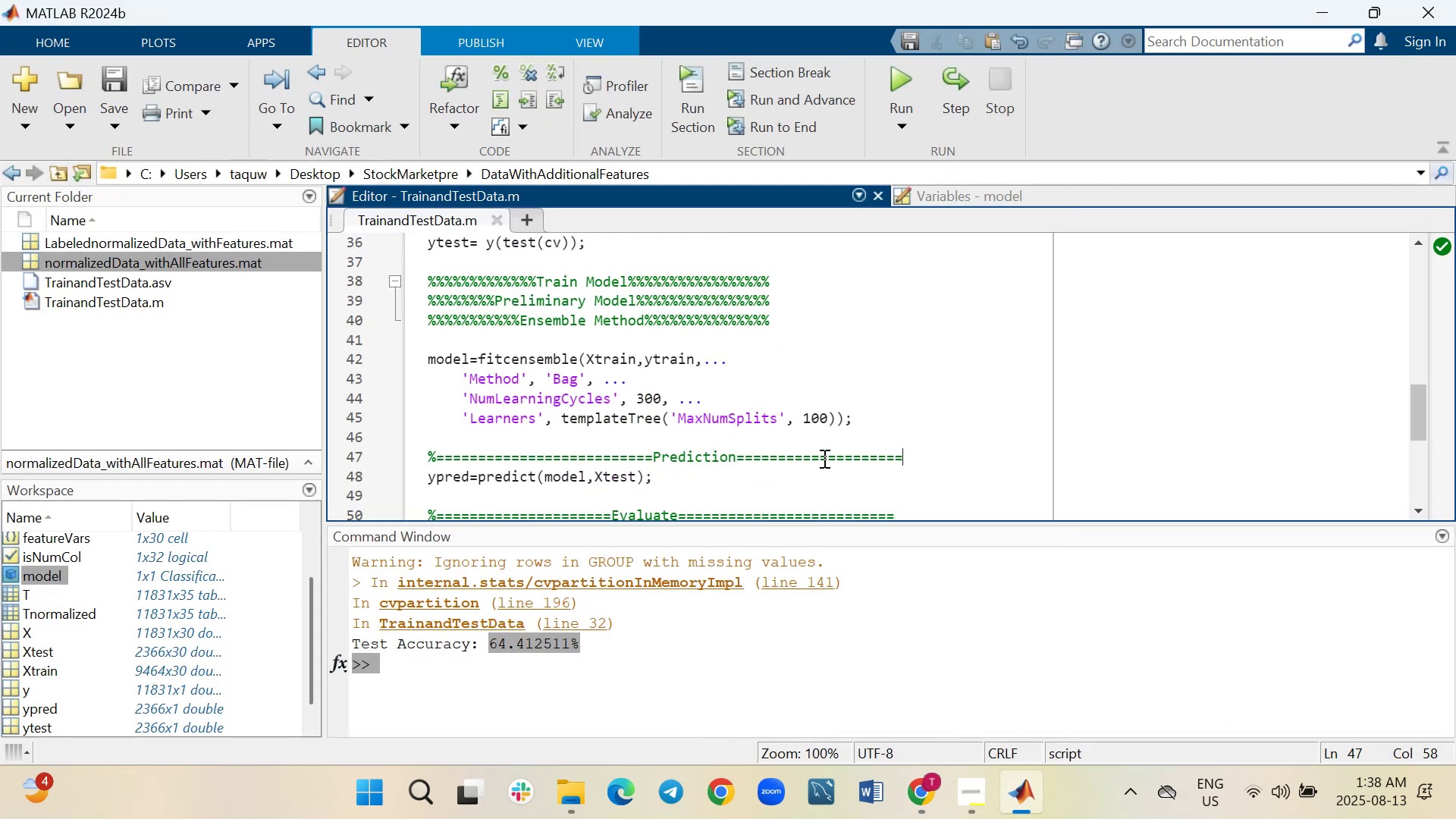 
left_click([850, 415])
 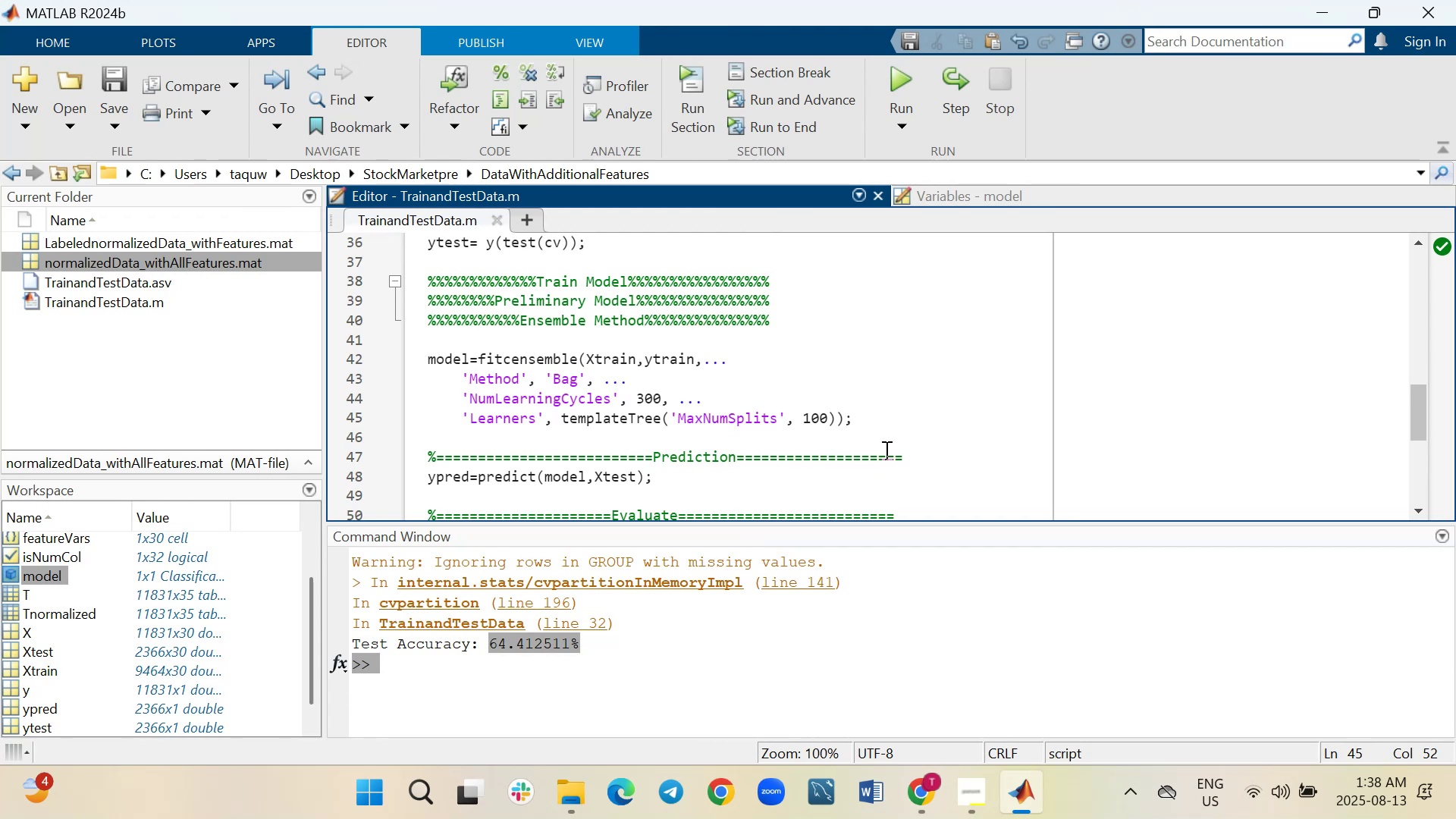 
left_click([971, 482])
 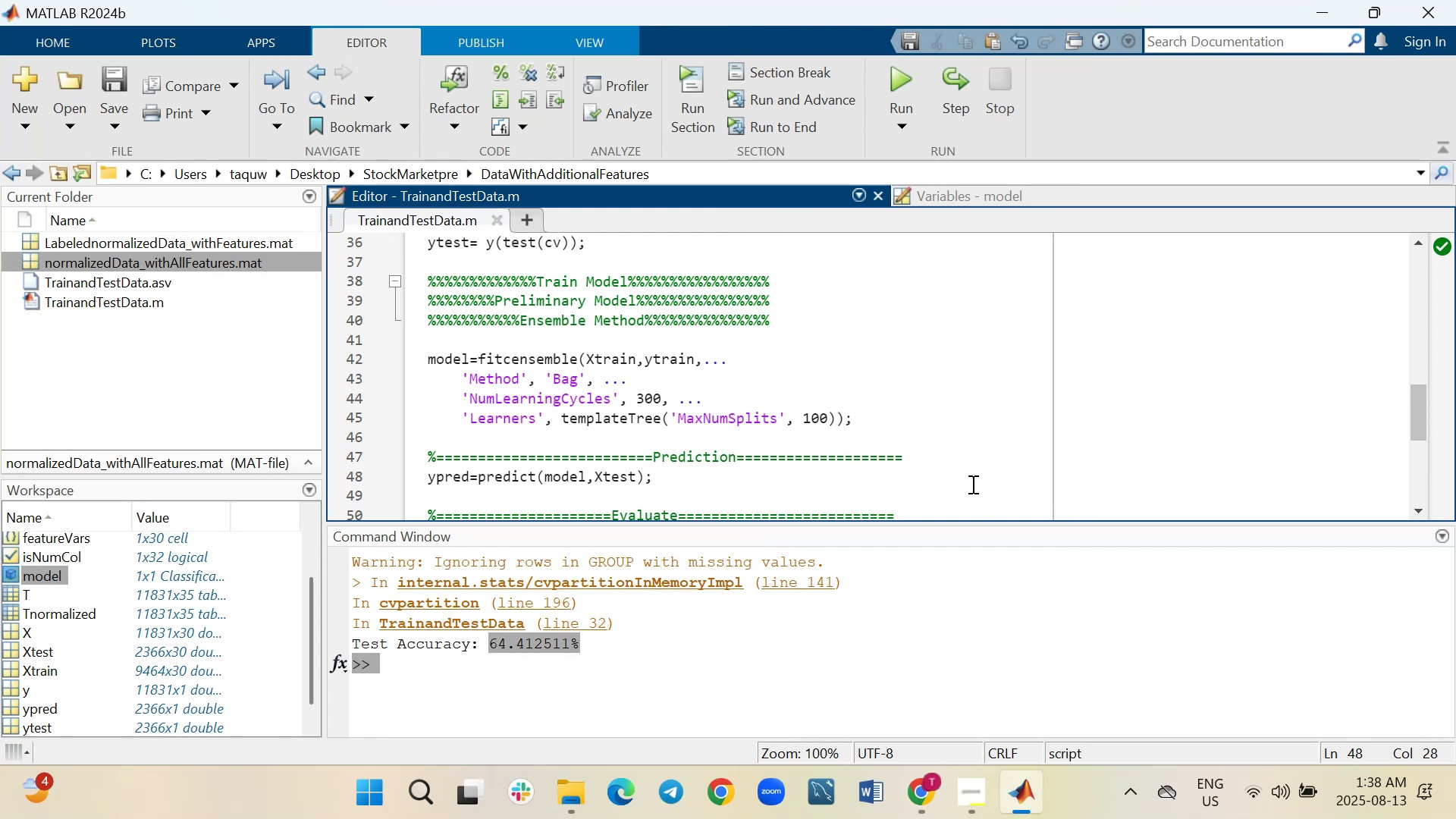 
left_click([957, 618])
 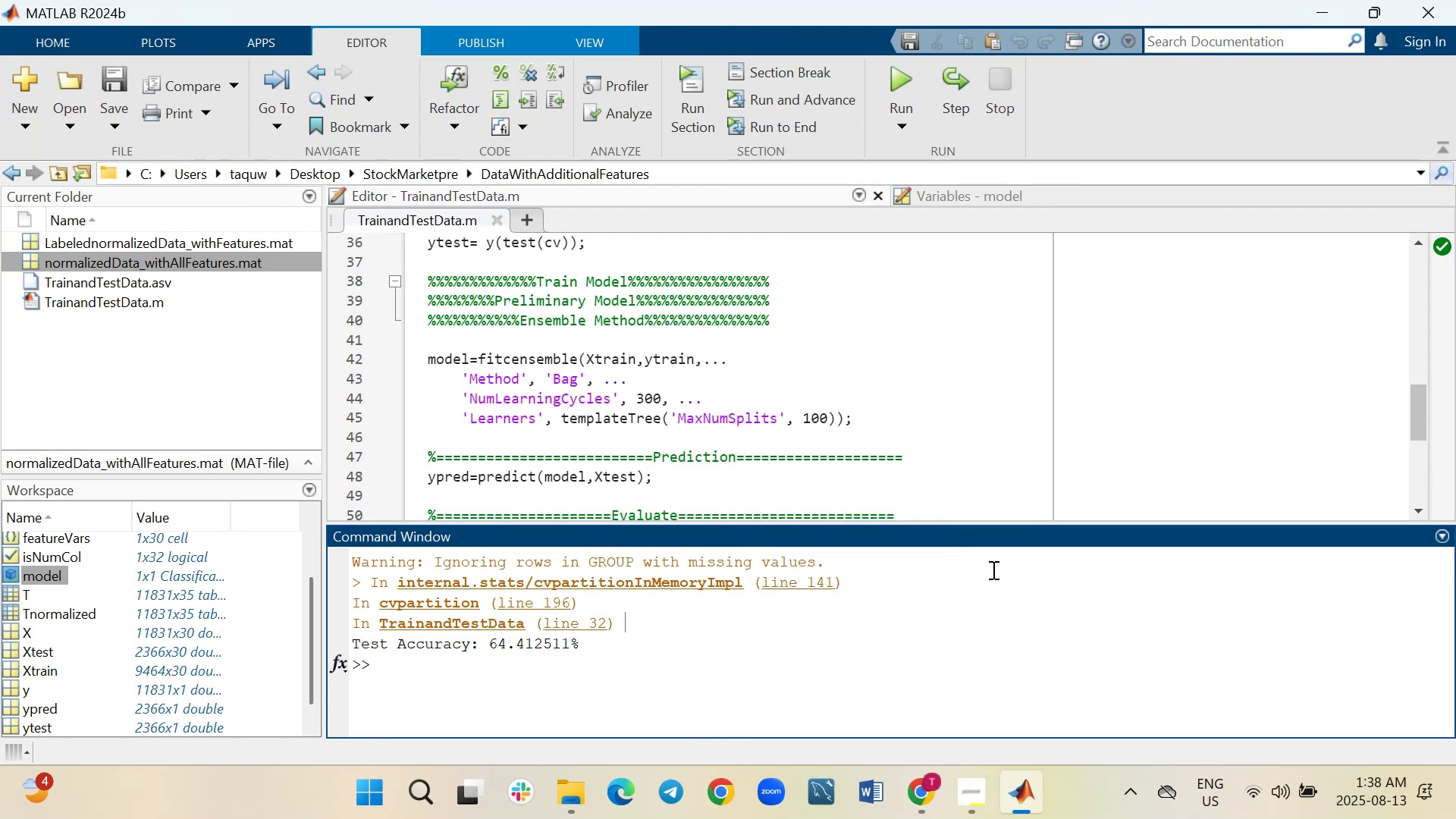 
wait(10.39)
 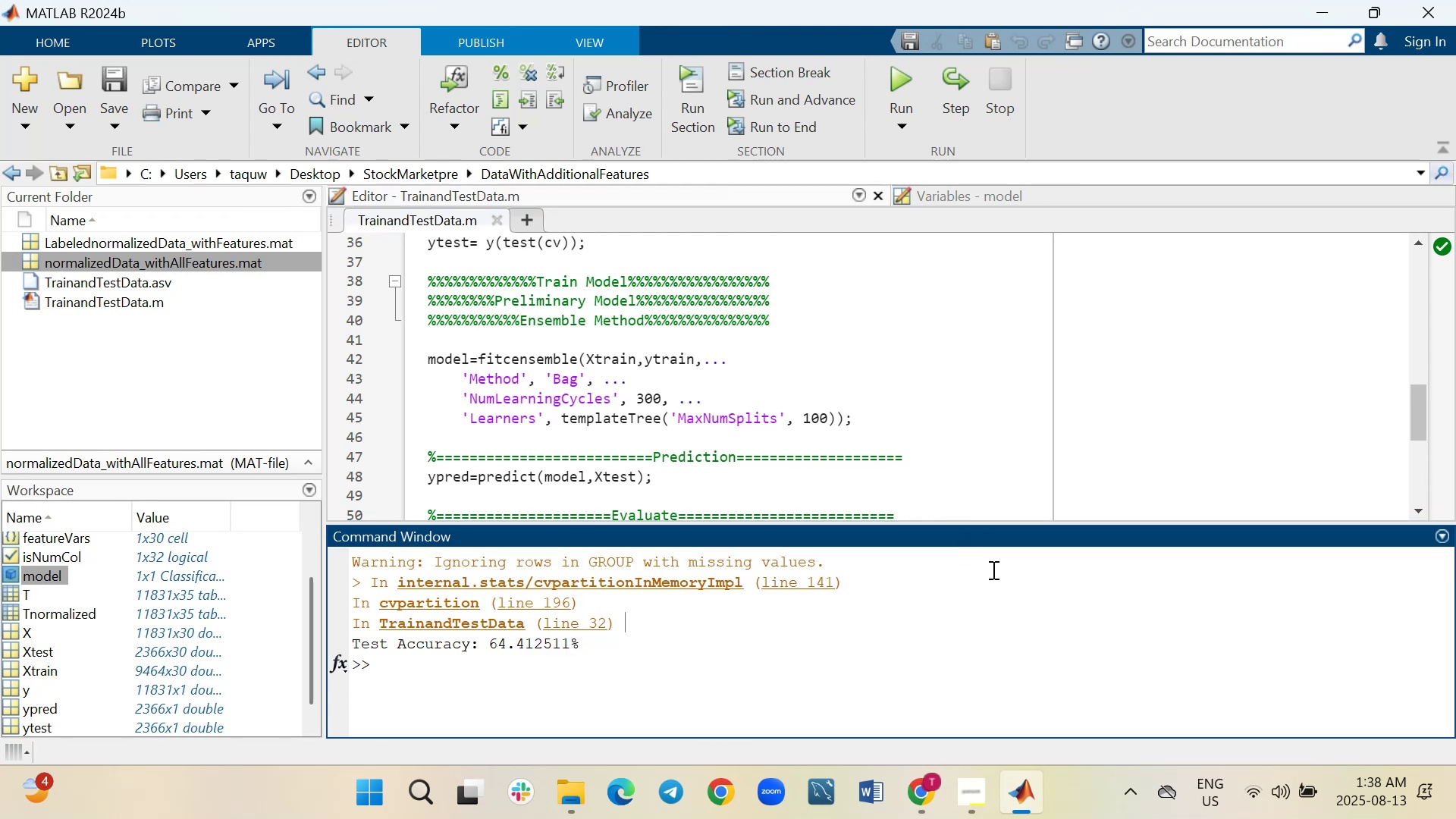 
scroll: coordinate [930, 406], scroll_direction: down, amount: 2.0
 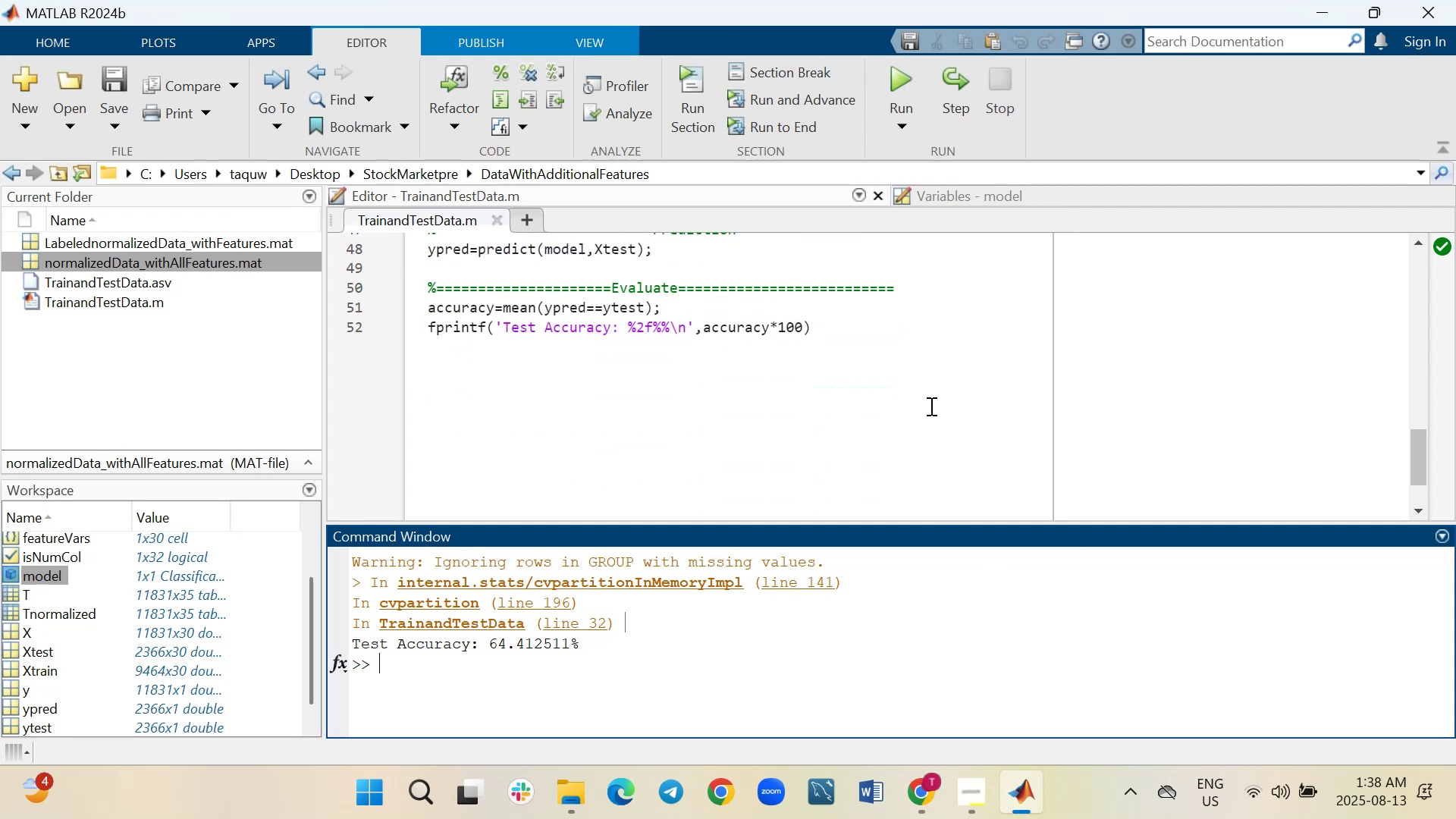 
left_click([725, 441])
 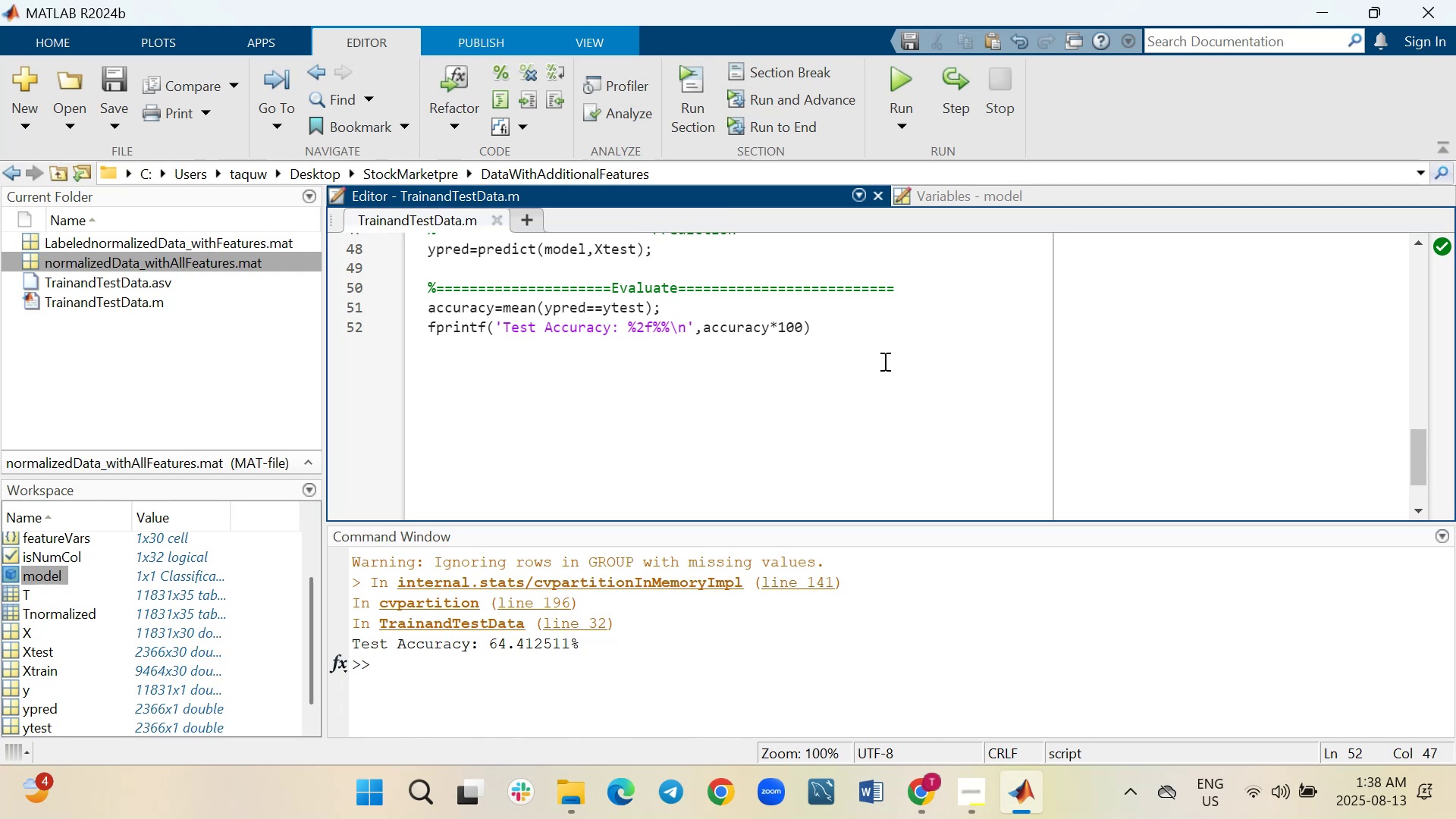 
wait(7.51)
 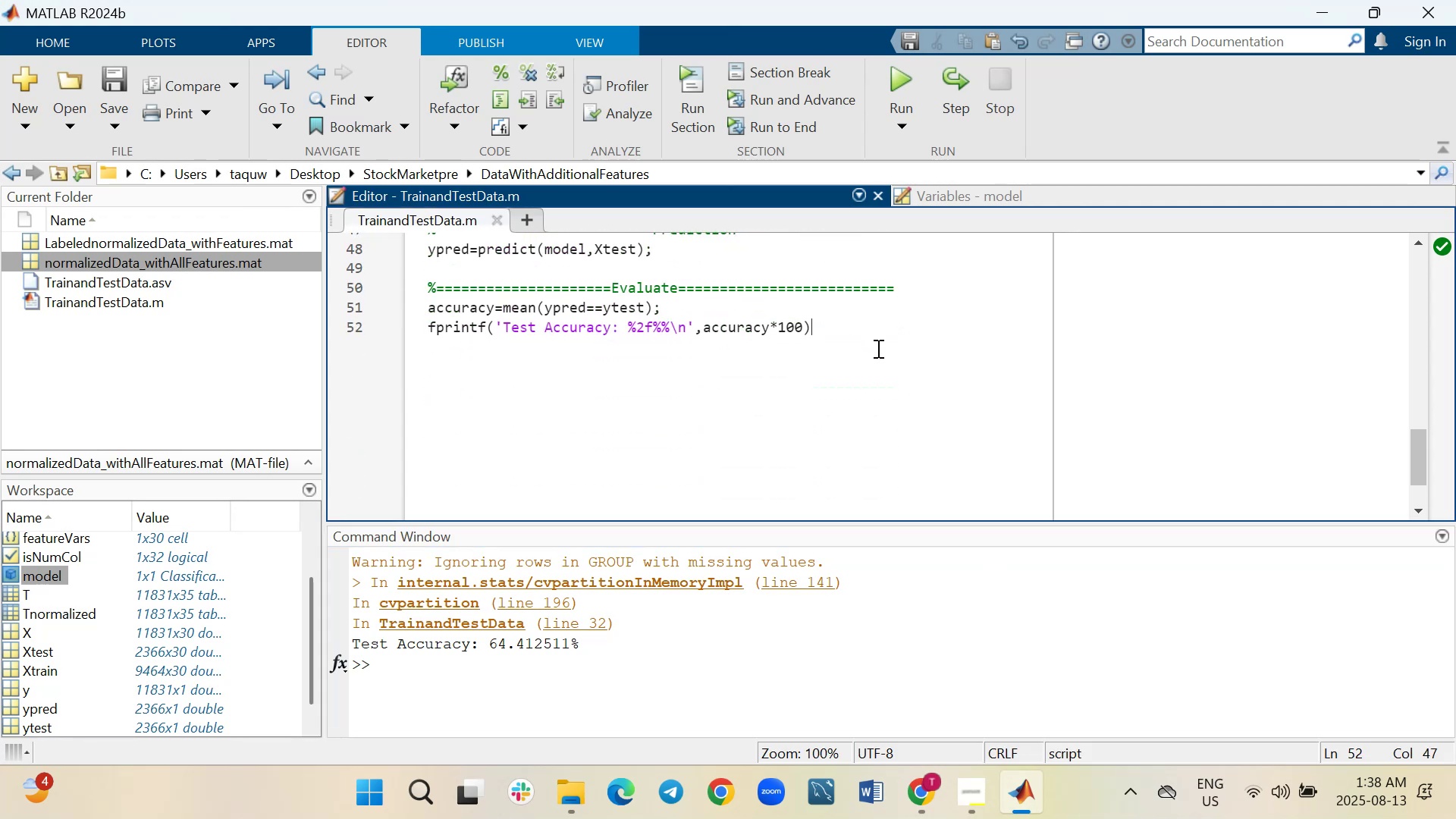 
type(  %Initial Accuracy)
 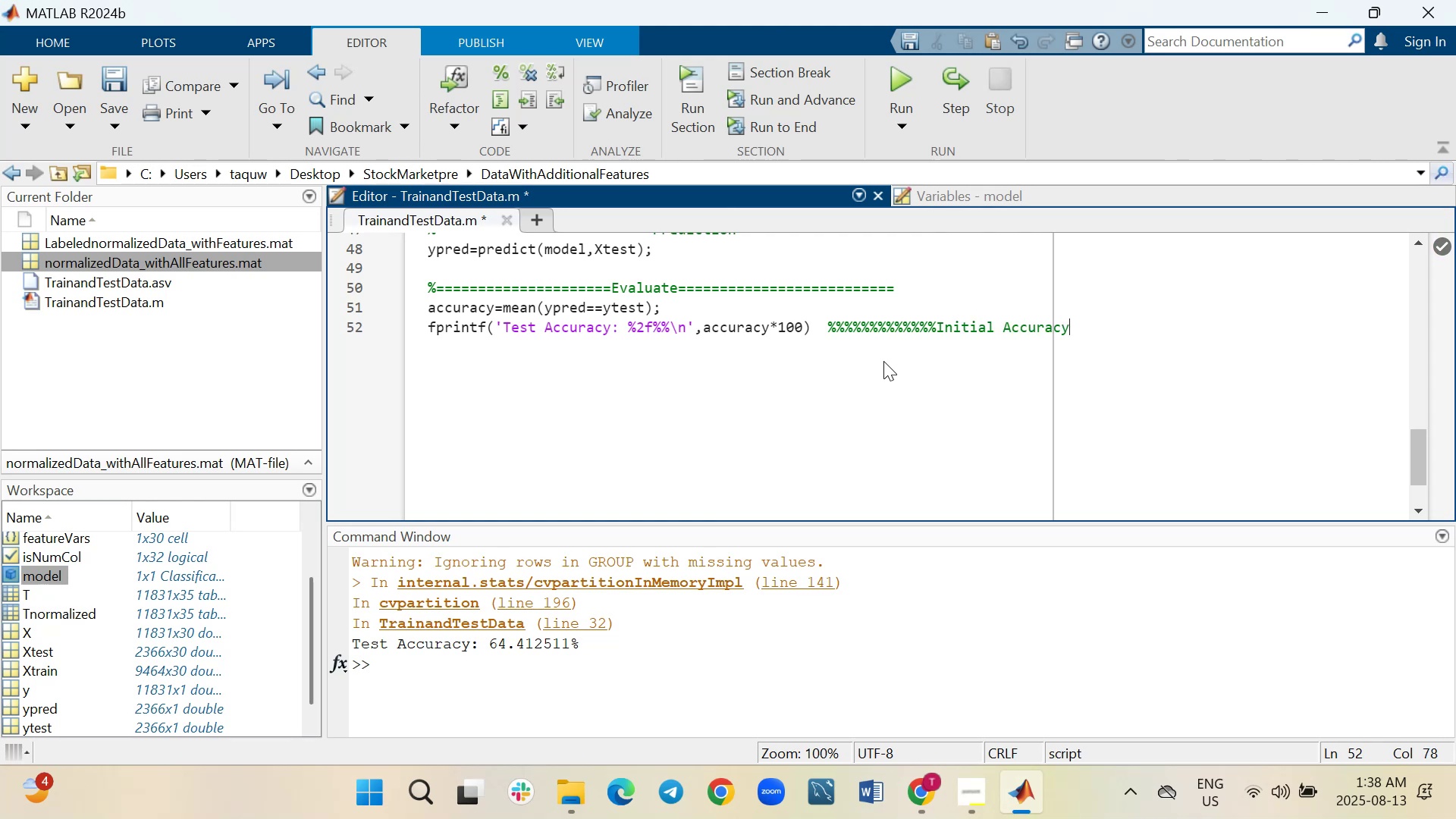 
type(=64.412511%)
 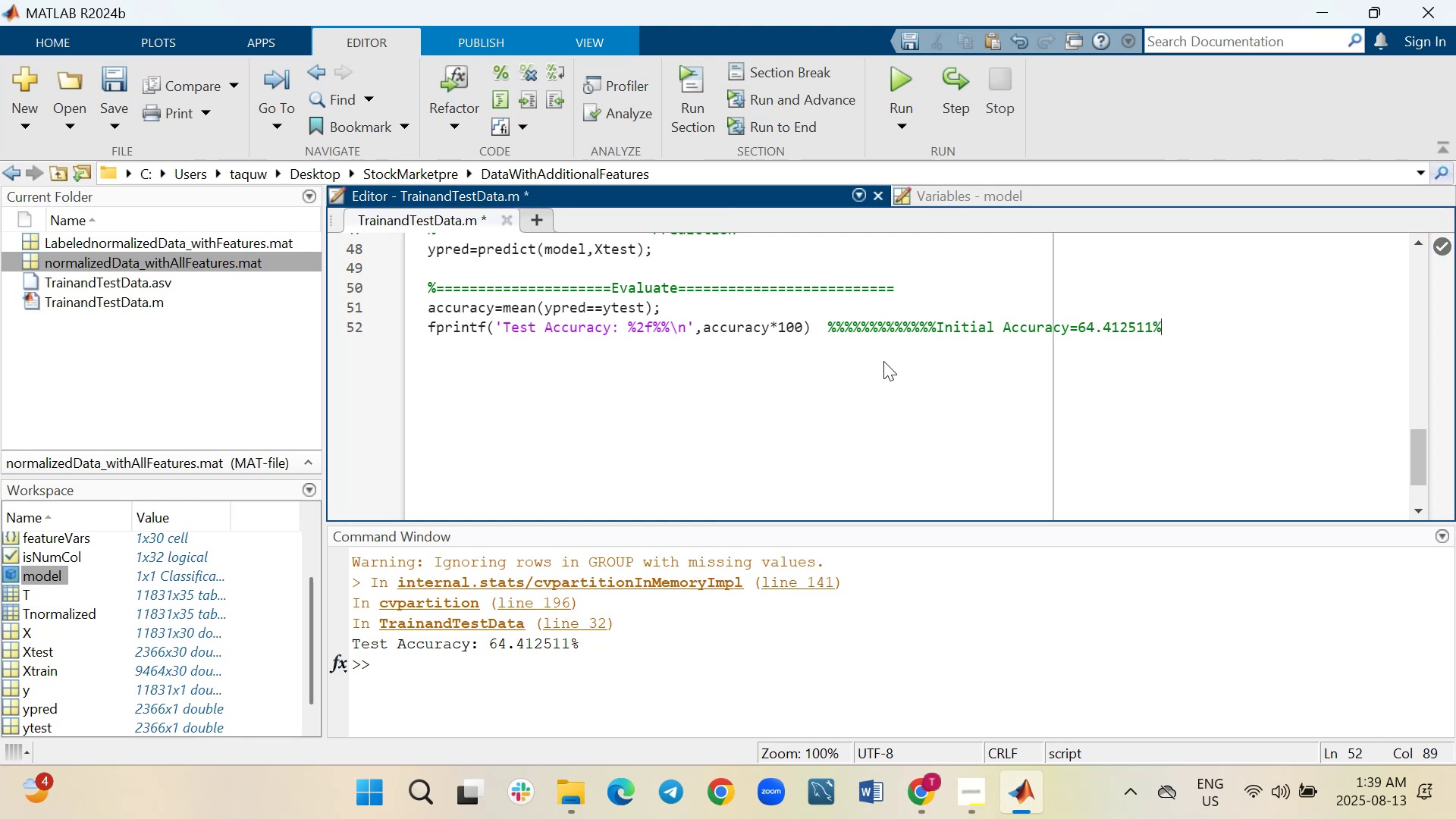 
hold_key(key=Equal, duration=0.77)
 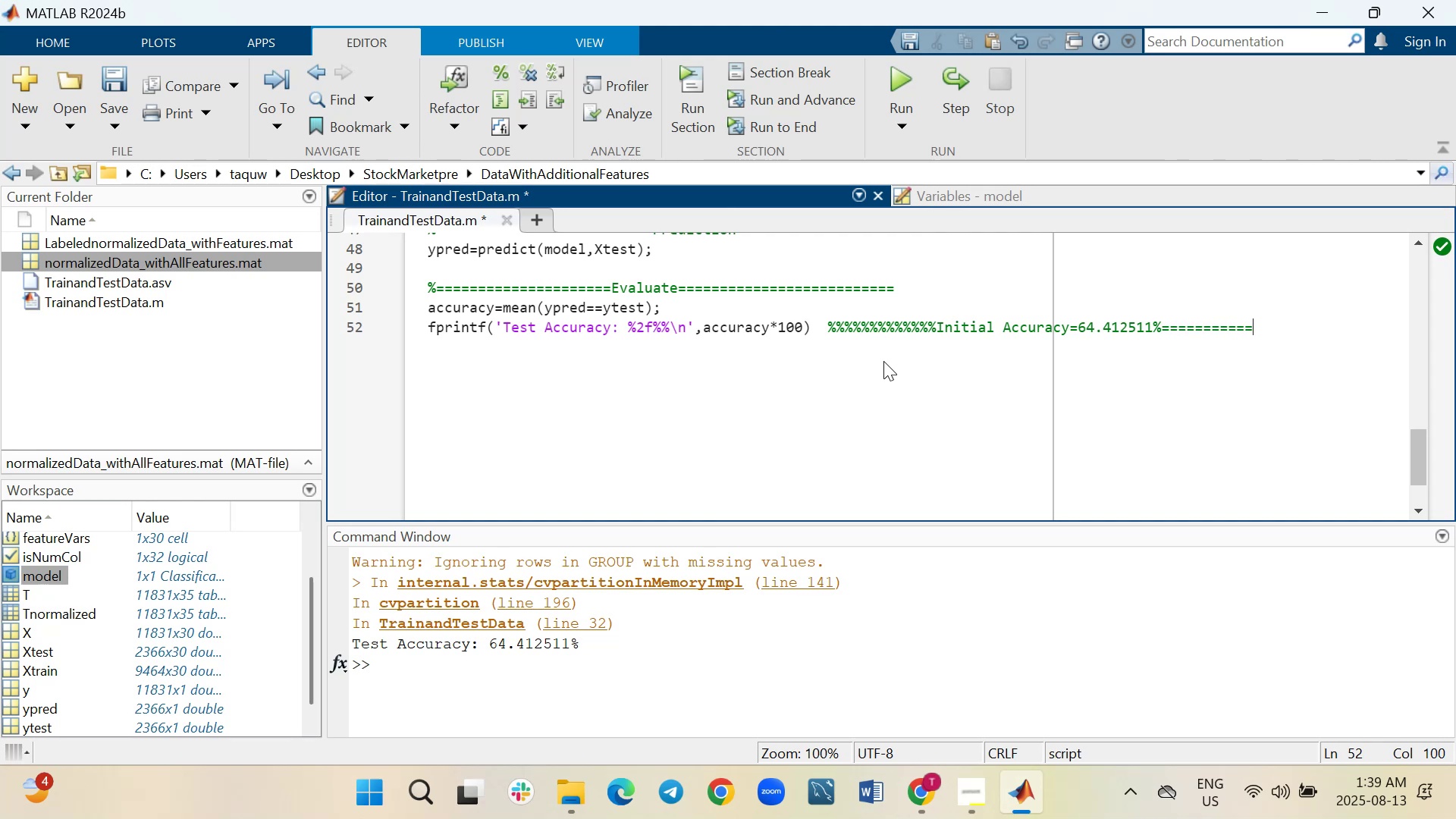 
key(Control+S)
 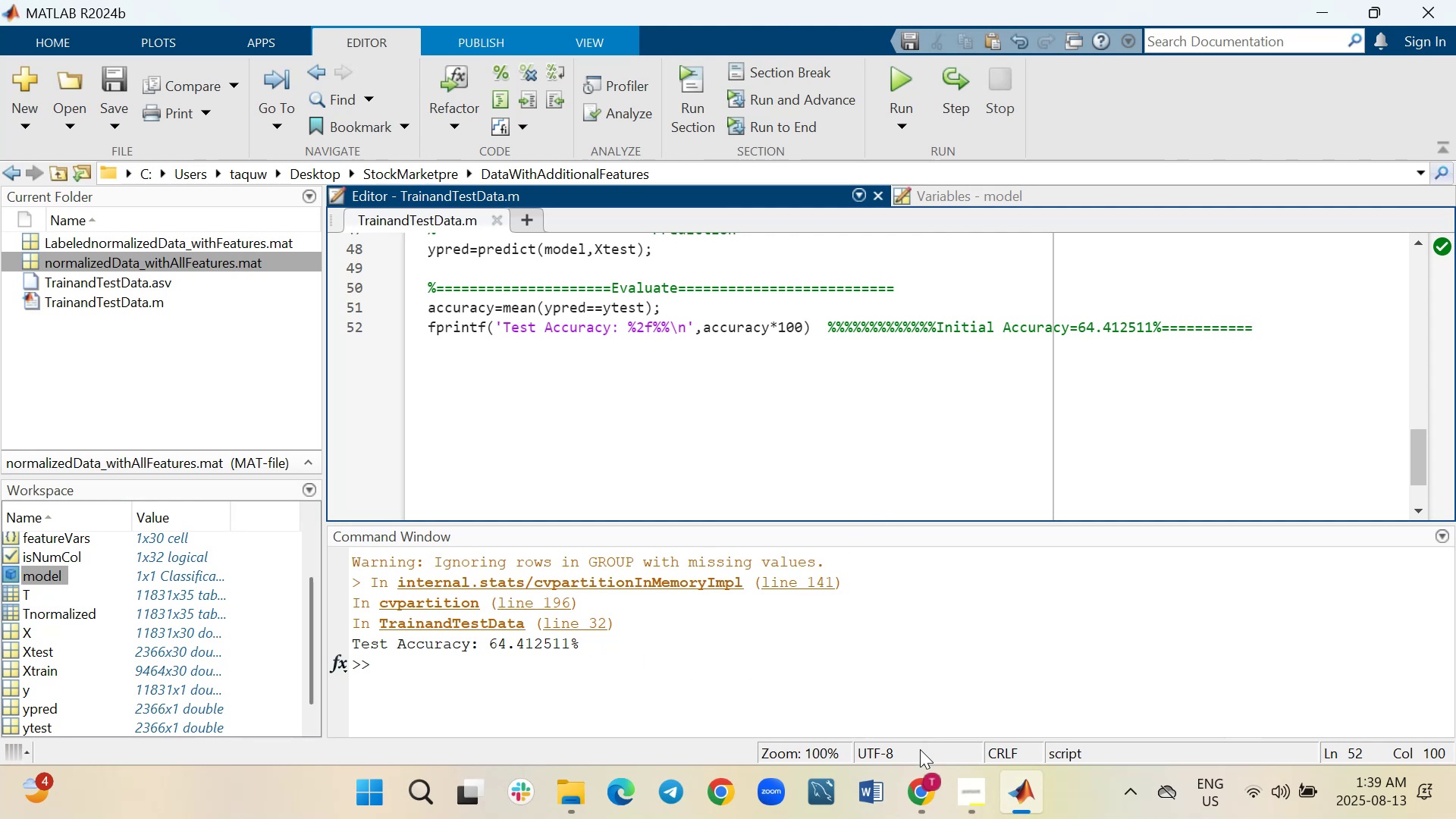 
wait(14.15)
 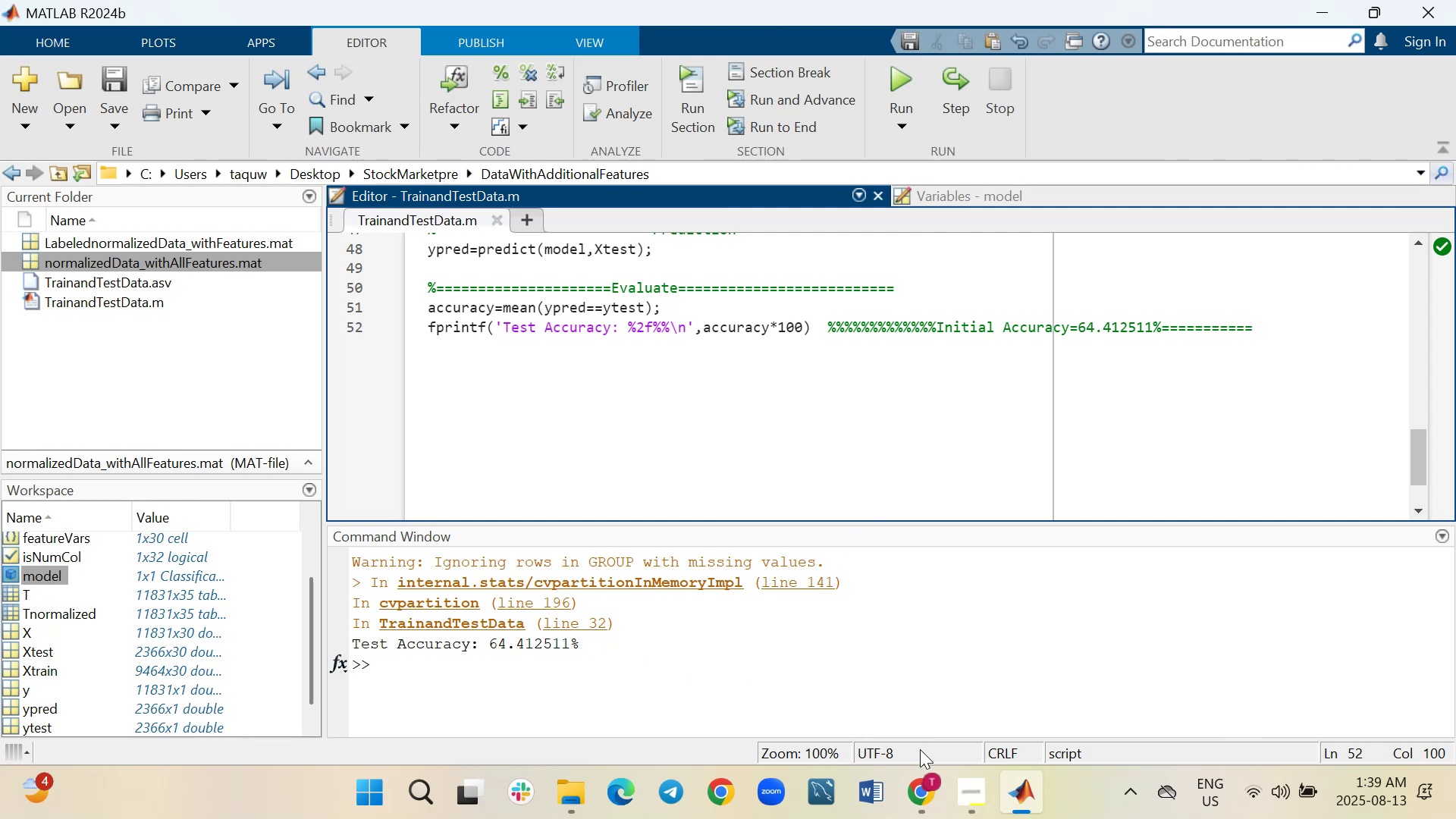 
left_click([894, 76])
 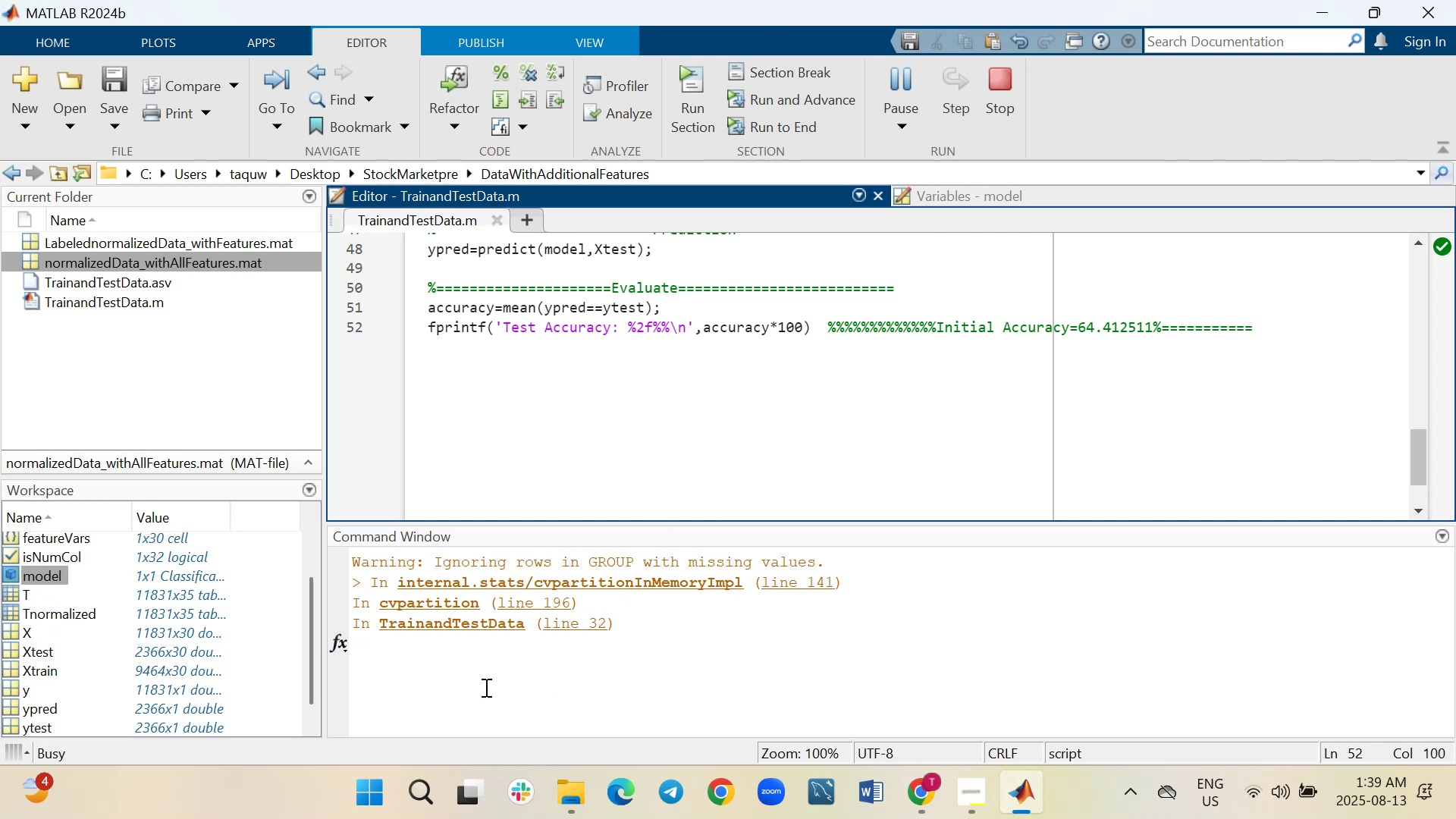 
wait(6.8)
 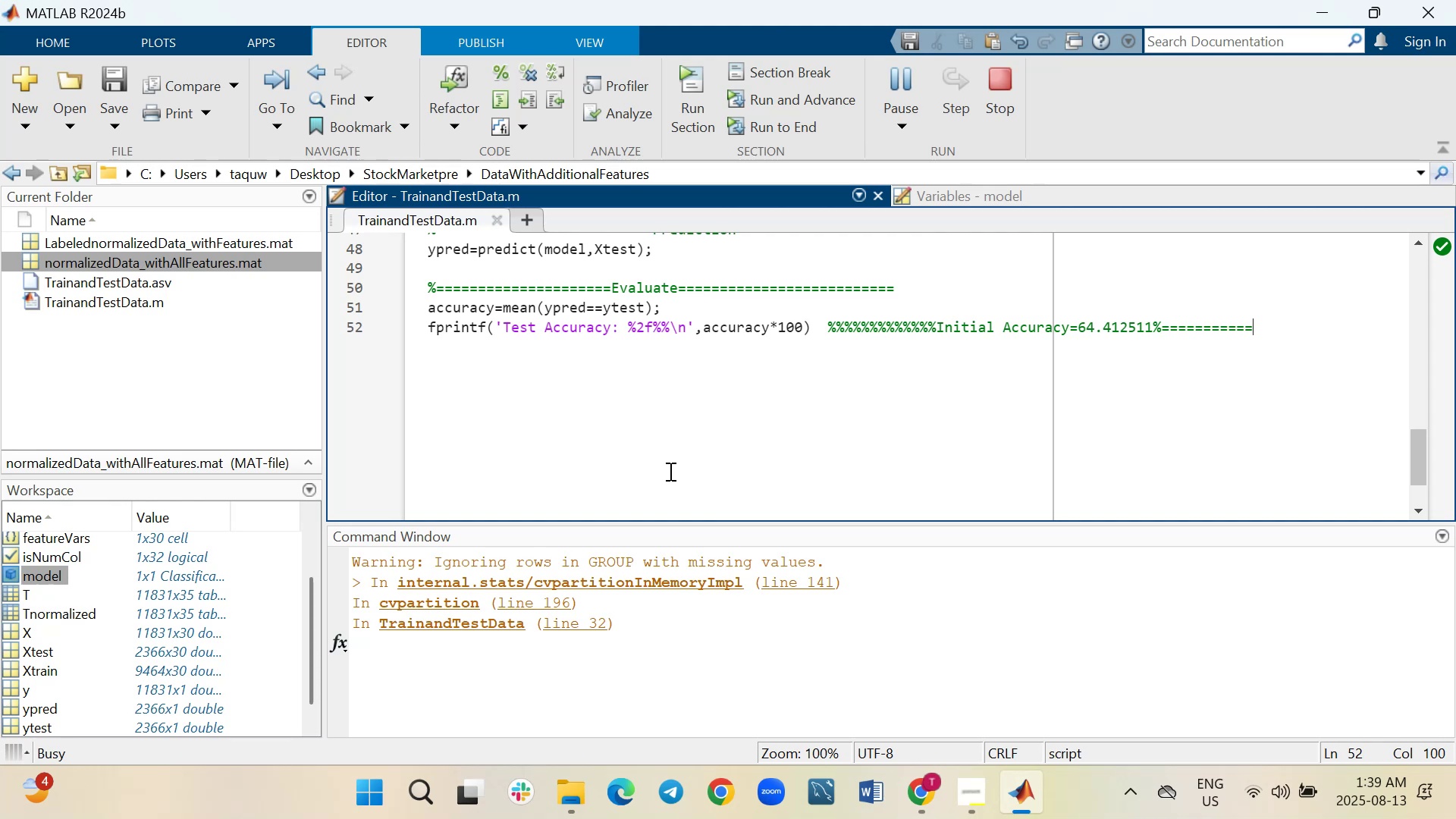 
scroll: coordinate [237, 590], scroll_direction: up, amount: 1.0
 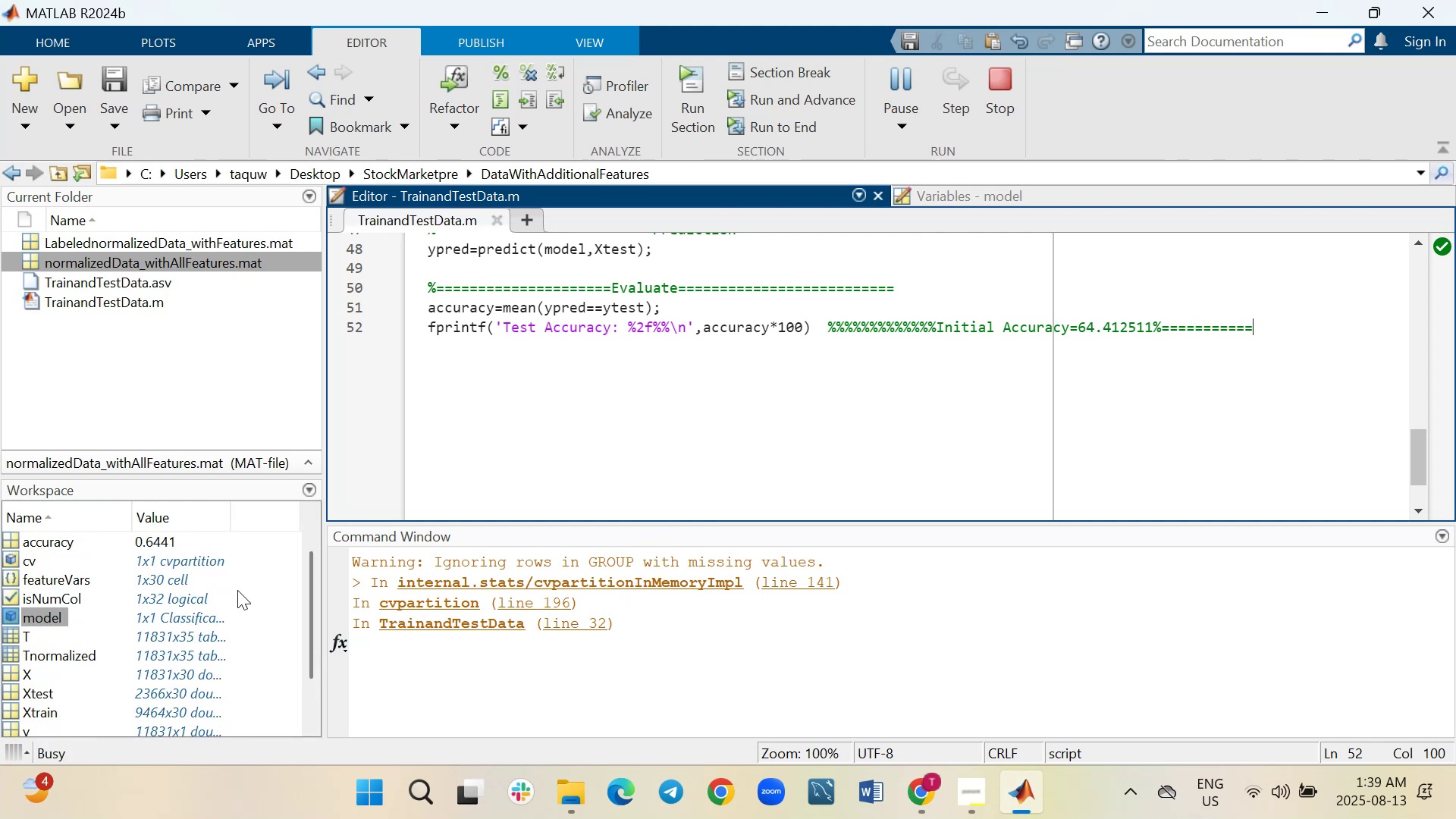 
scroll: coordinate [237, 590], scroll_direction: down, amount: 1.0
 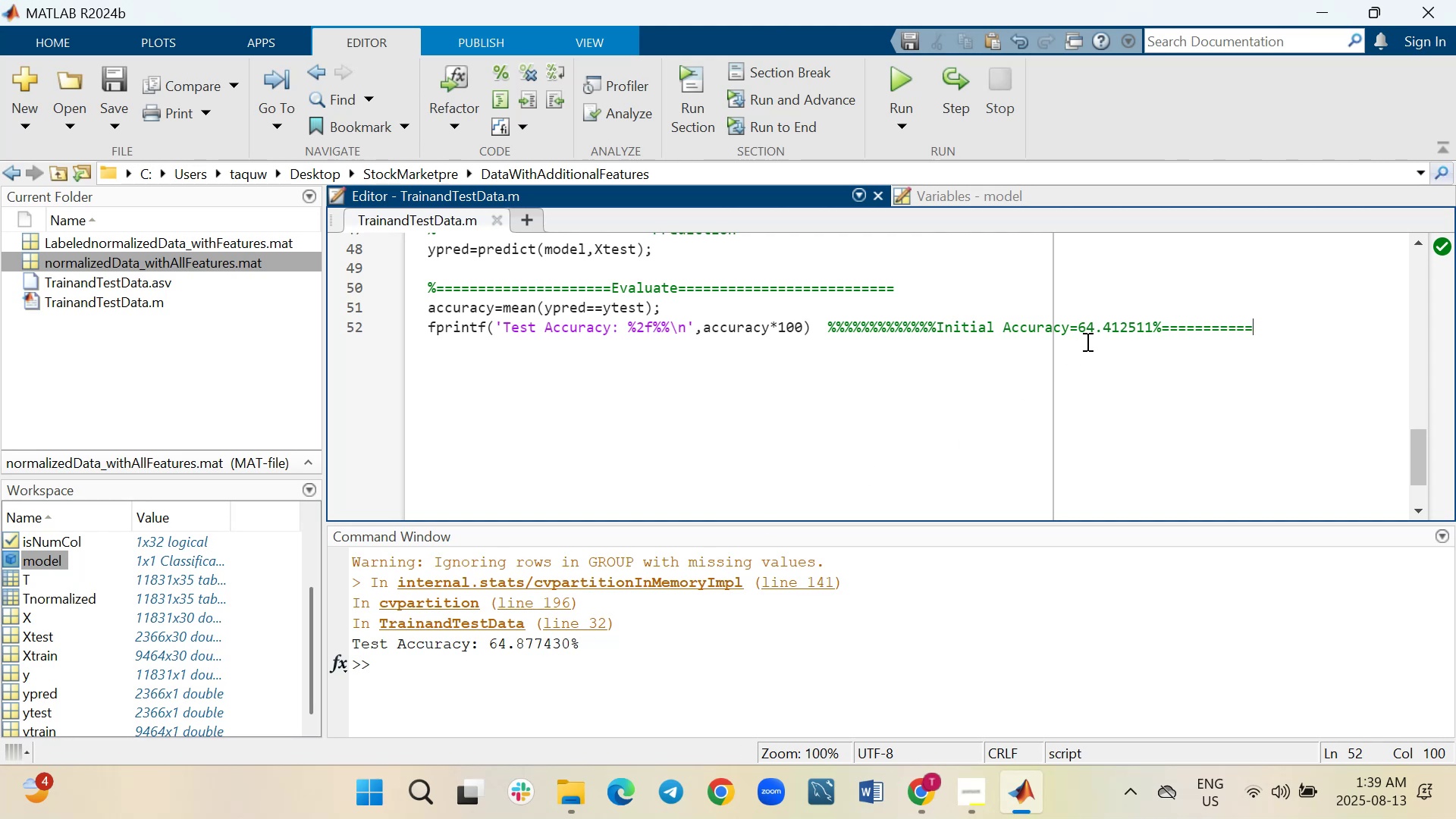 
wait(7.41)
 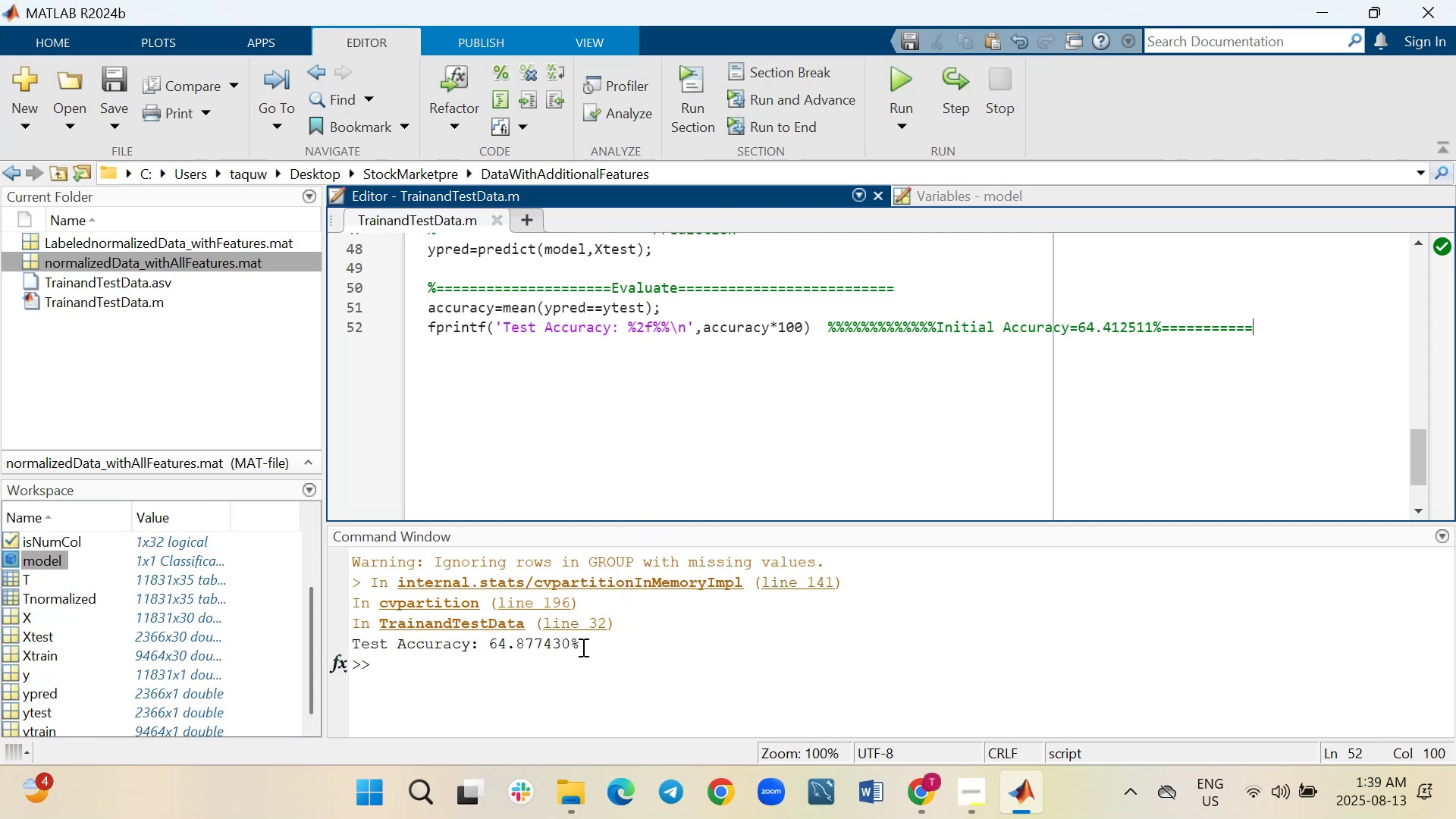 
scroll: coordinate [902, 410], scroll_direction: up, amount: 1.0
 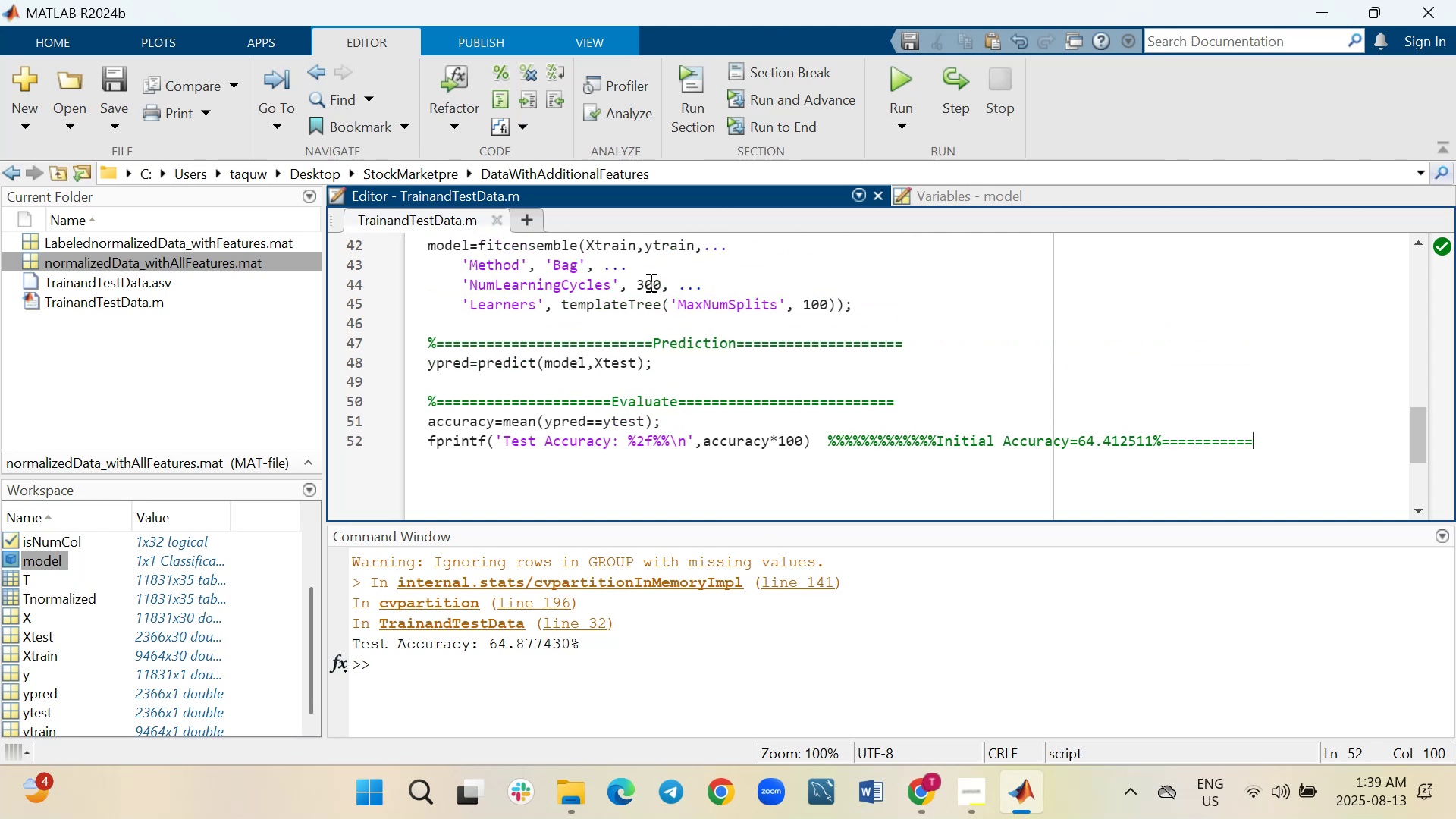 
left_click([643, 287])
 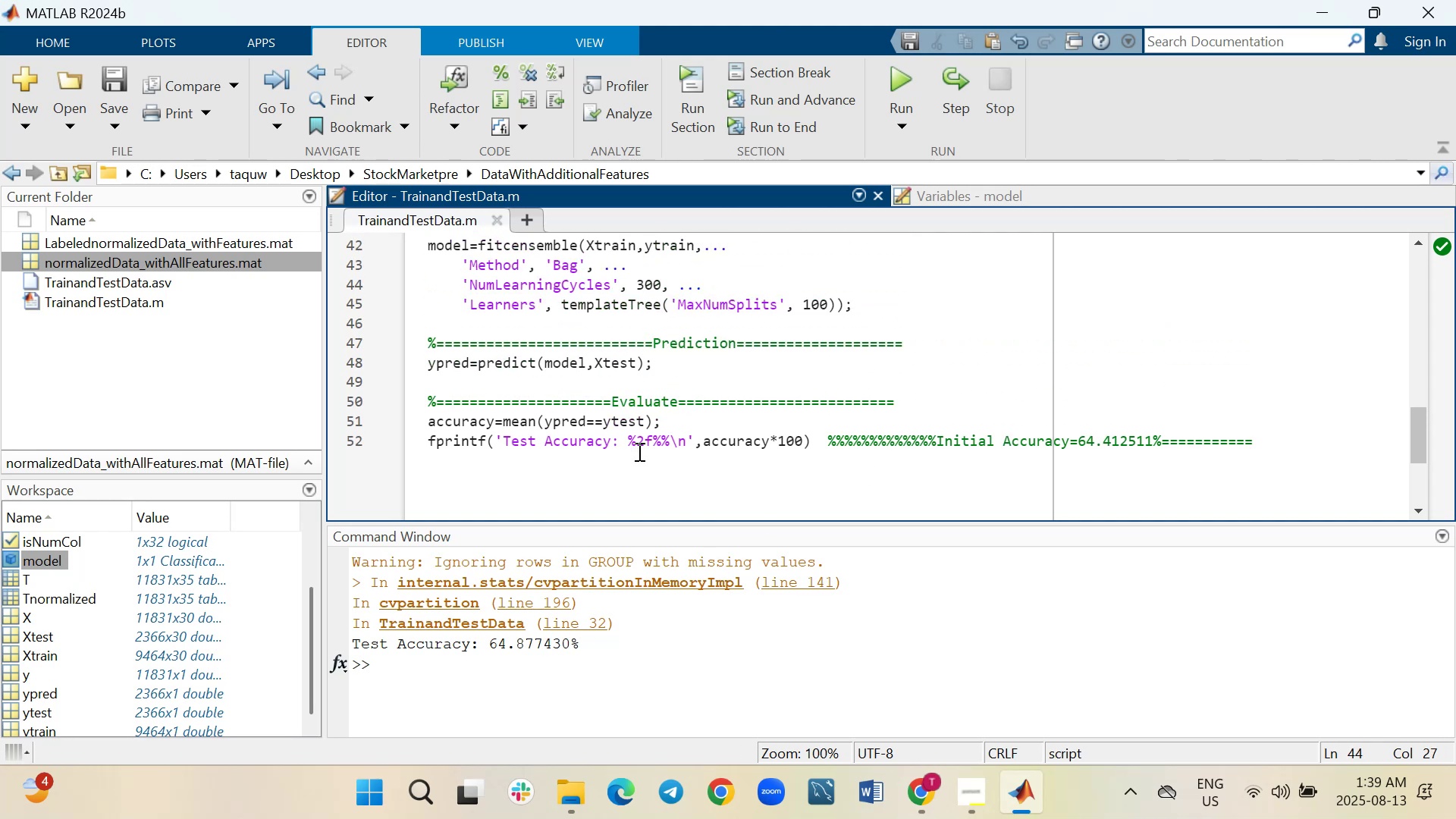 
key(Backspace)
 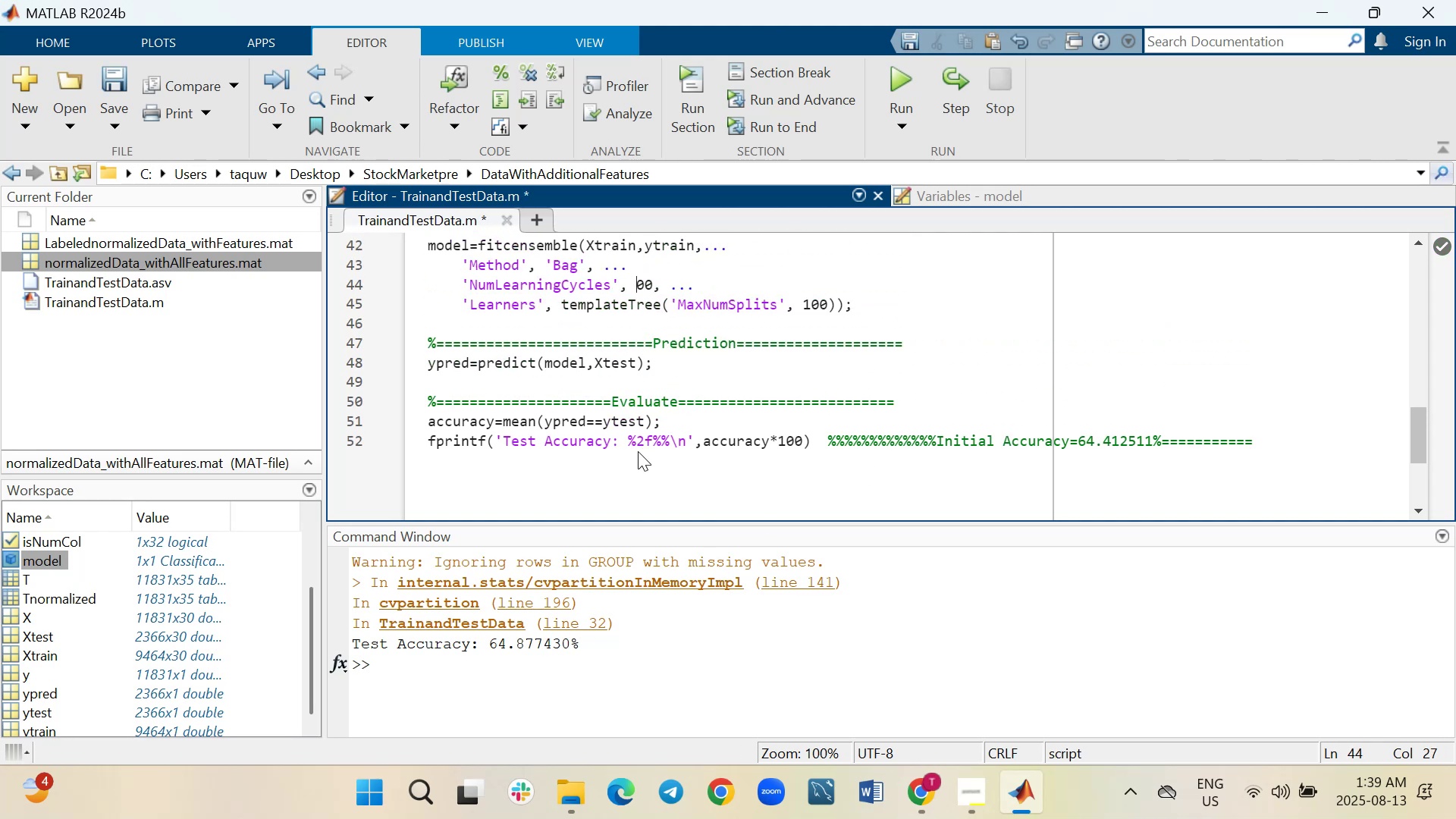 
key(6)
 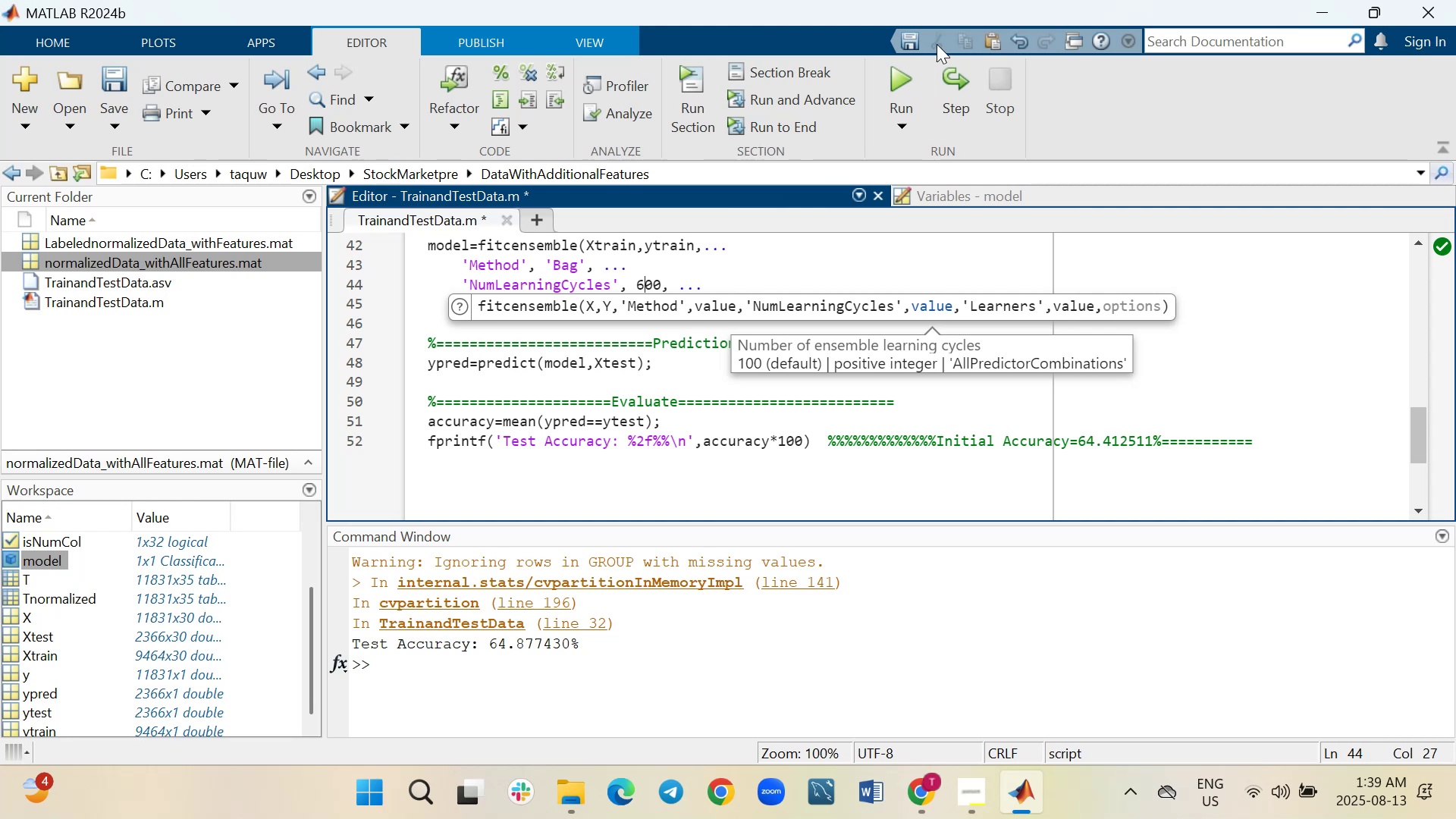 
left_click([896, 75])
 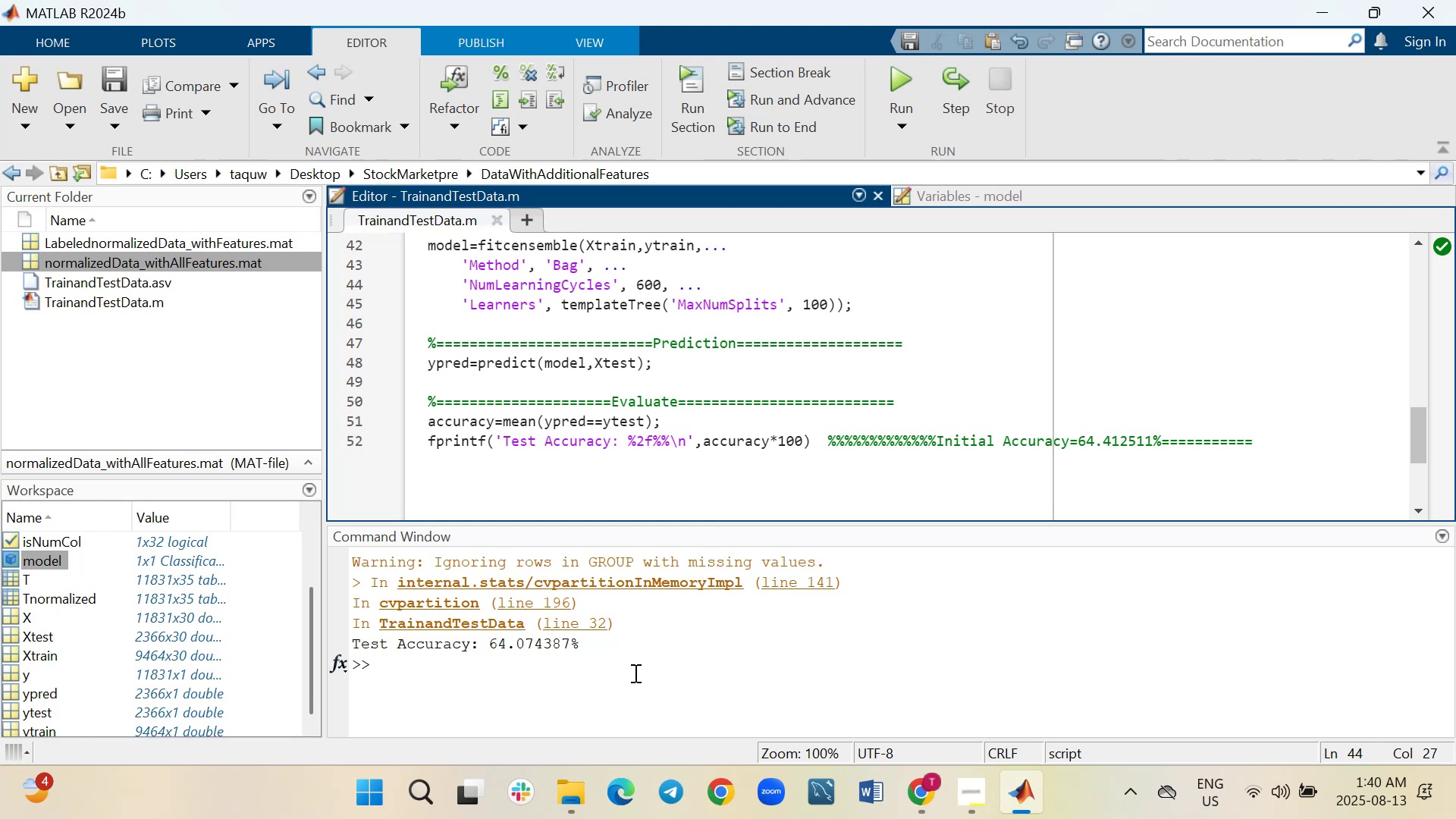 
wait(28.01)
 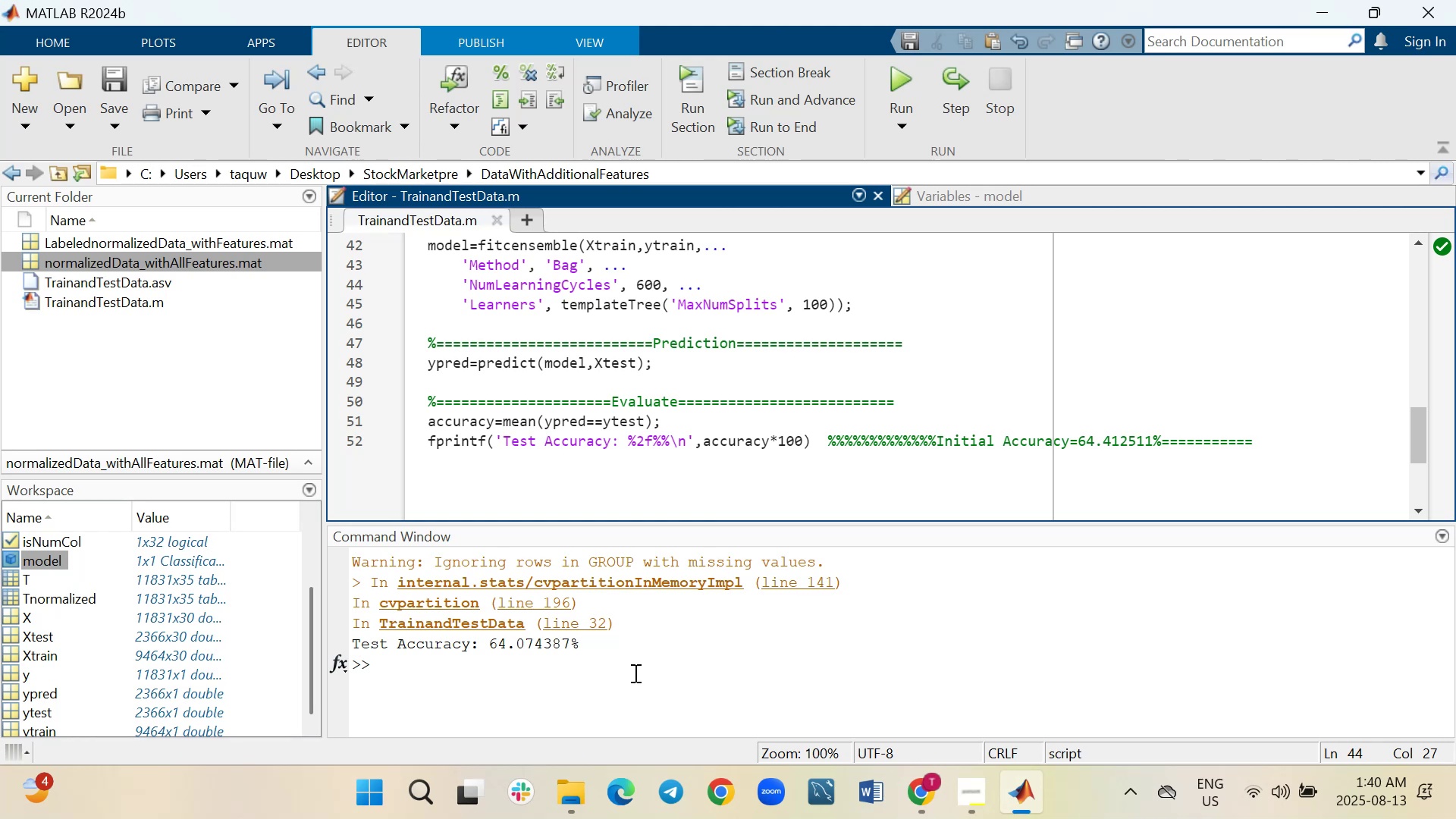 
key(Backspace)
 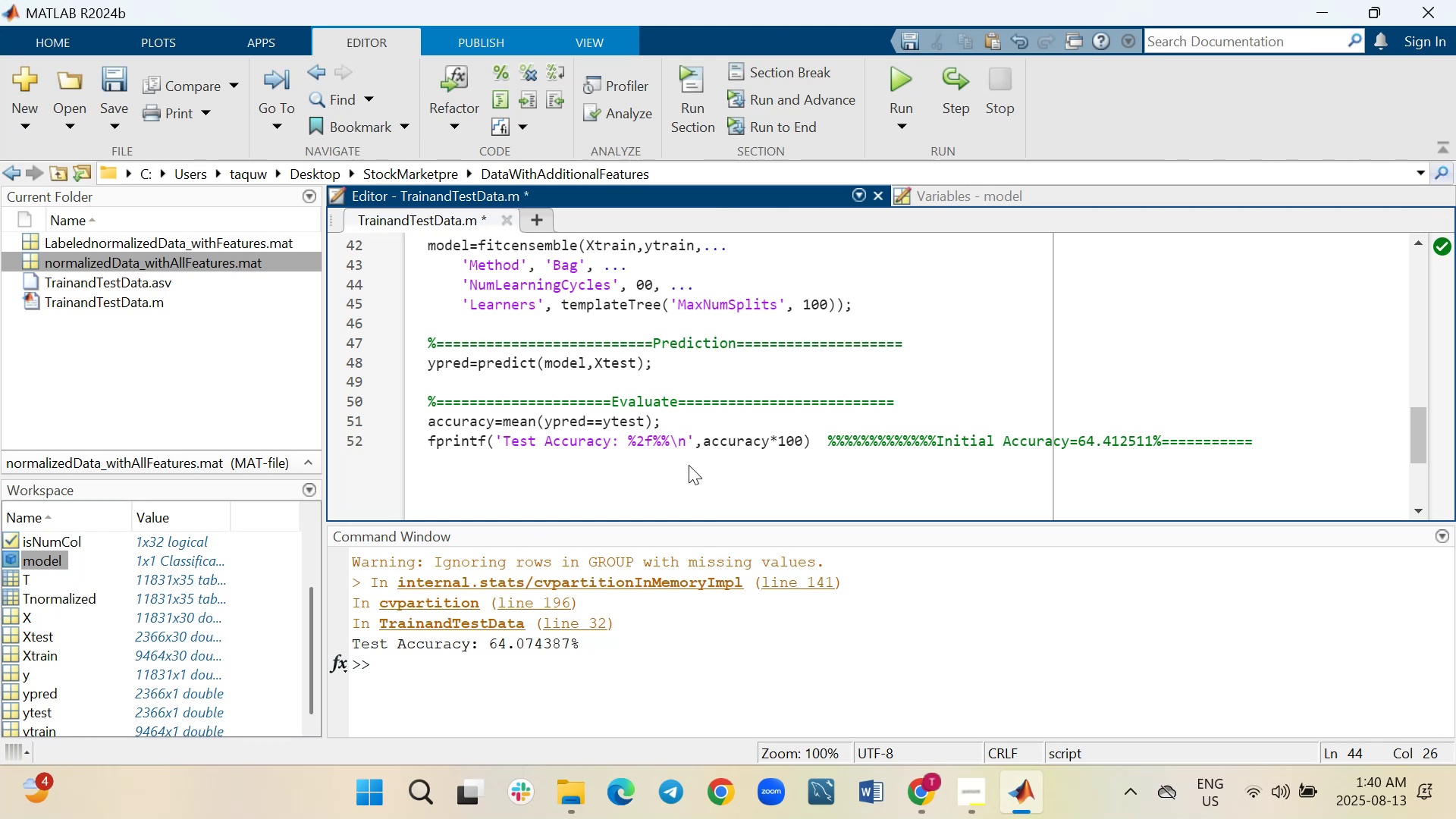 
key(5)
 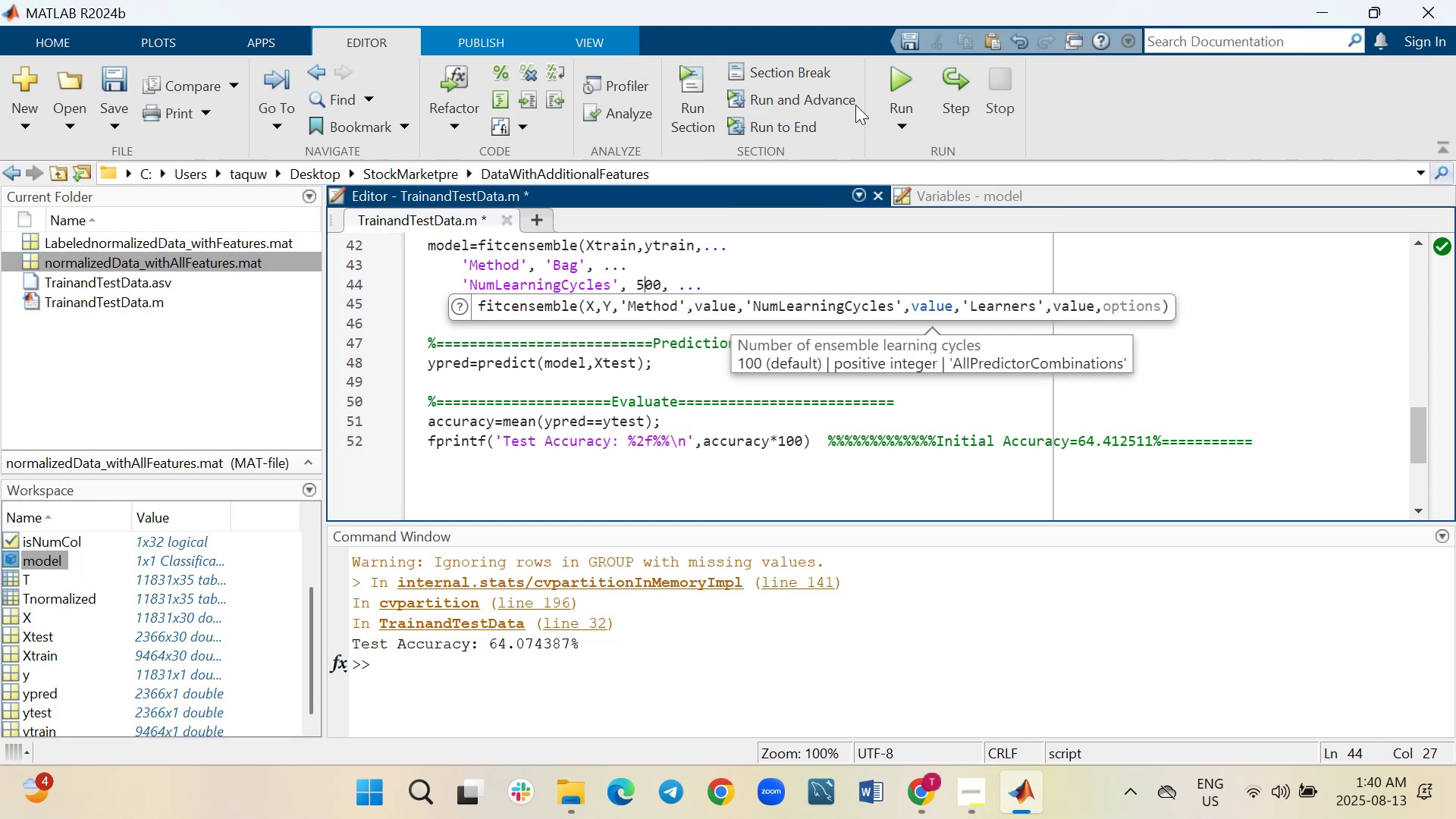 
left_click([888, 78])
 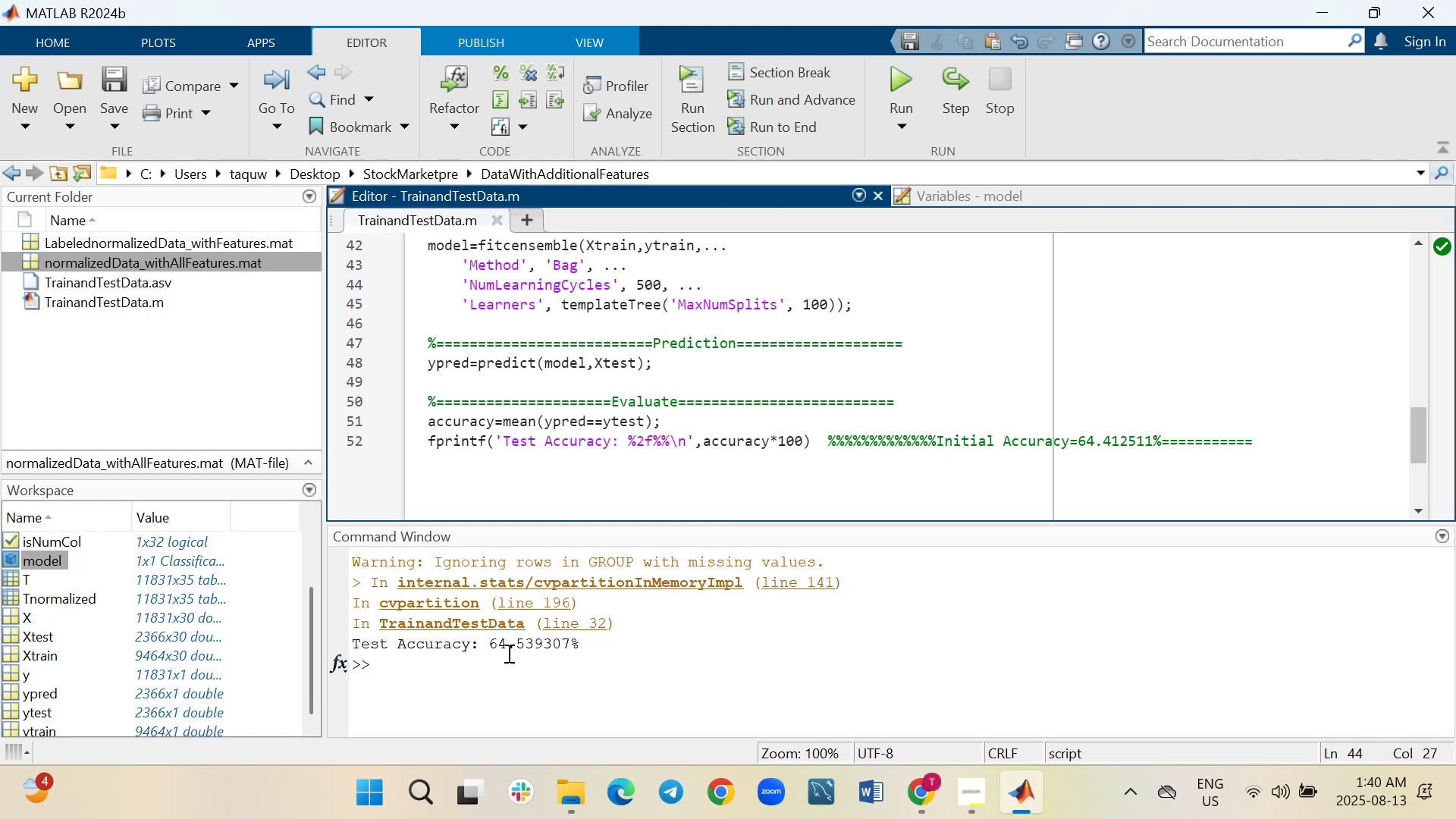 
wait(32.97)
 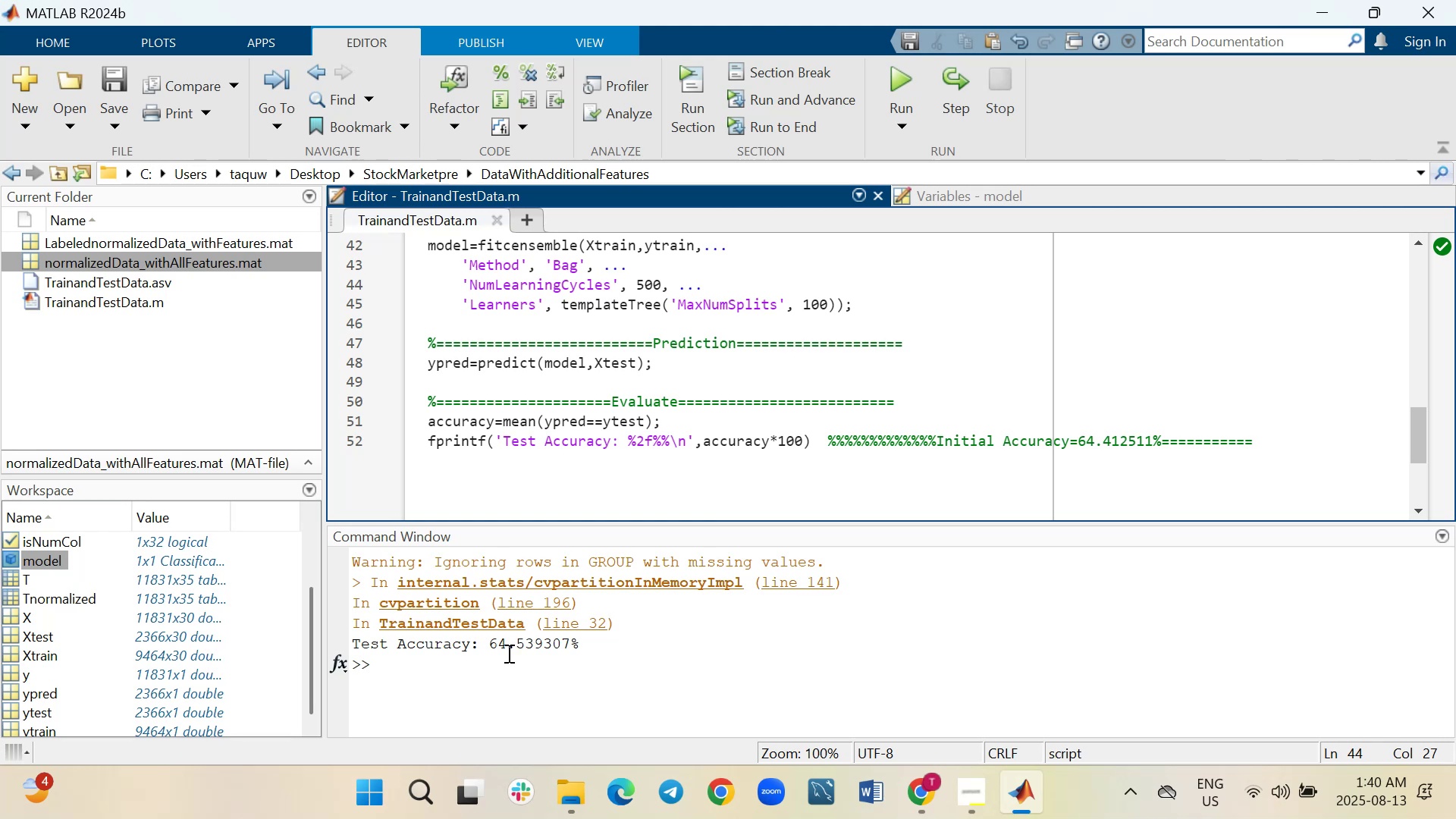 
left_click_drag(start_coordinate=[581, 643], to_coordinate=[492, 641])
 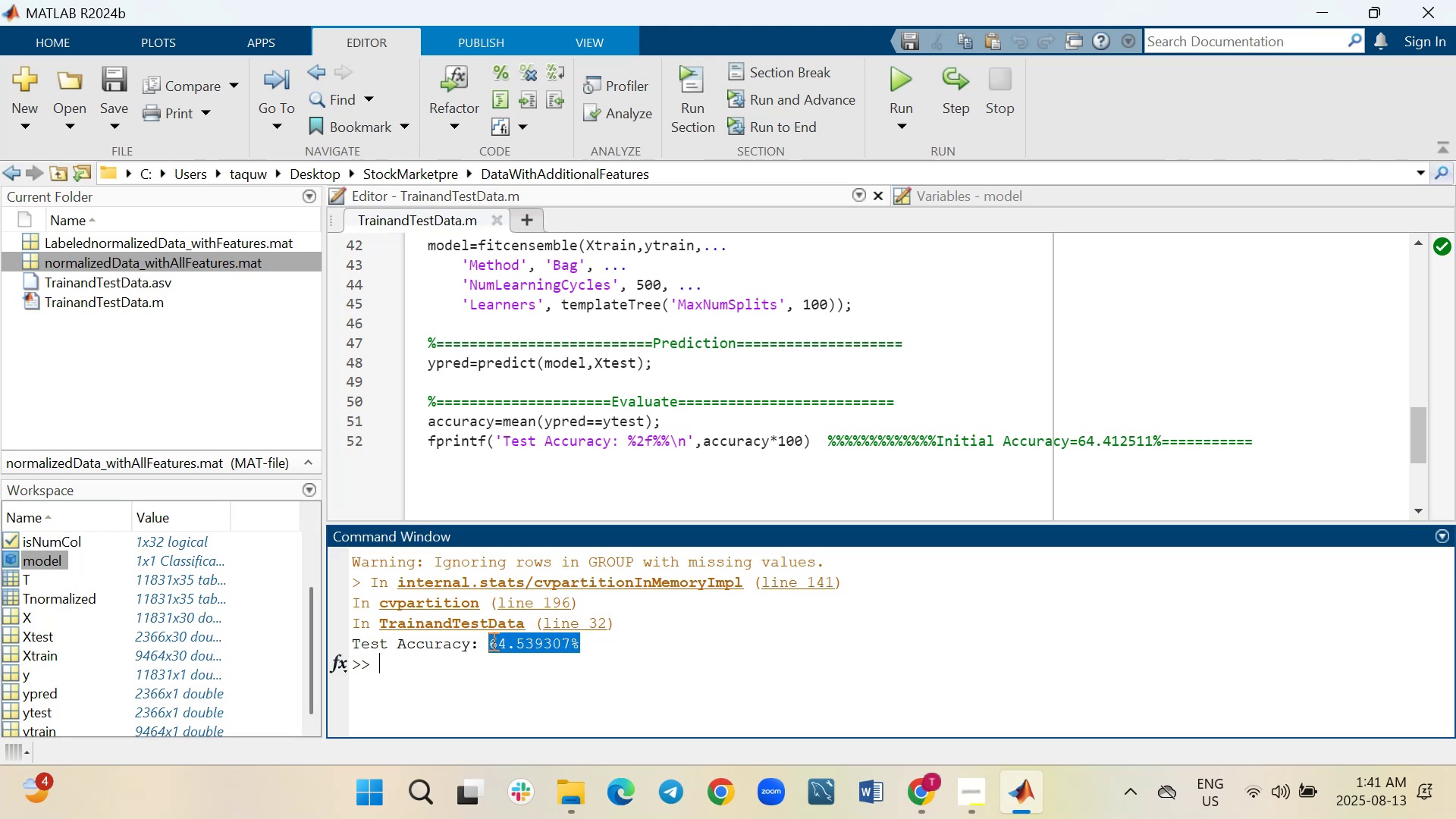 
right_click([492, 641])
 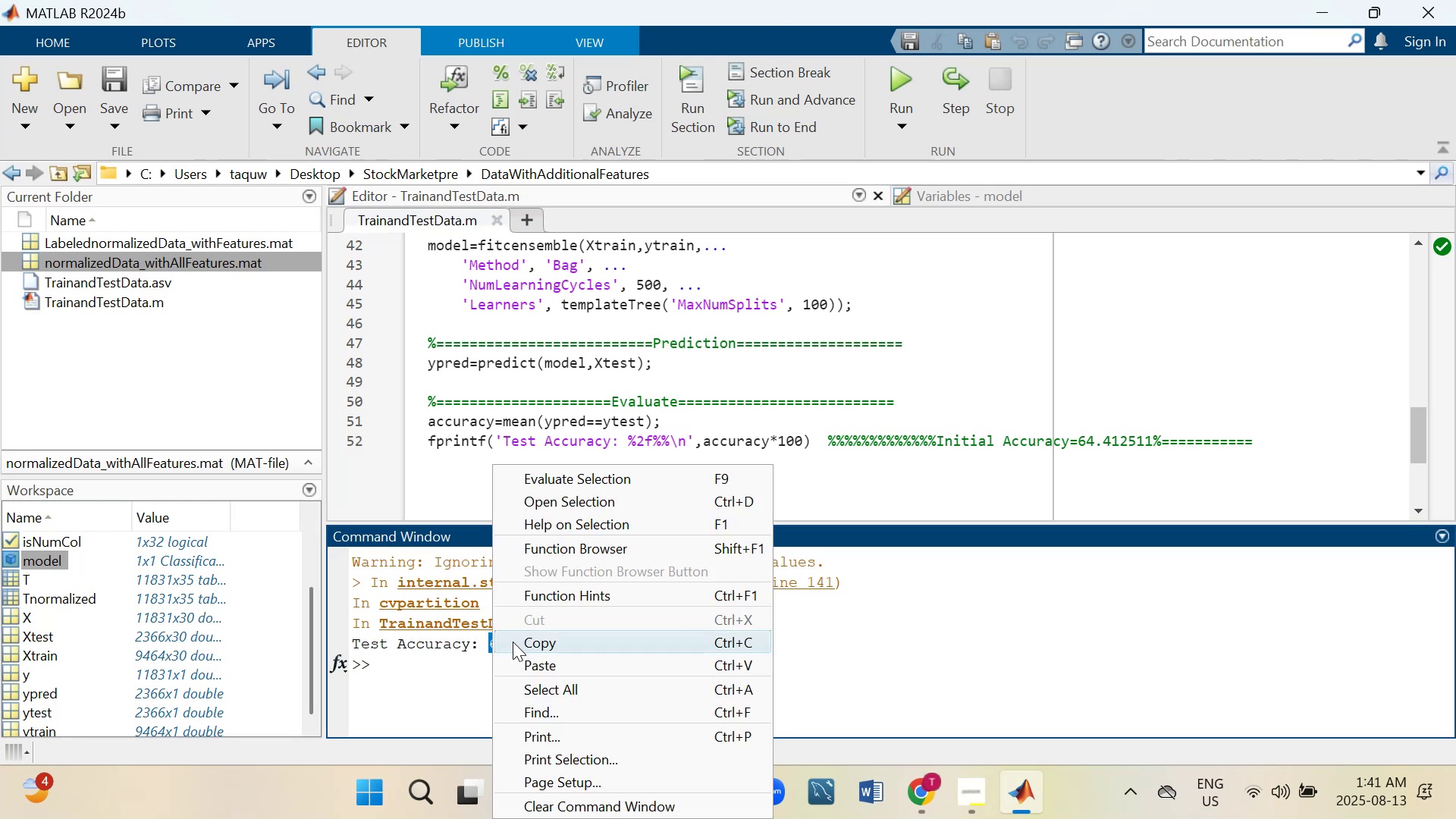 
left_click([515, 642])
 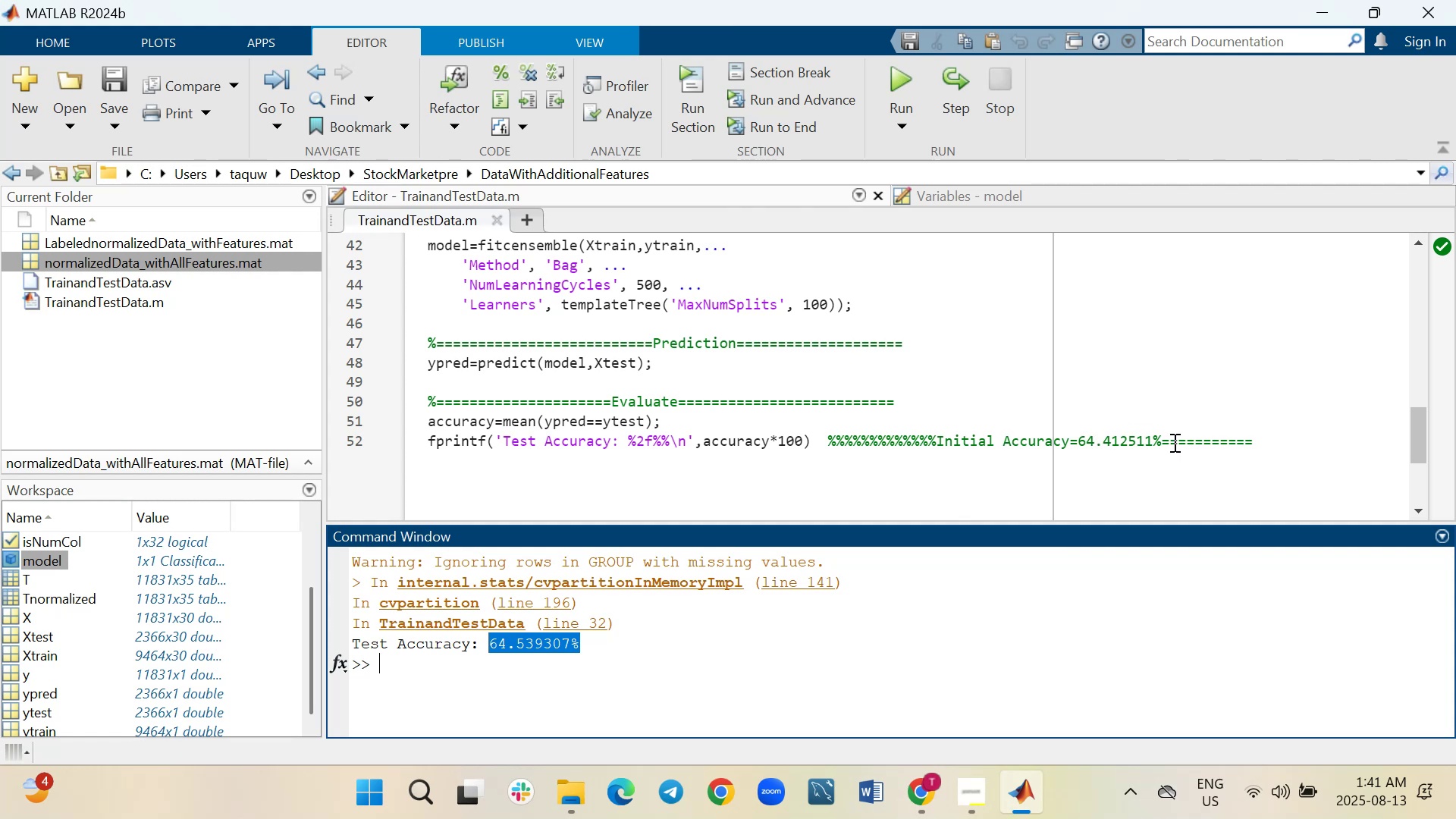 
left_click_drag(start_coordinate=[1163, 440], to_coordinate=[1077, 438])
 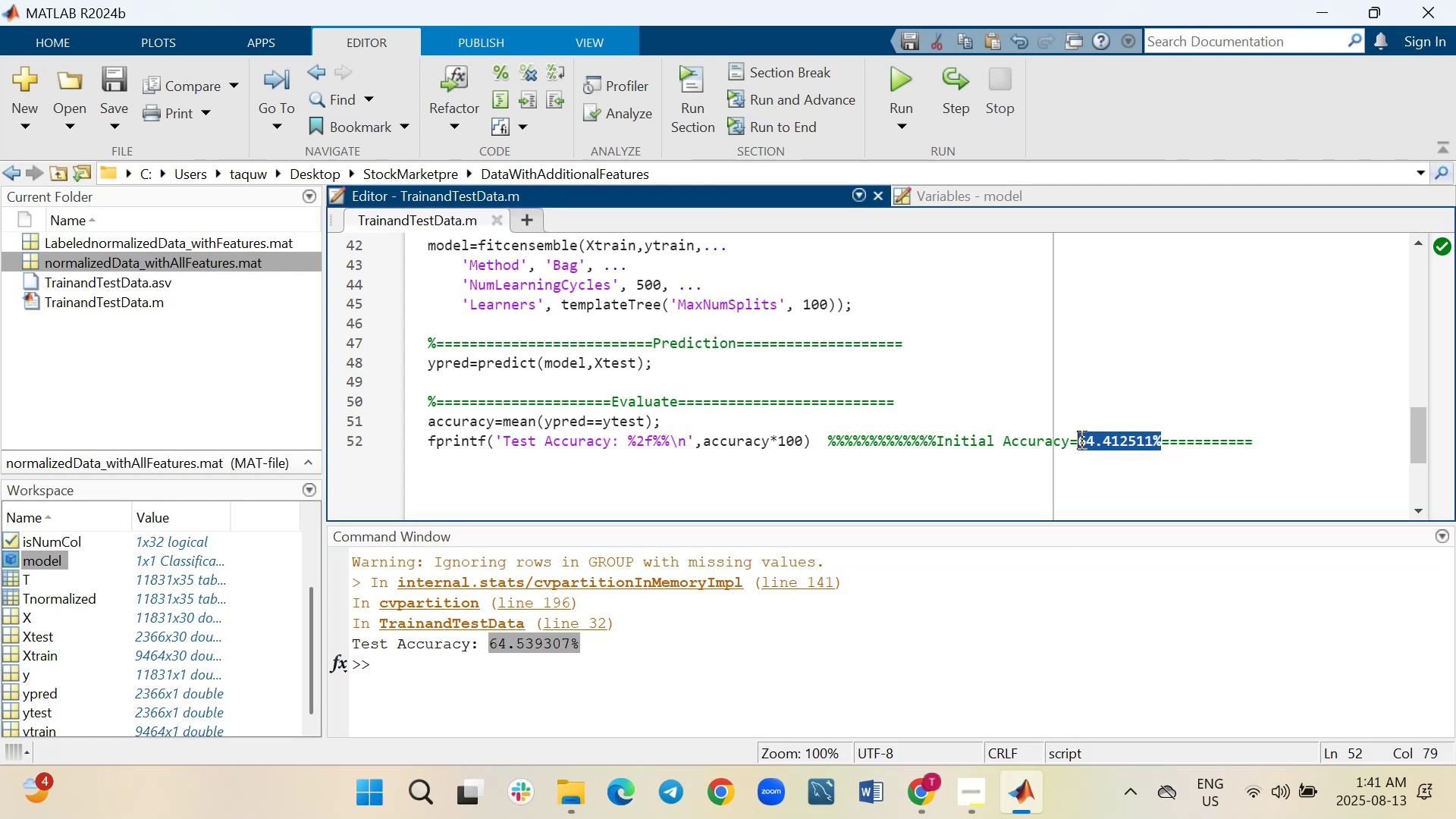 
right_click([1080, 440])
 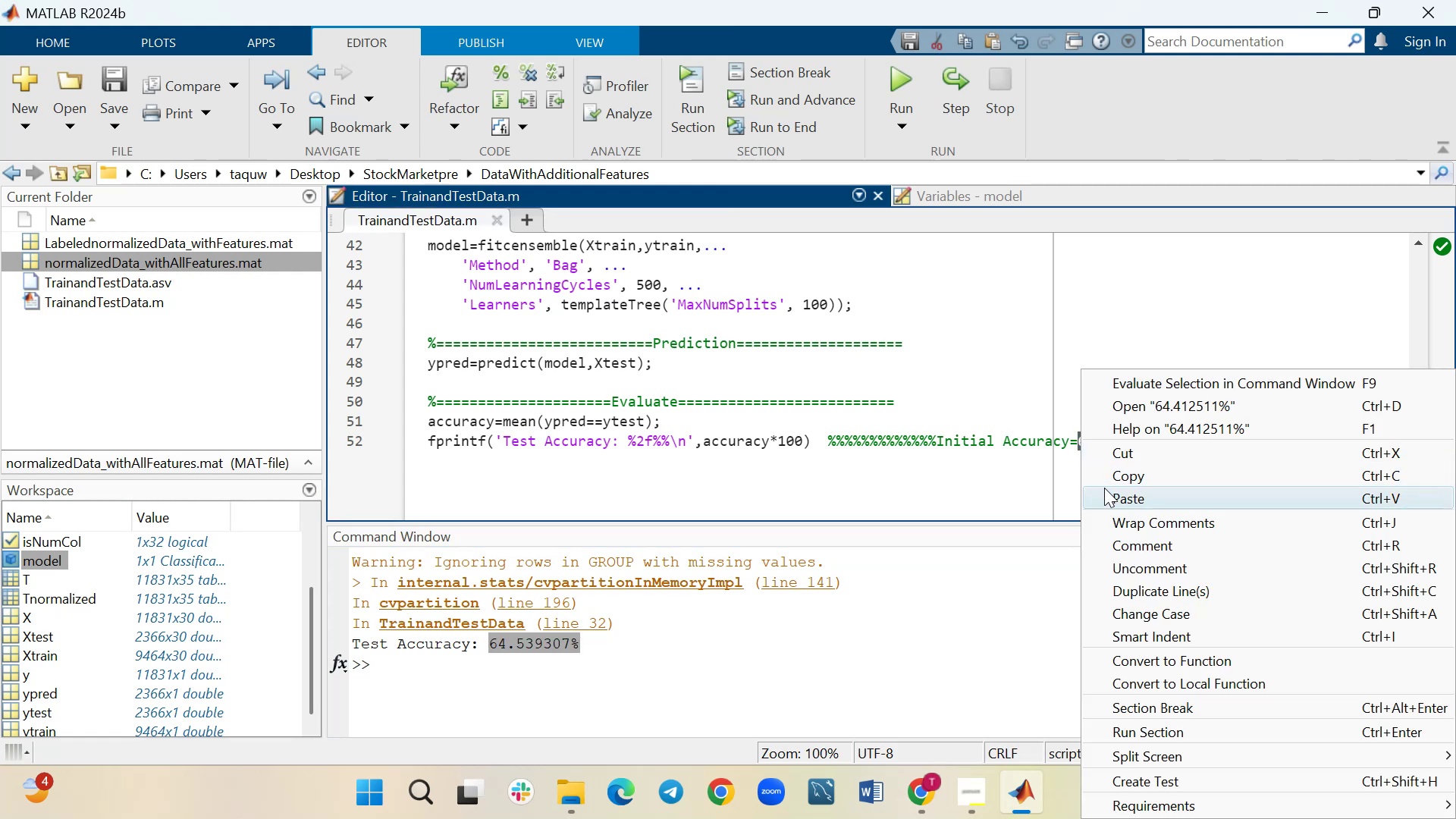 
left_click([1108, 498])
 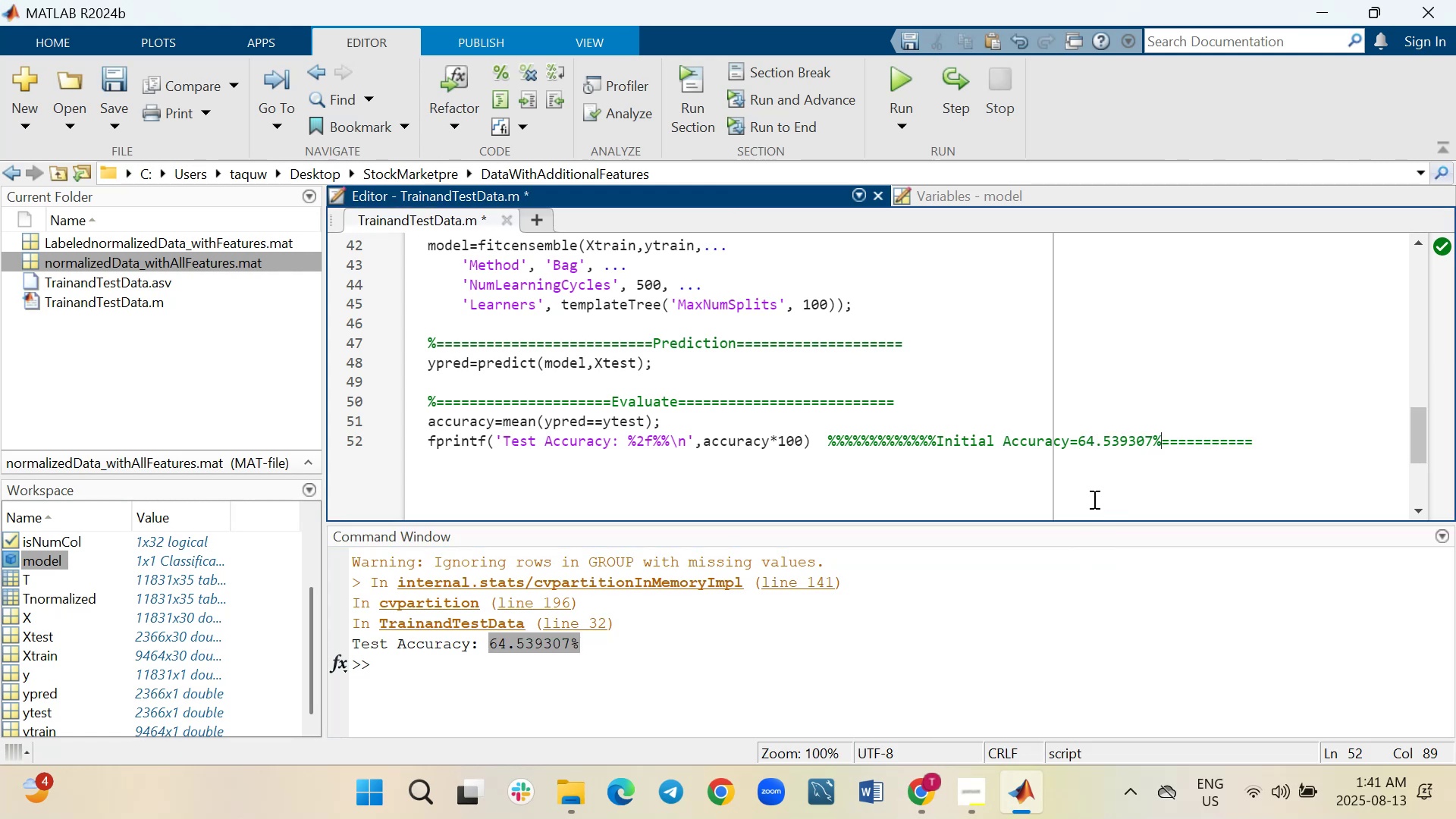 
left_click([1028, 495])
 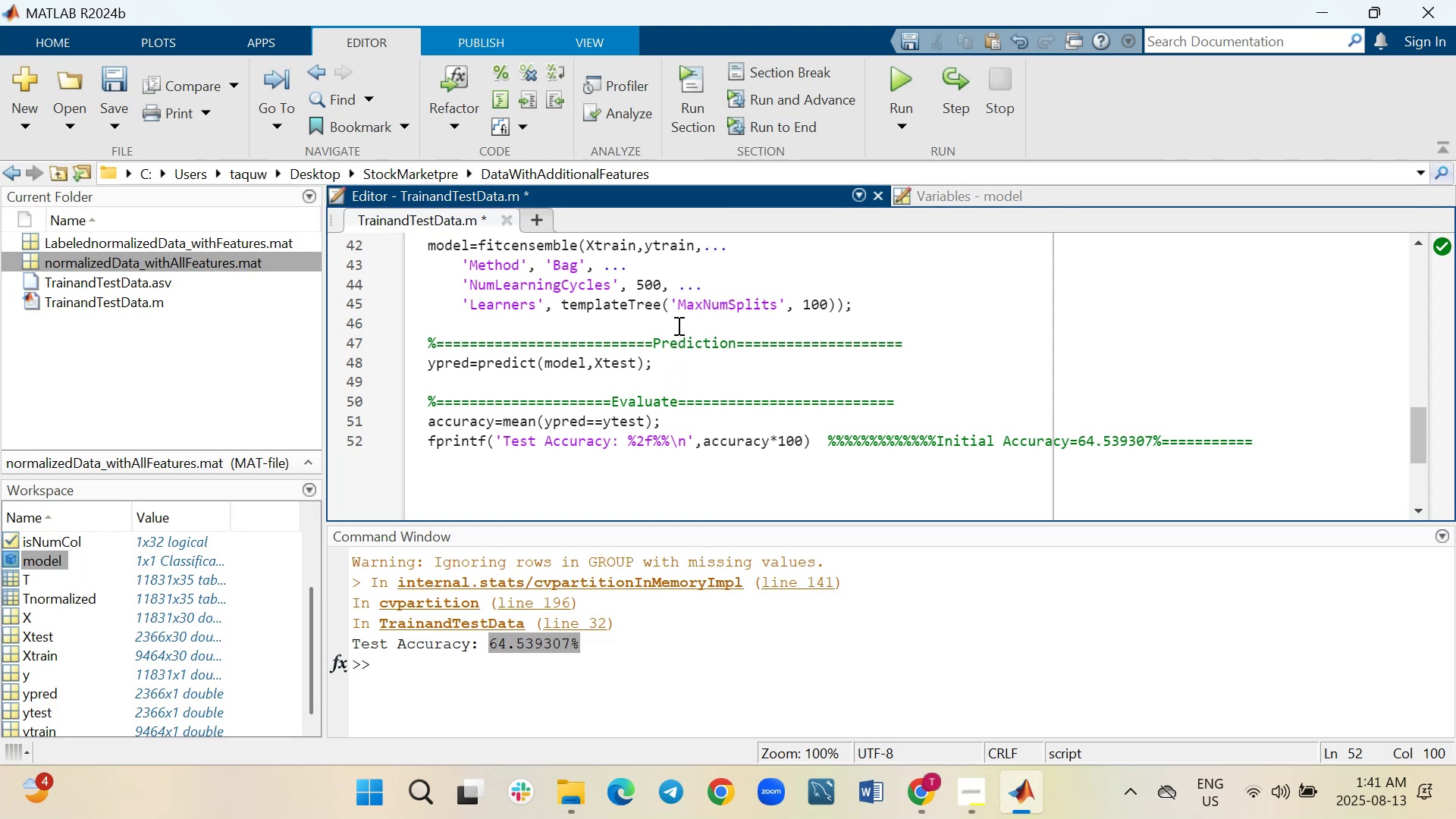 
left_click([649, 283])
 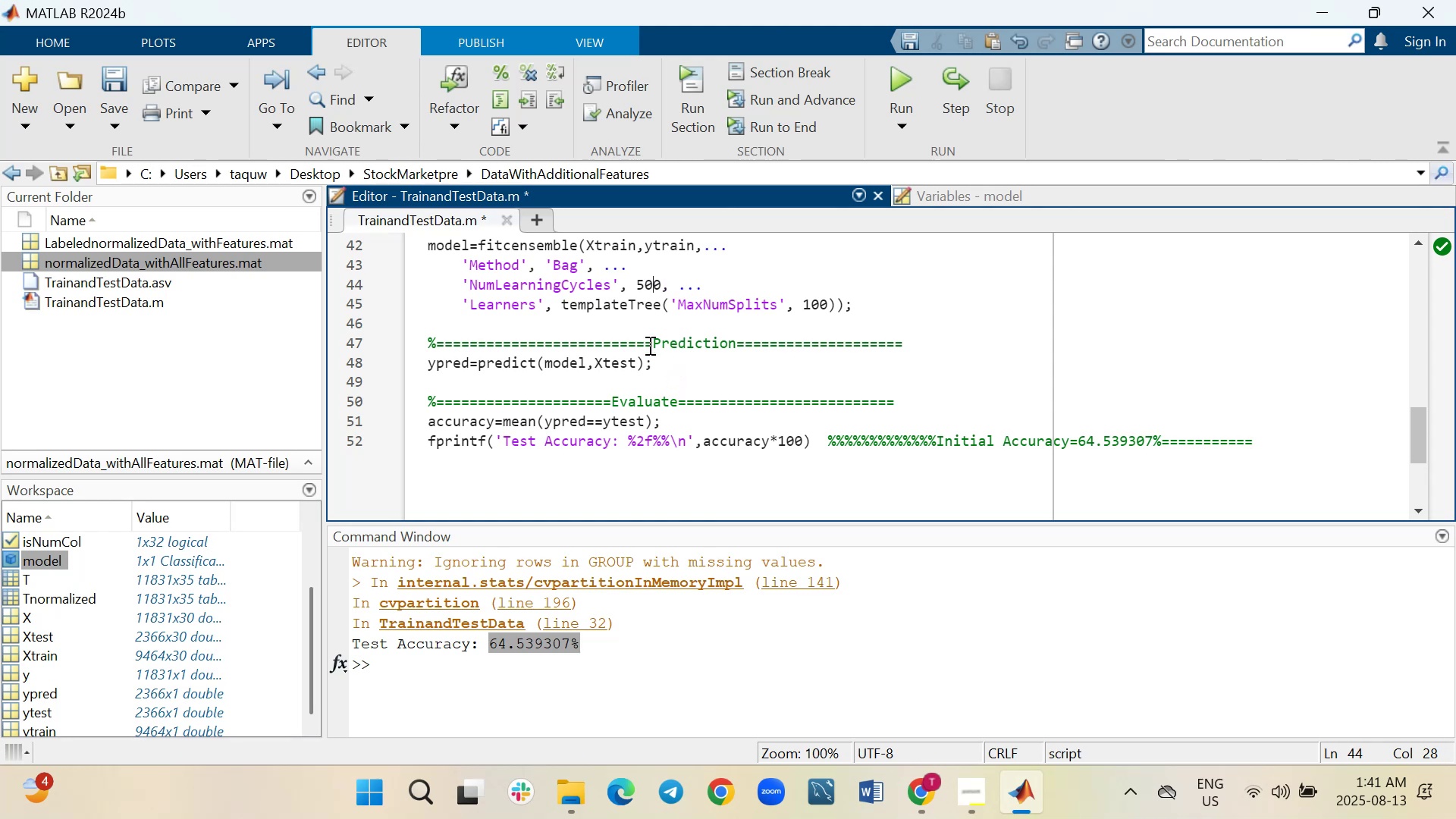 
key(Backspace)
 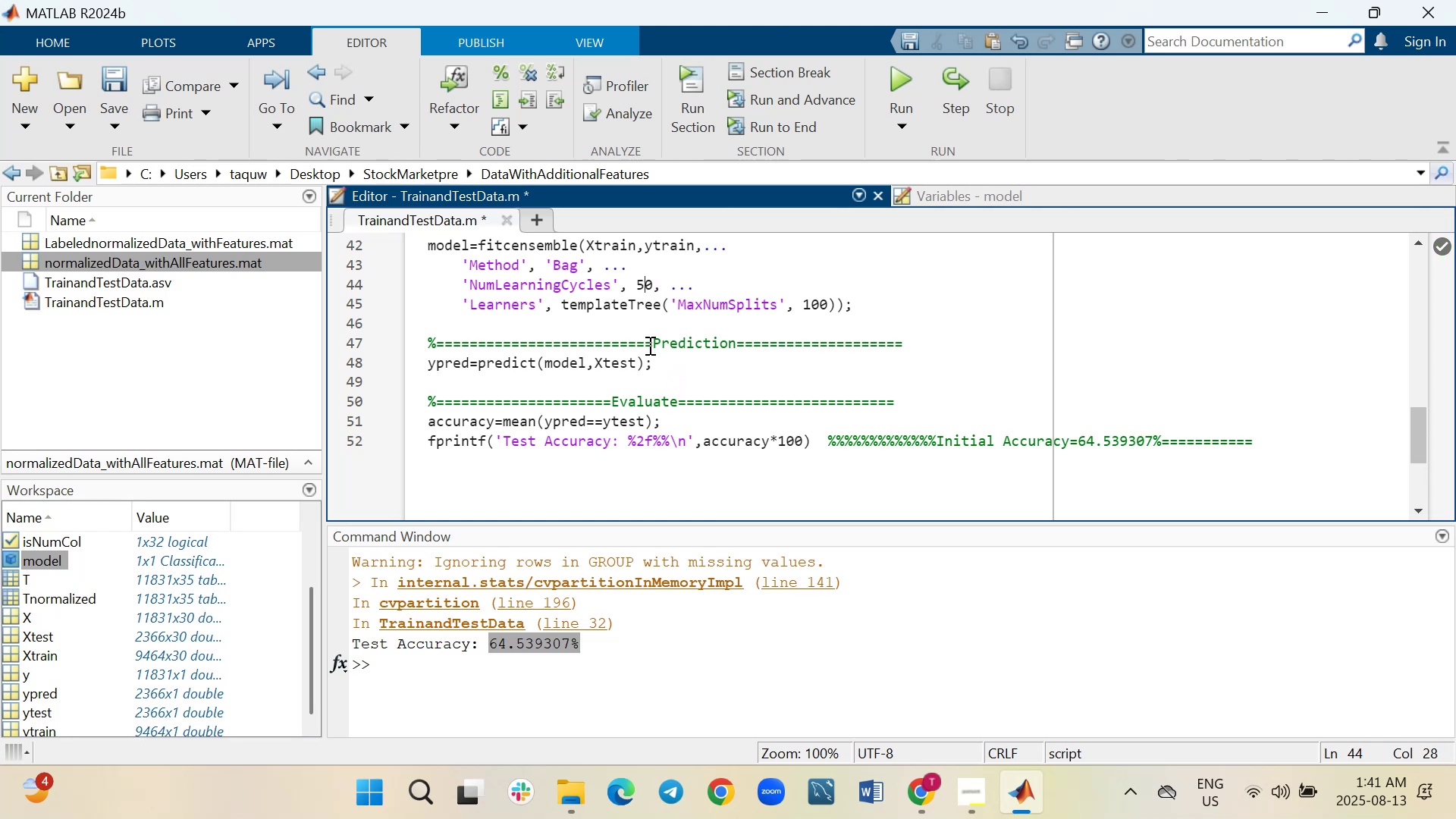 
key(5)
 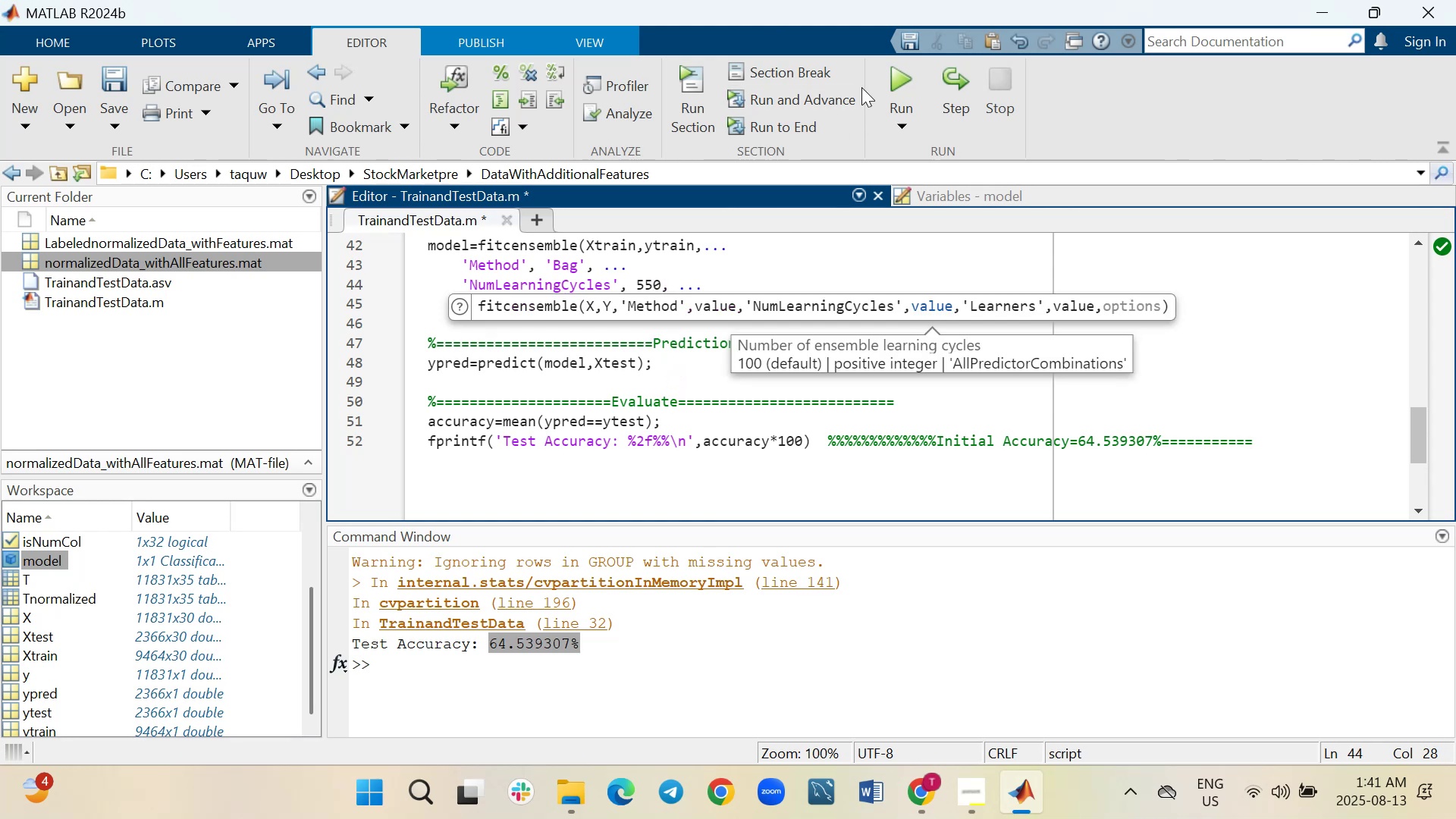 
left_click([884, 85])
 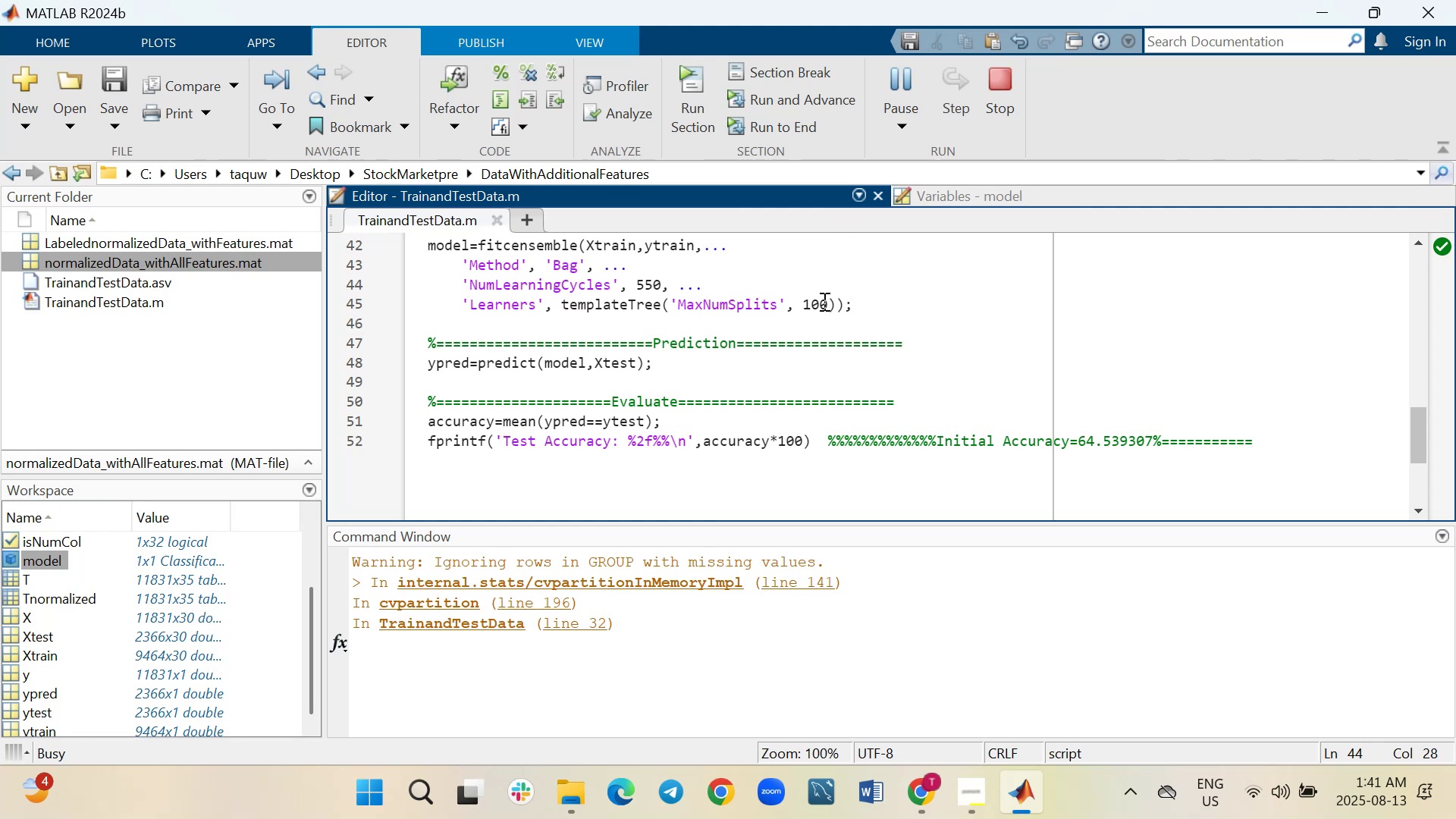 
wait(17.89)
 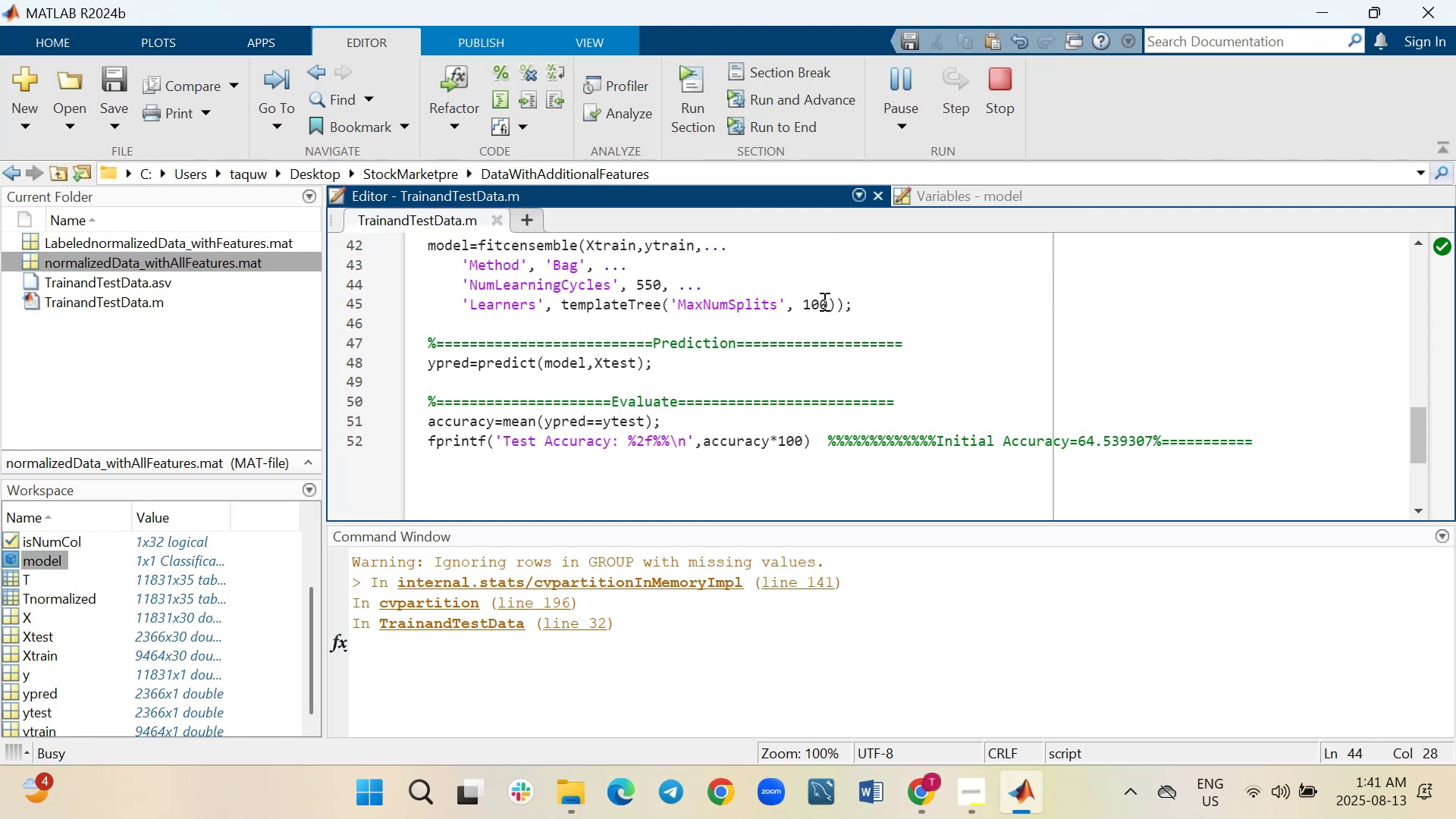 
key(Backspace)
 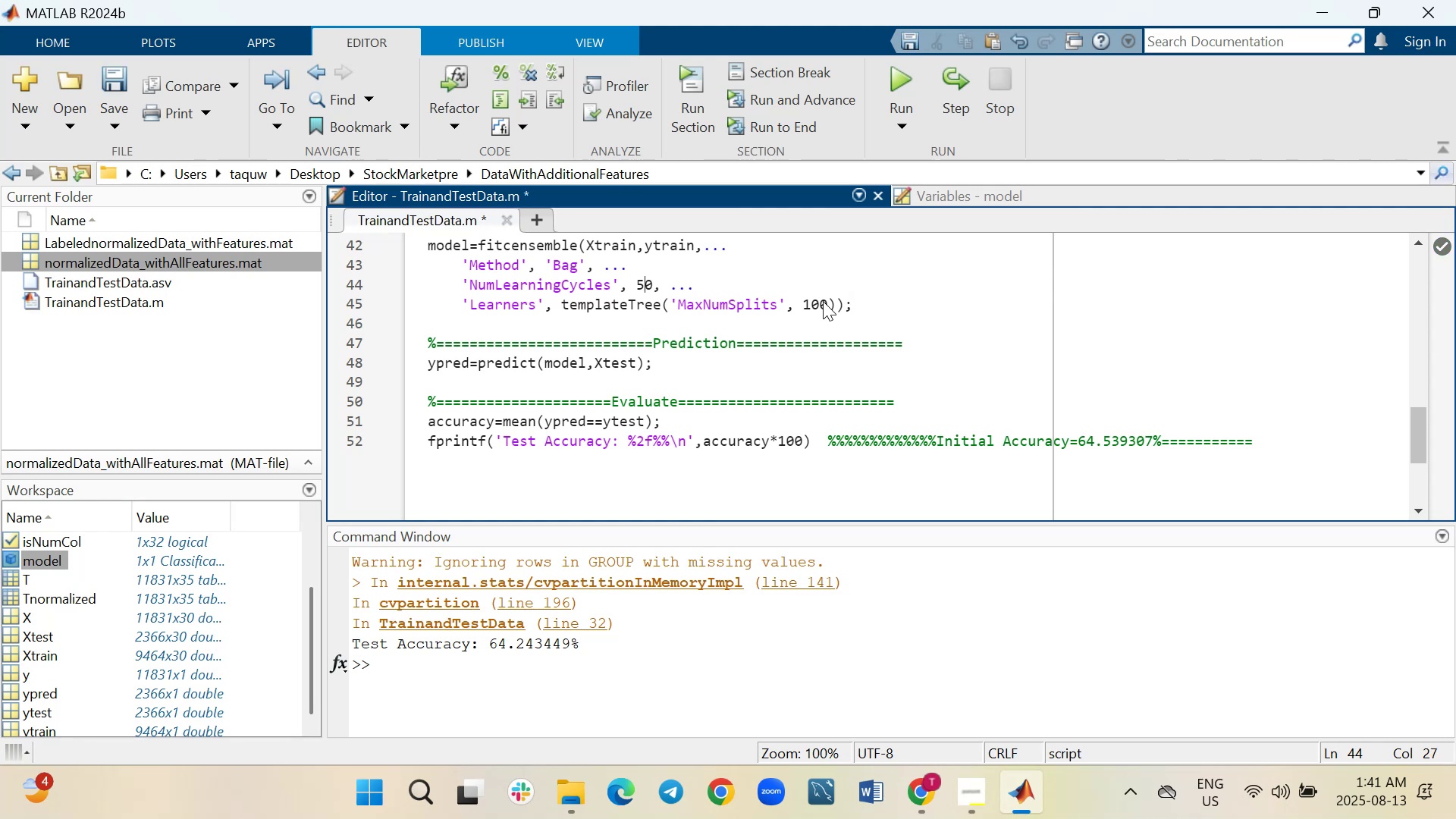 
key(1)
 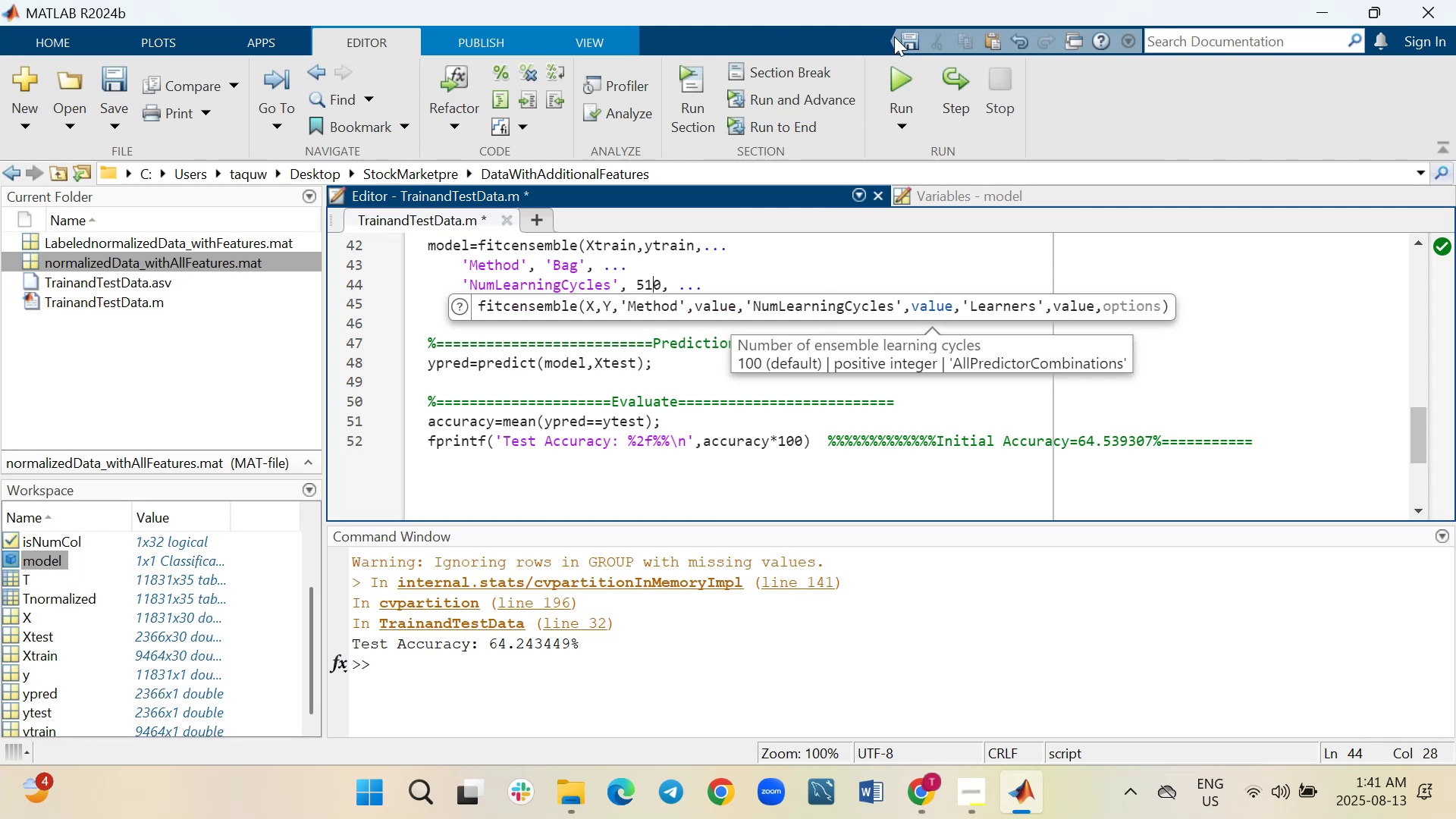 
left_click([884, 77])
 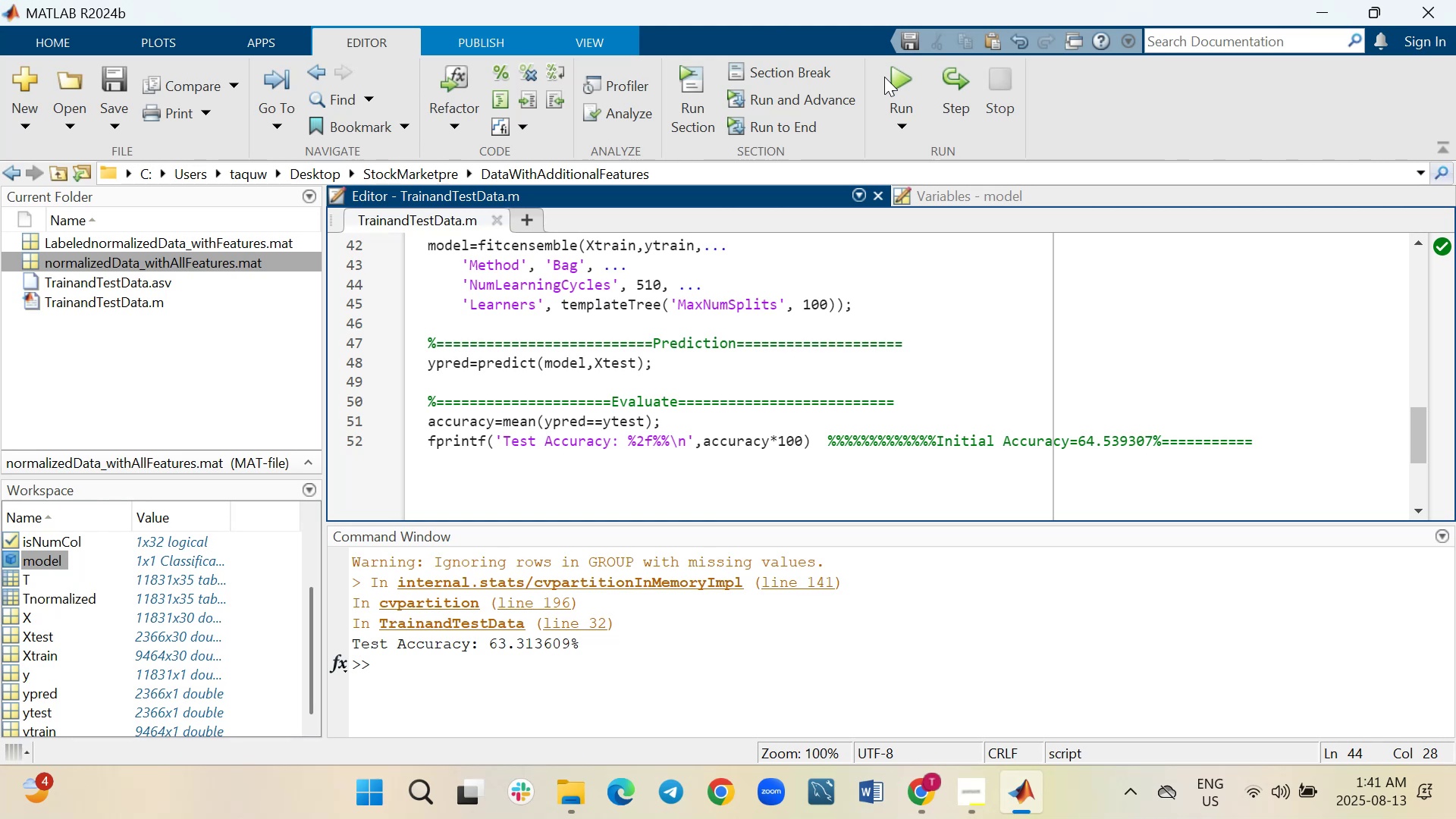 
wait(19.17)
 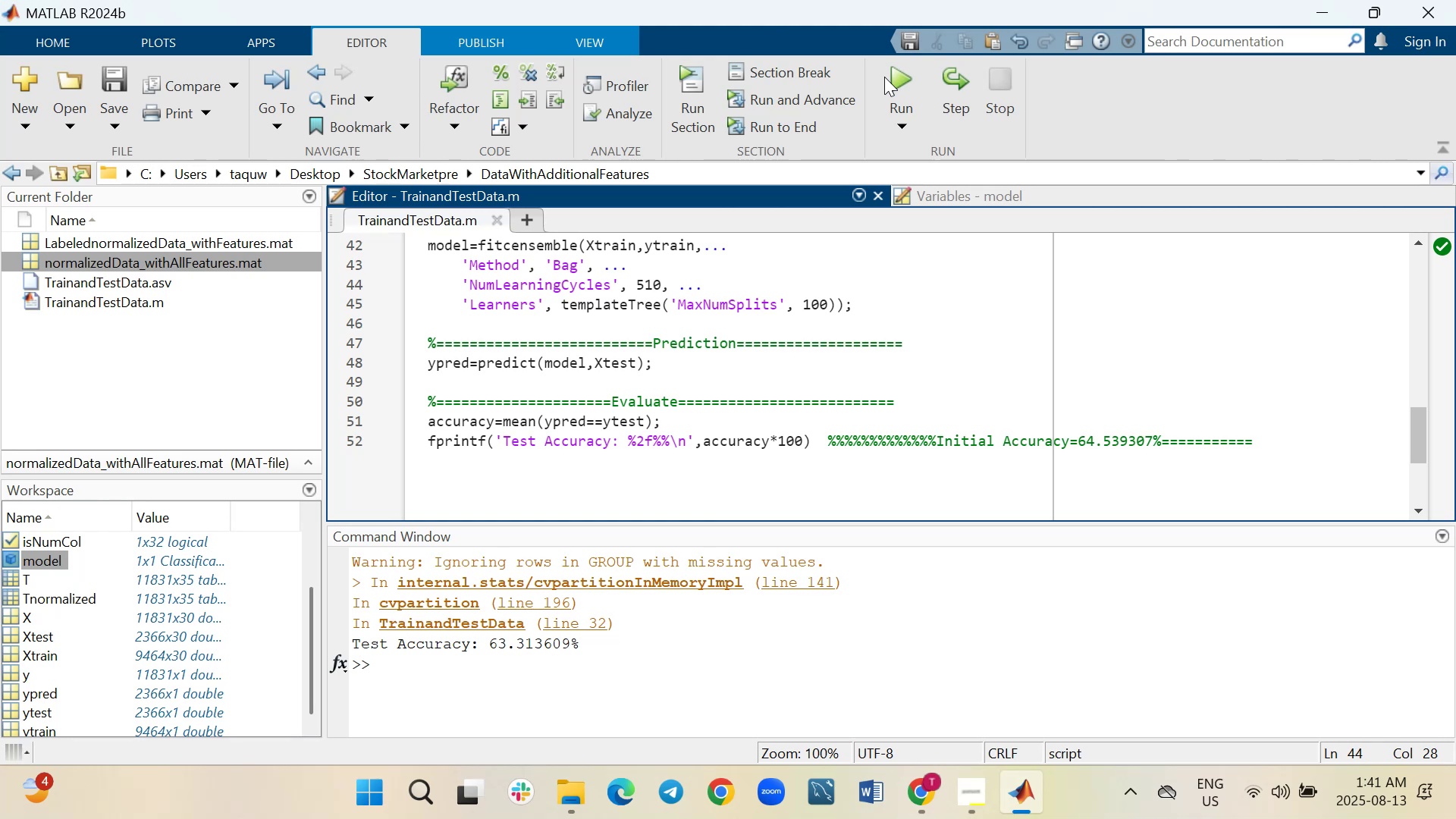 
key(ArrowRight)
 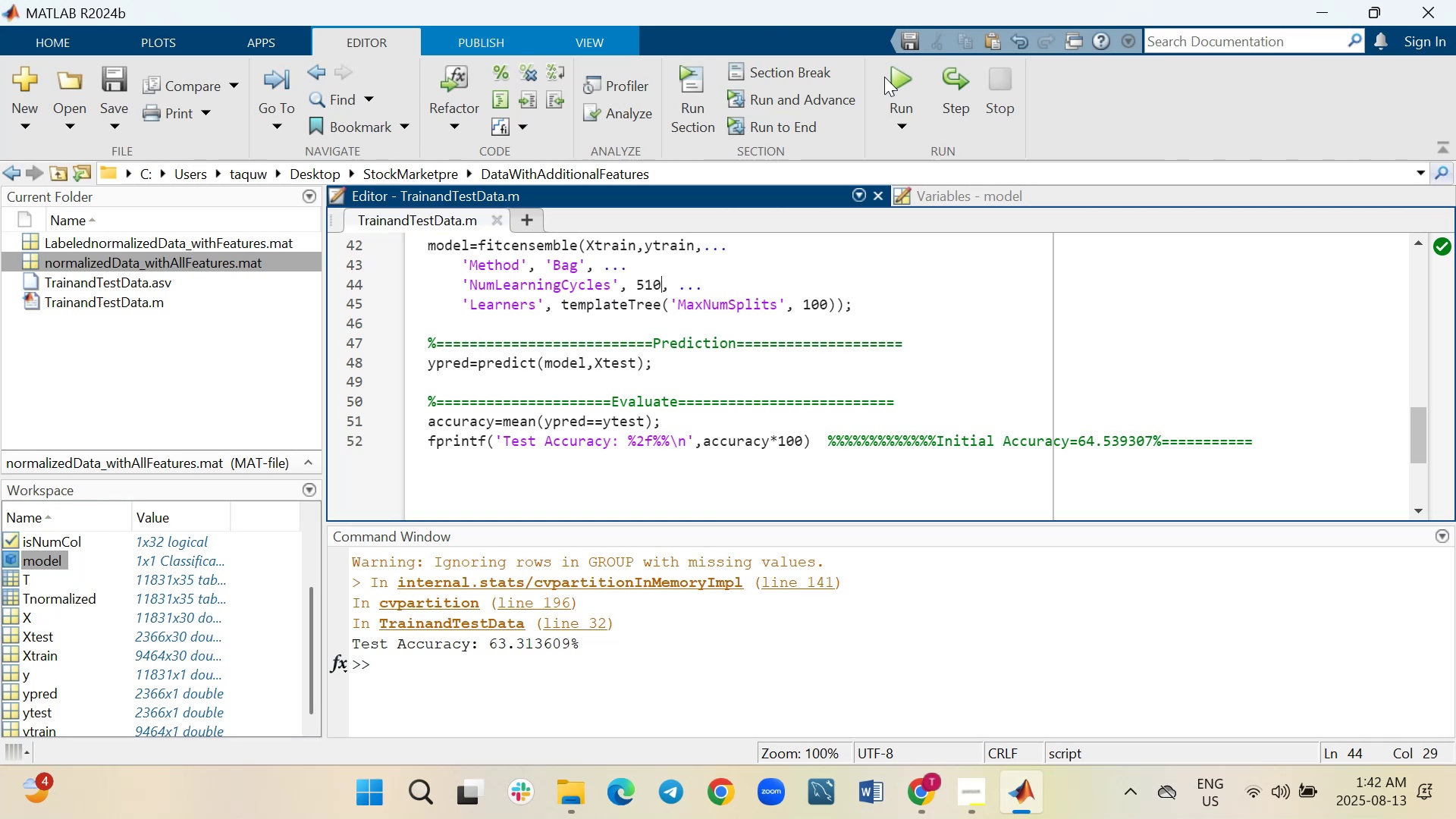 
key(Backspace)
key(Backspace)
type(05)
 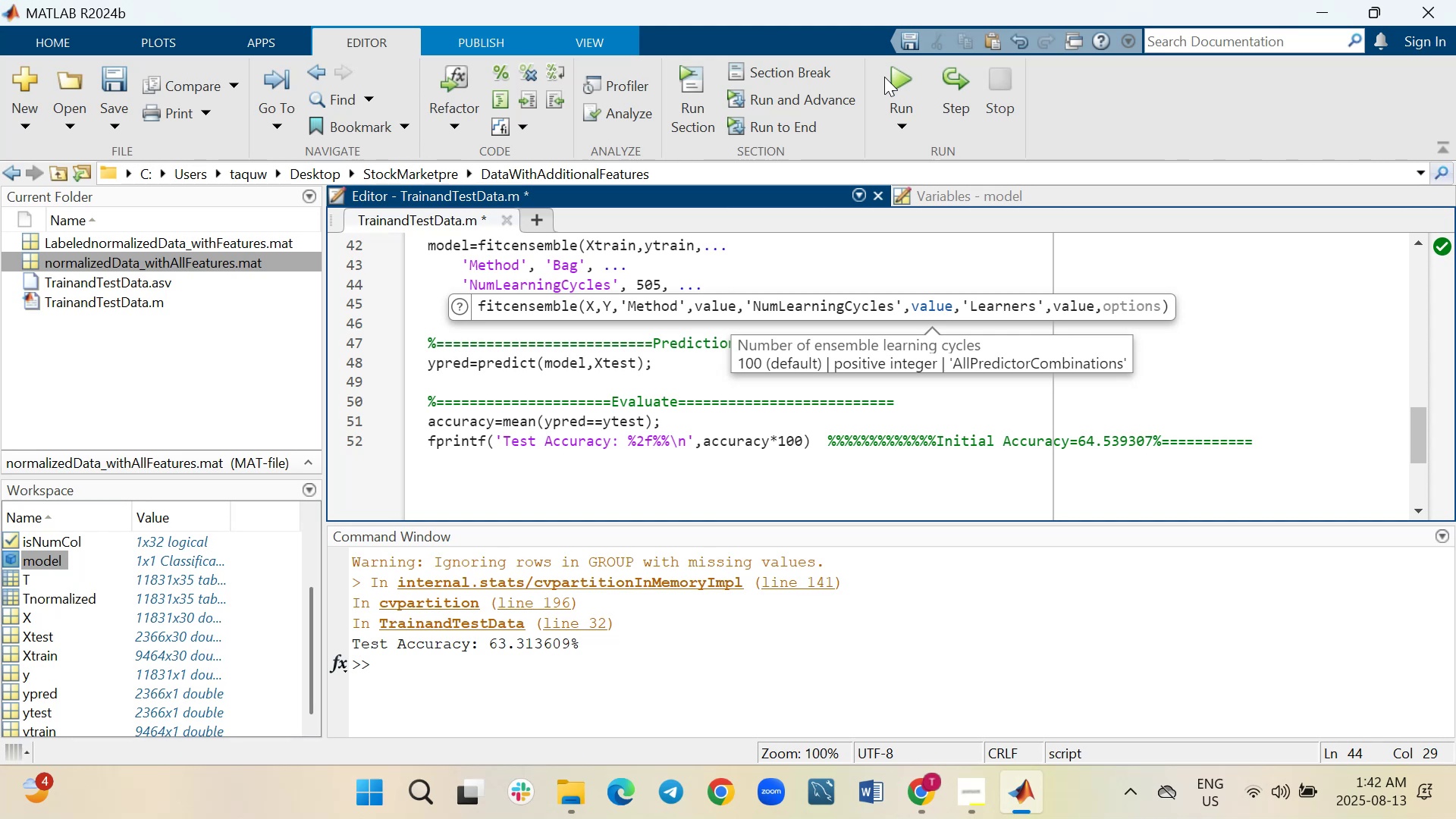 
left_click([894, 83])
 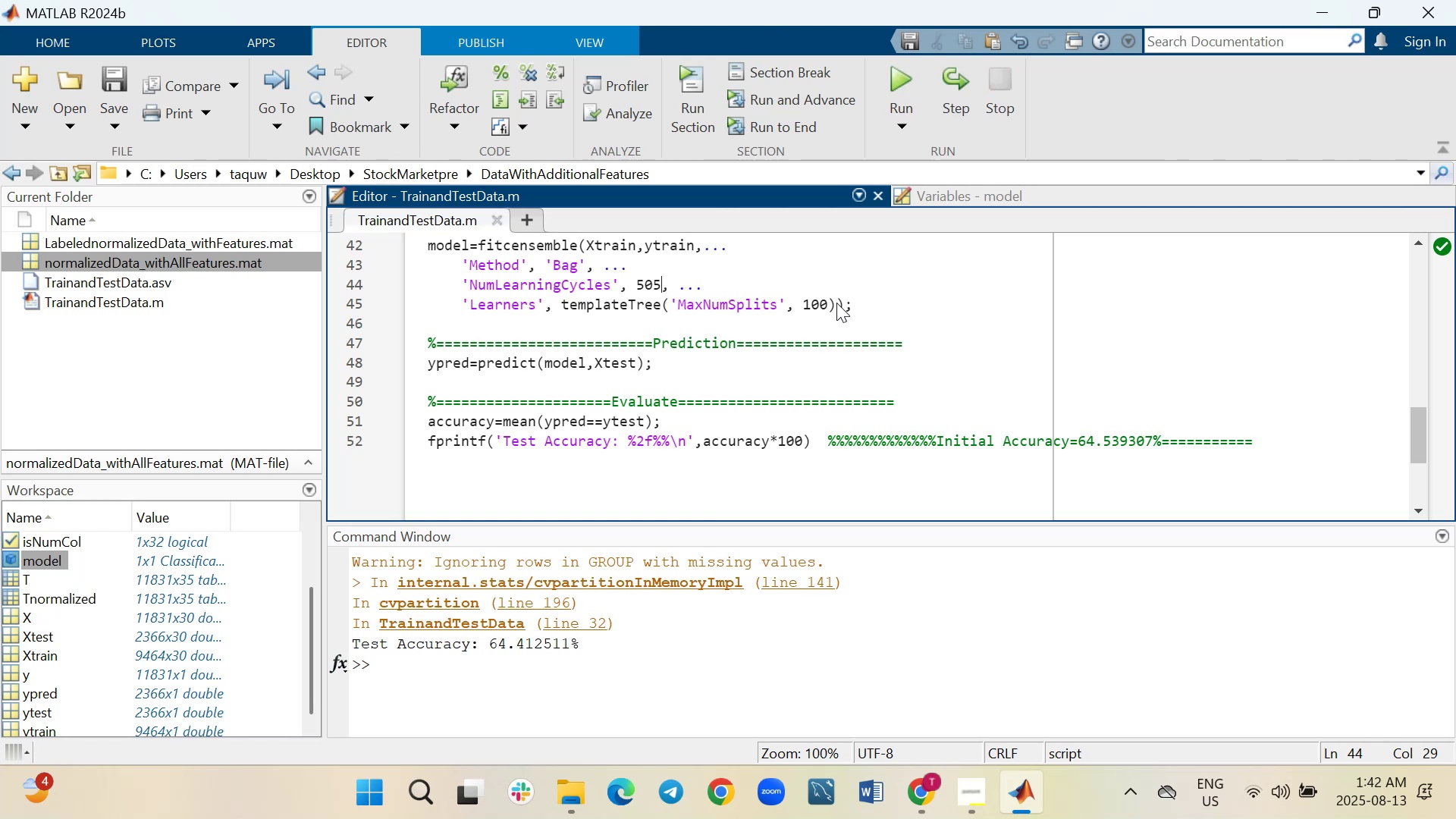 
wait(17.23)
 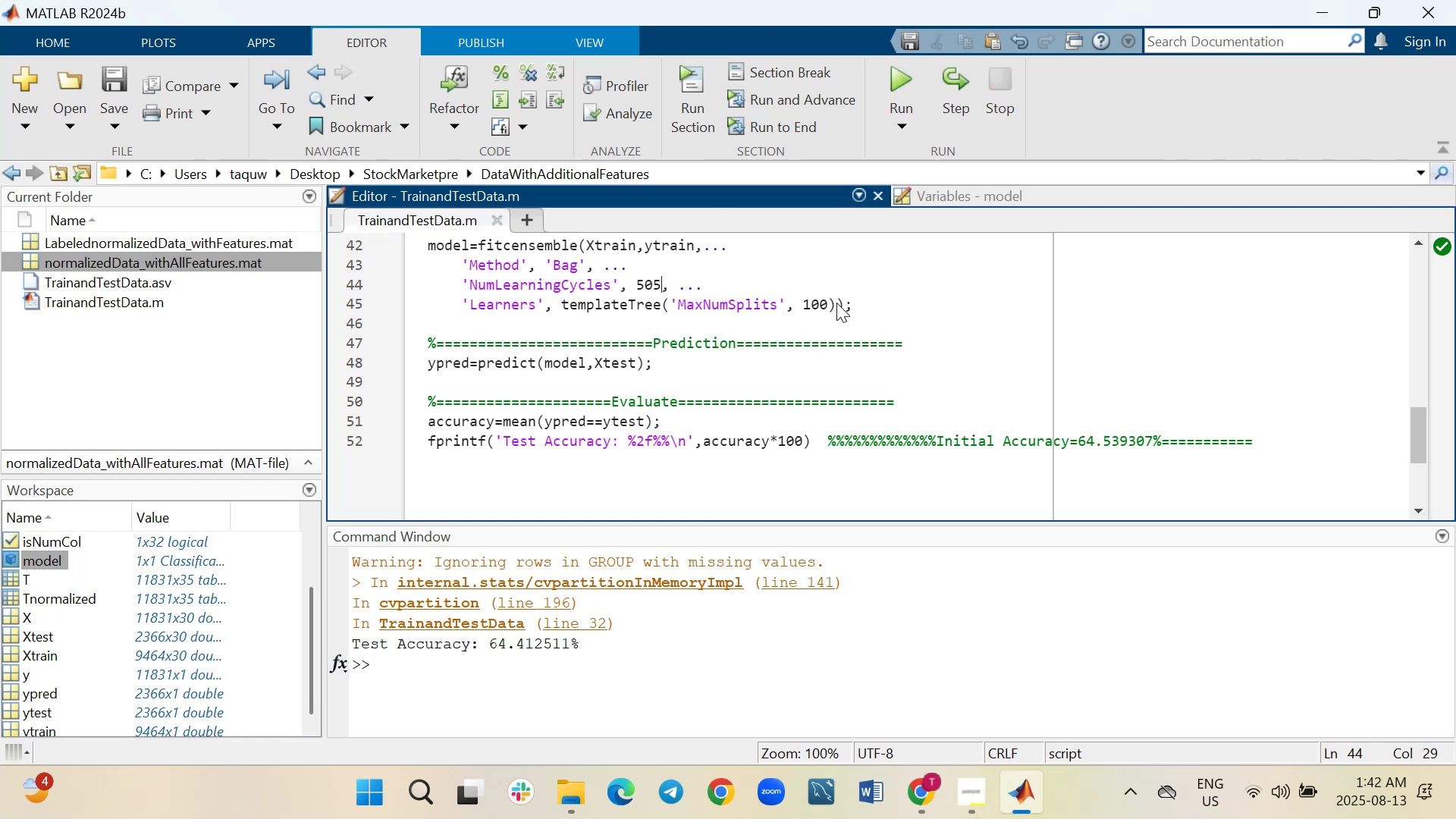 
key(Backspace)
 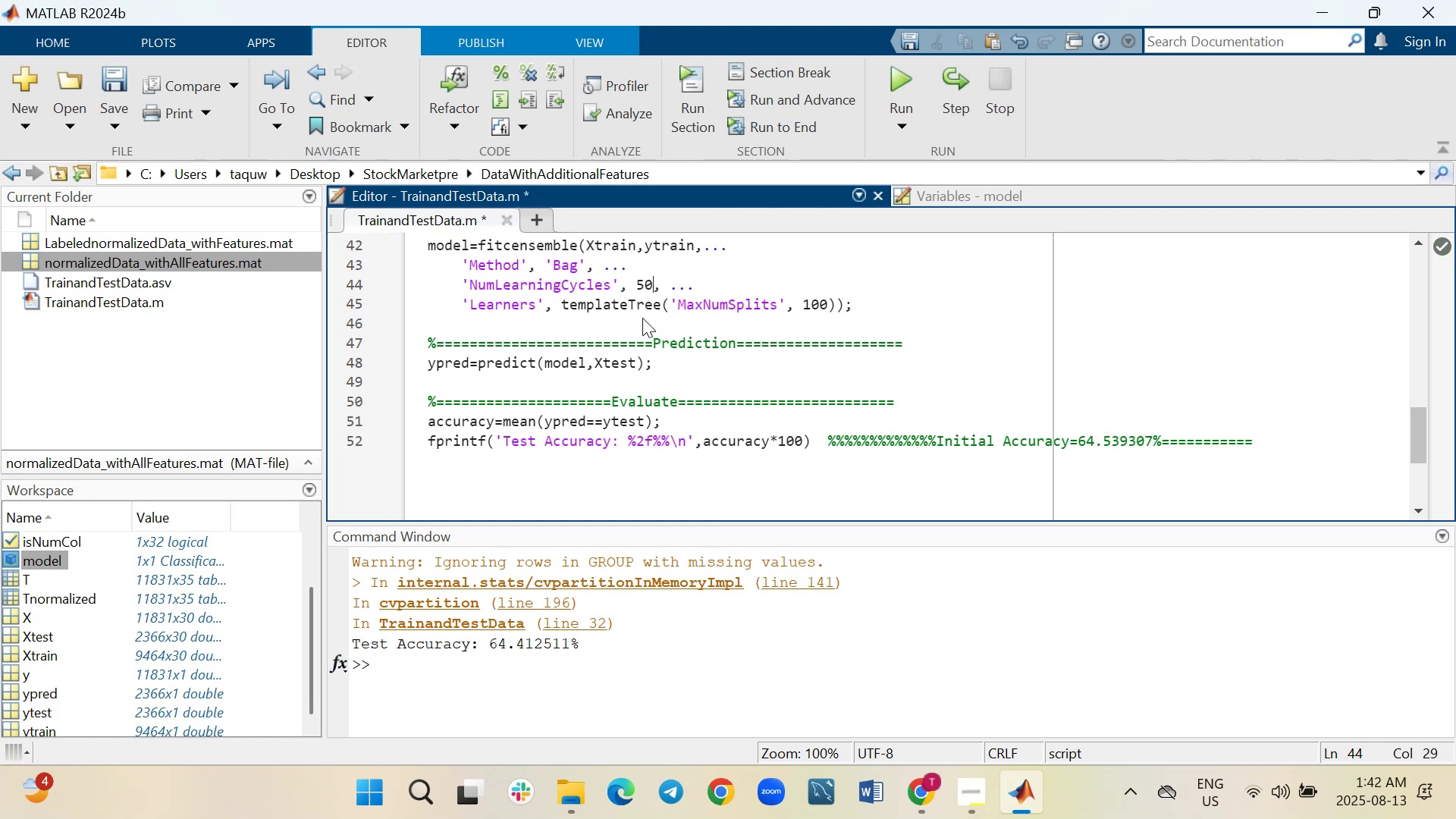 
key(0)
 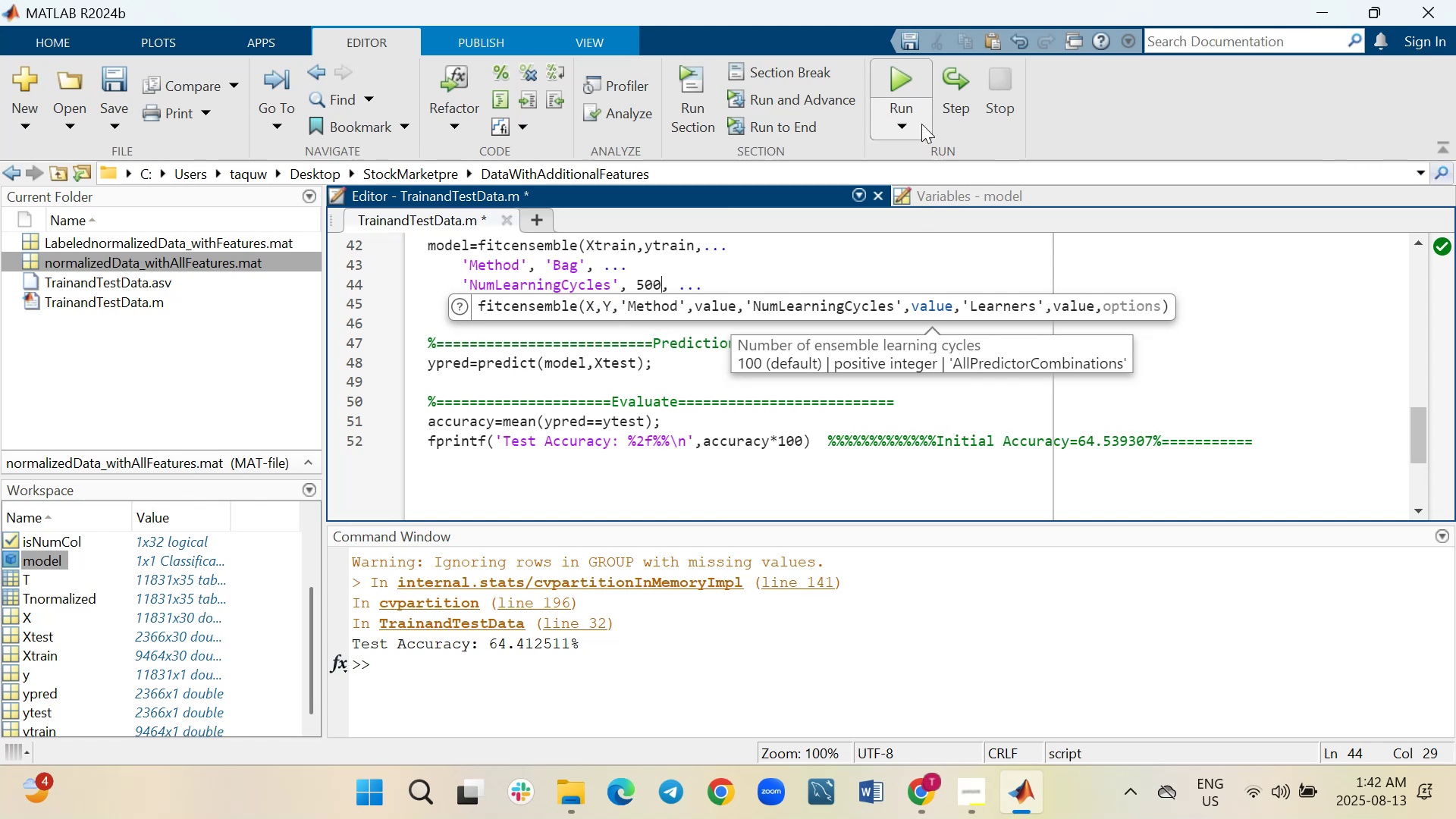 
left_click([894, 80])
 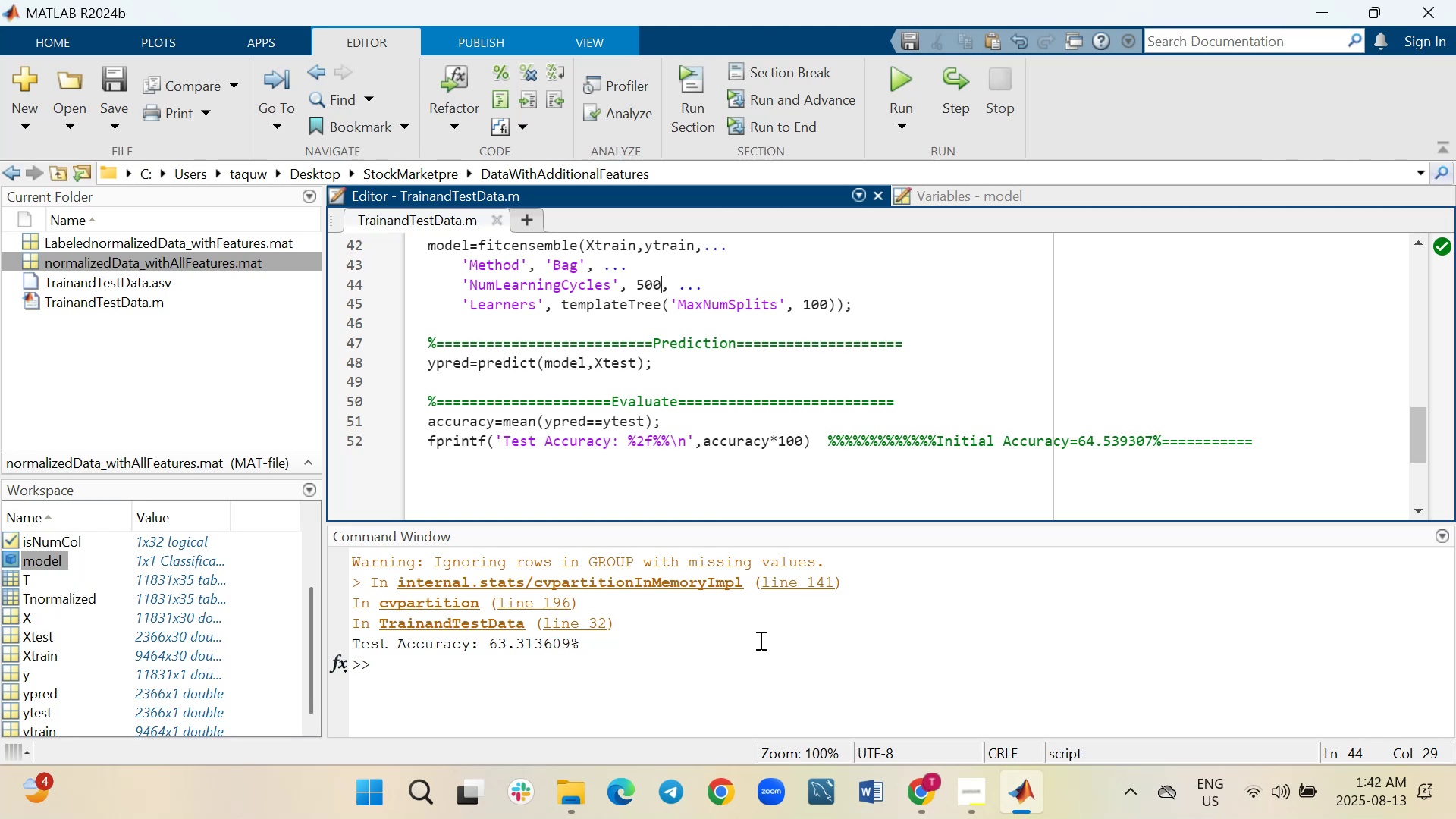 
wait(23.72)
 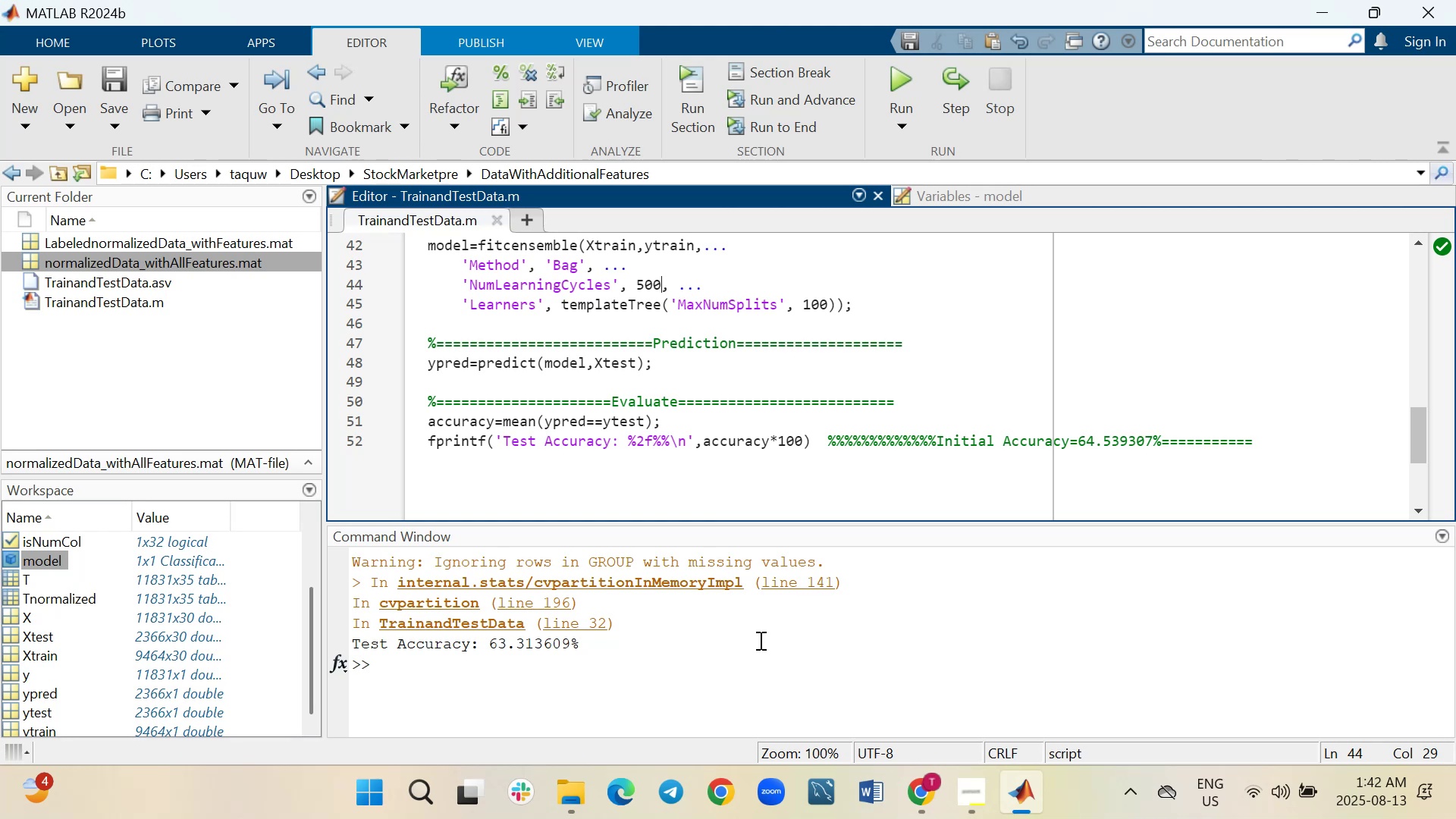 
key(Backspace)
 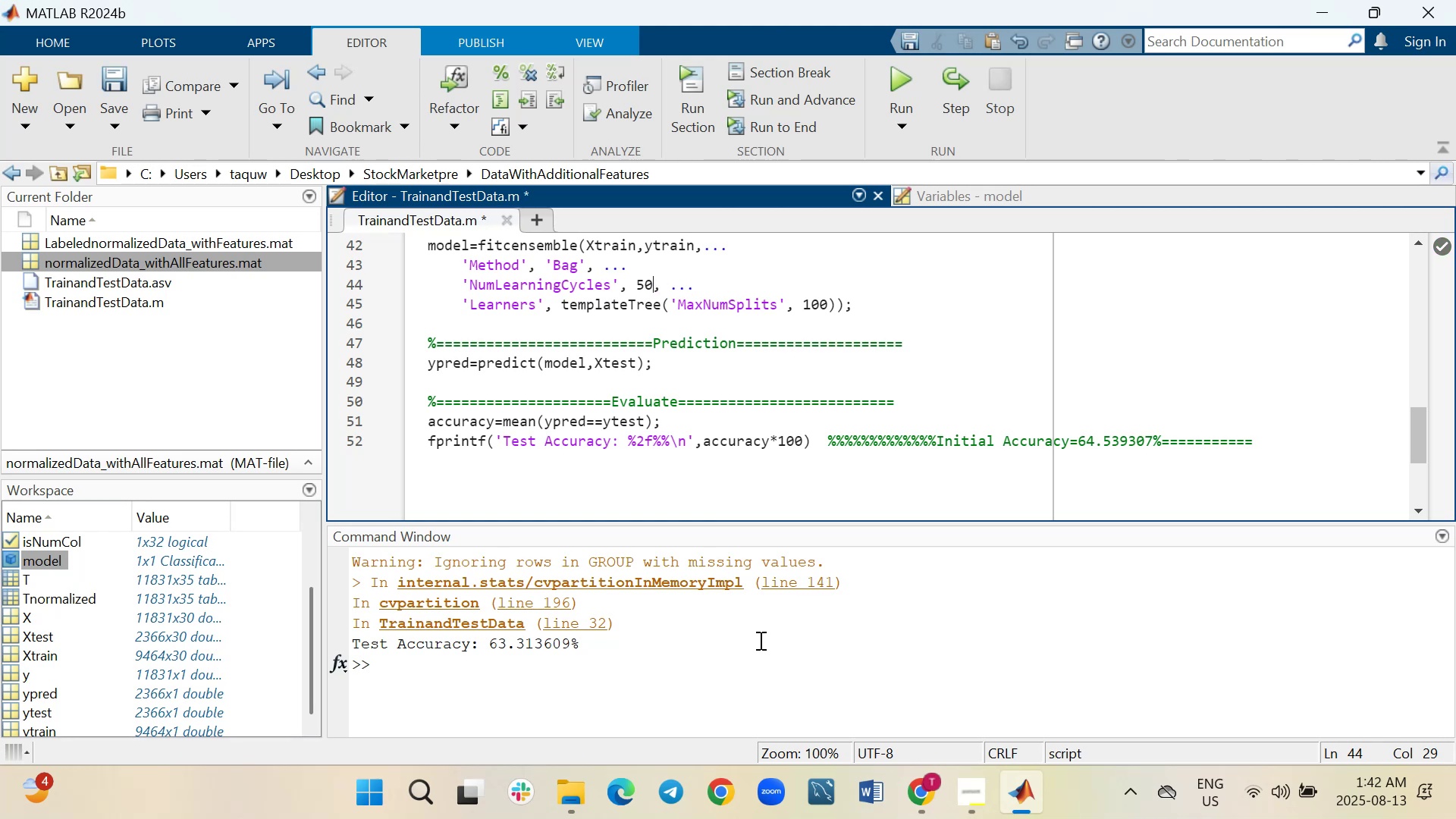 
key(Backspace)
 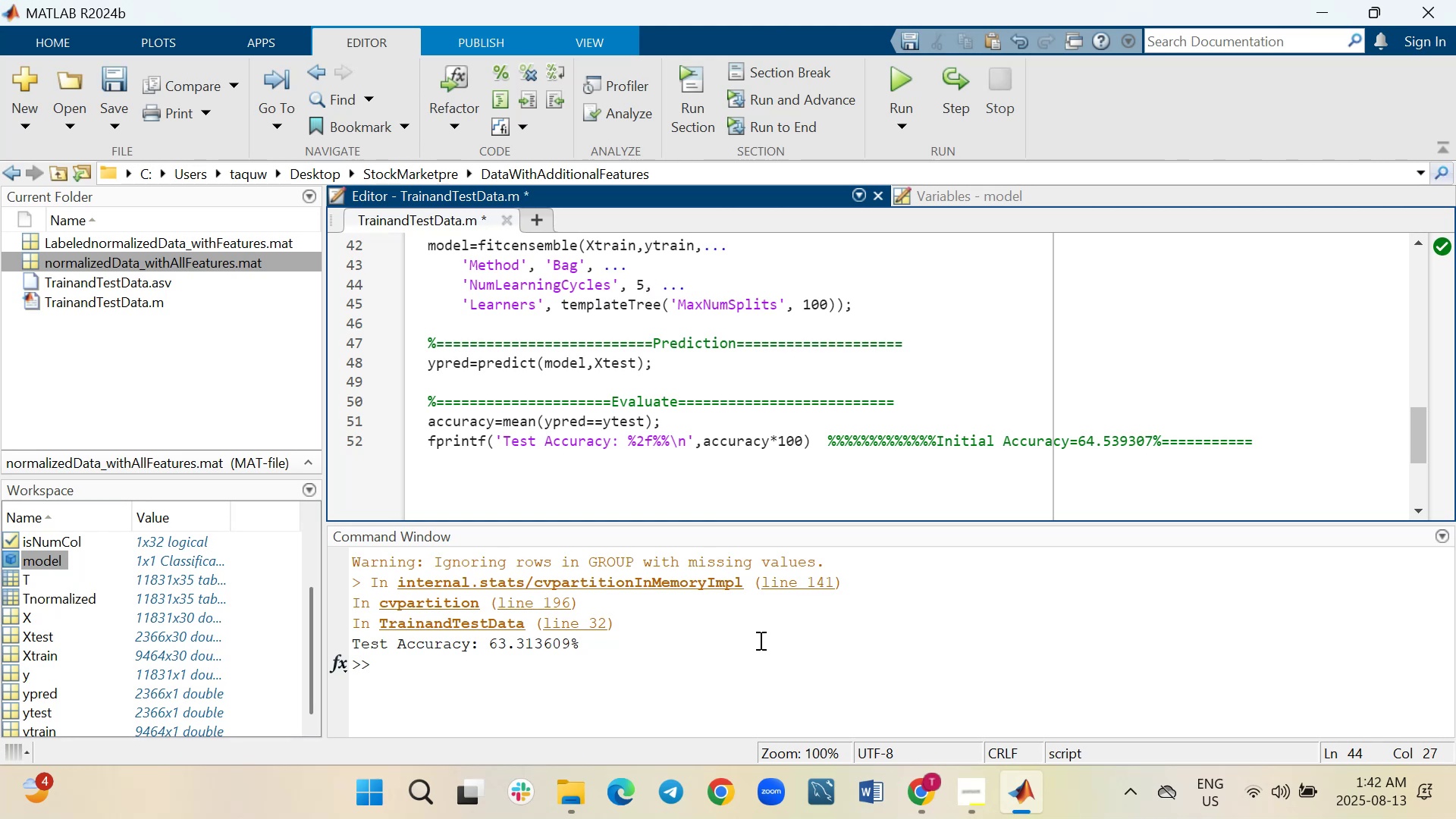 
key(0)
 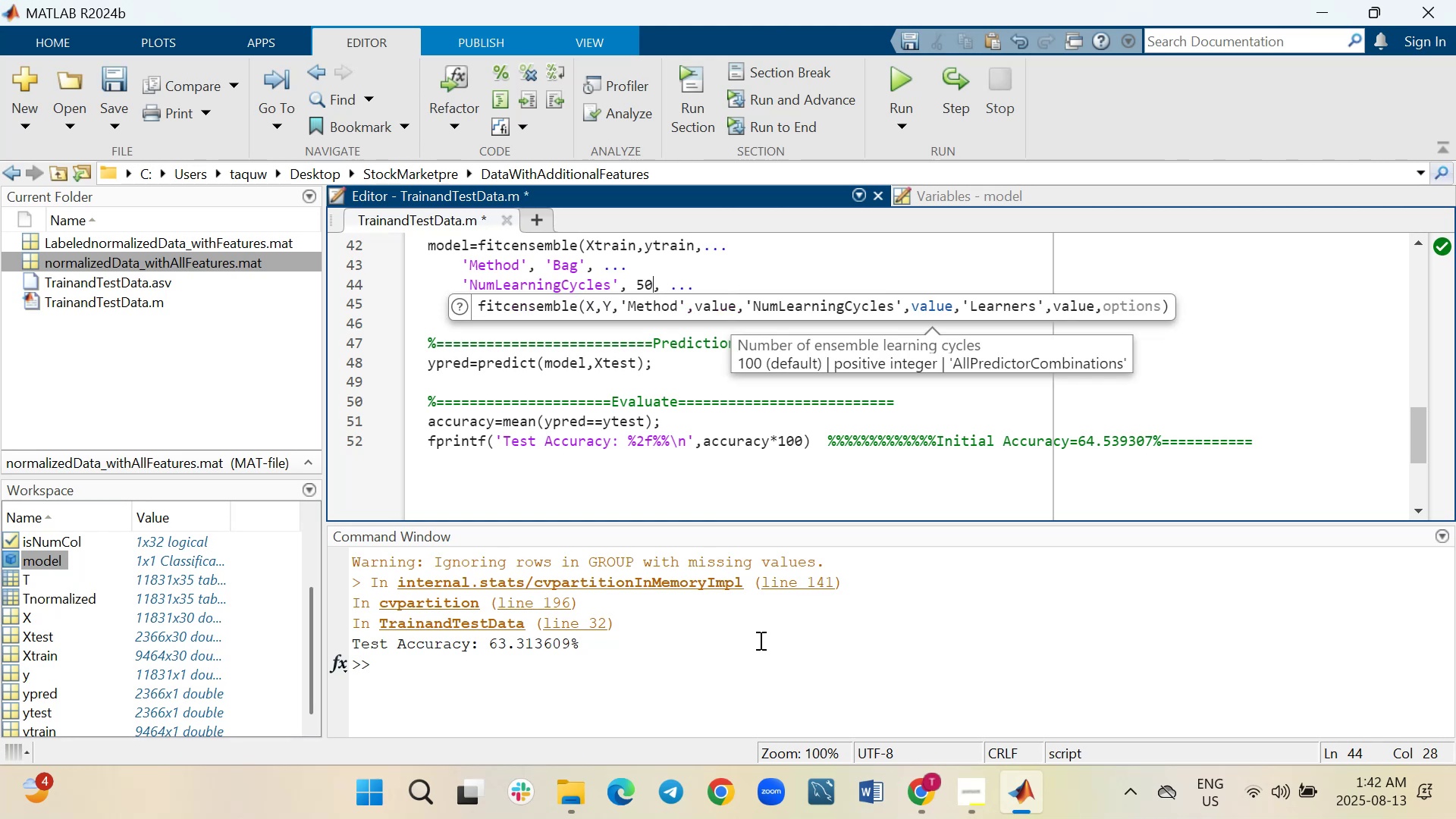 
key(ArrowLeft)
 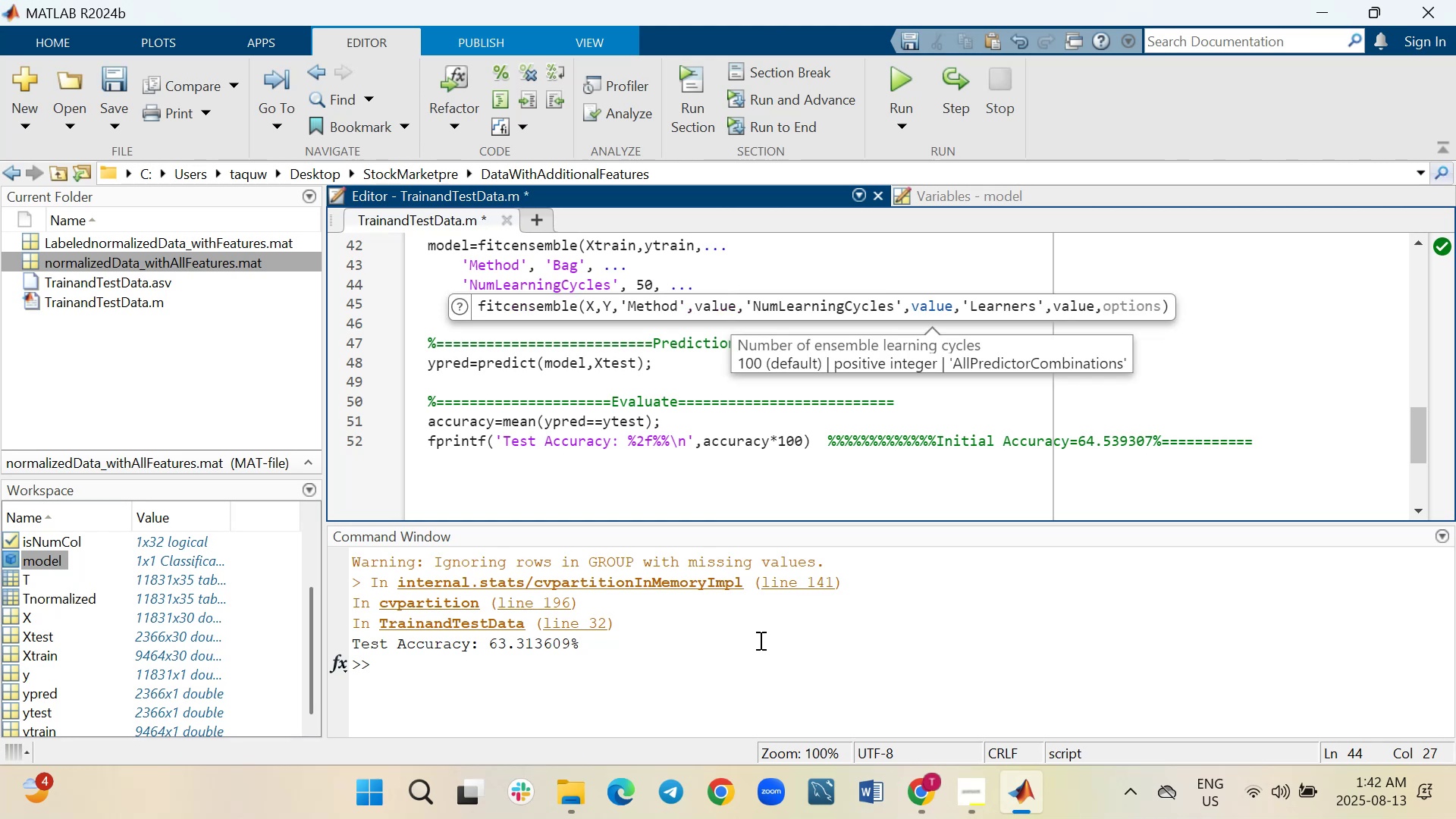 
key(ArrowLeft)
 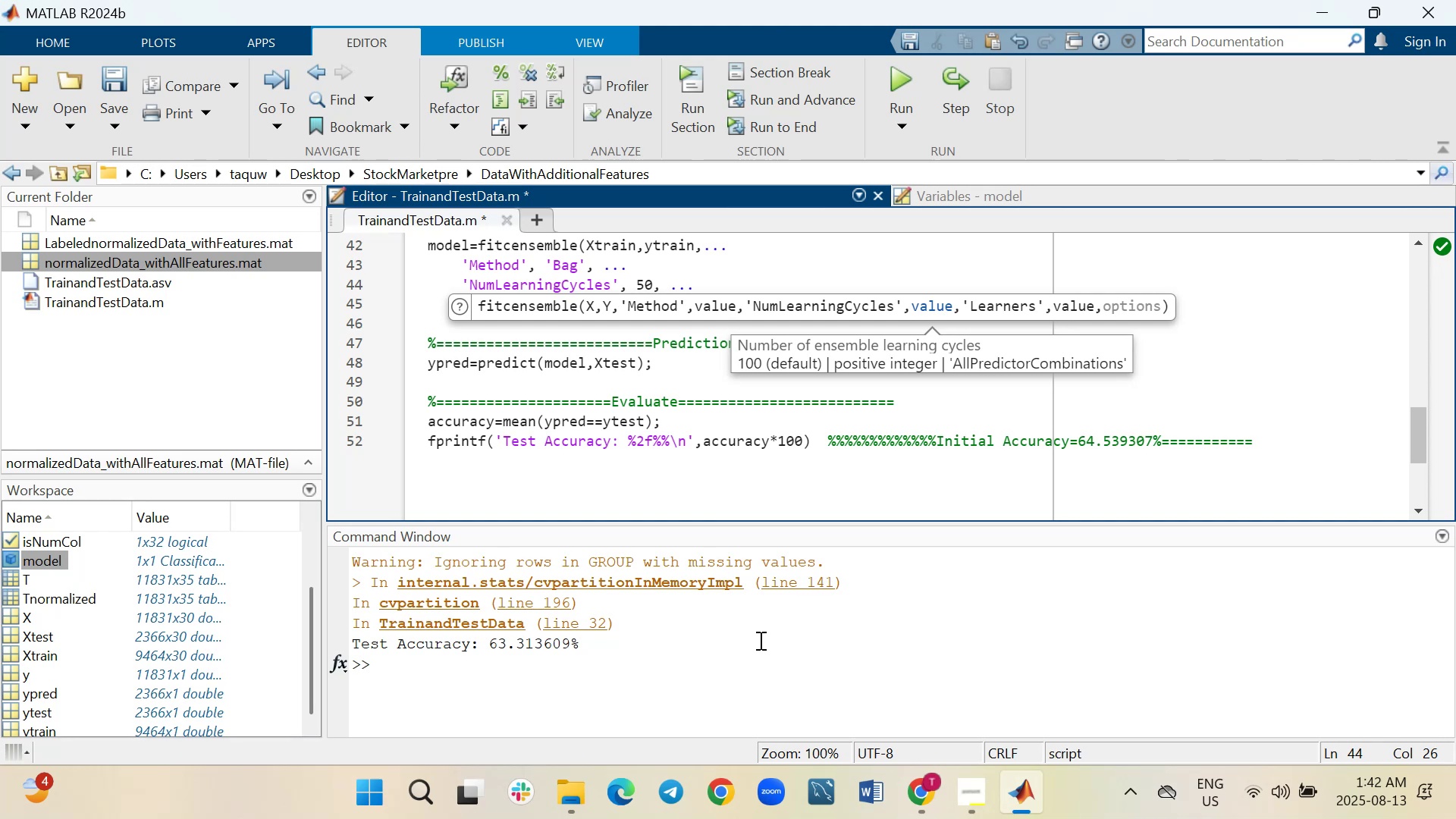 
key(4)
 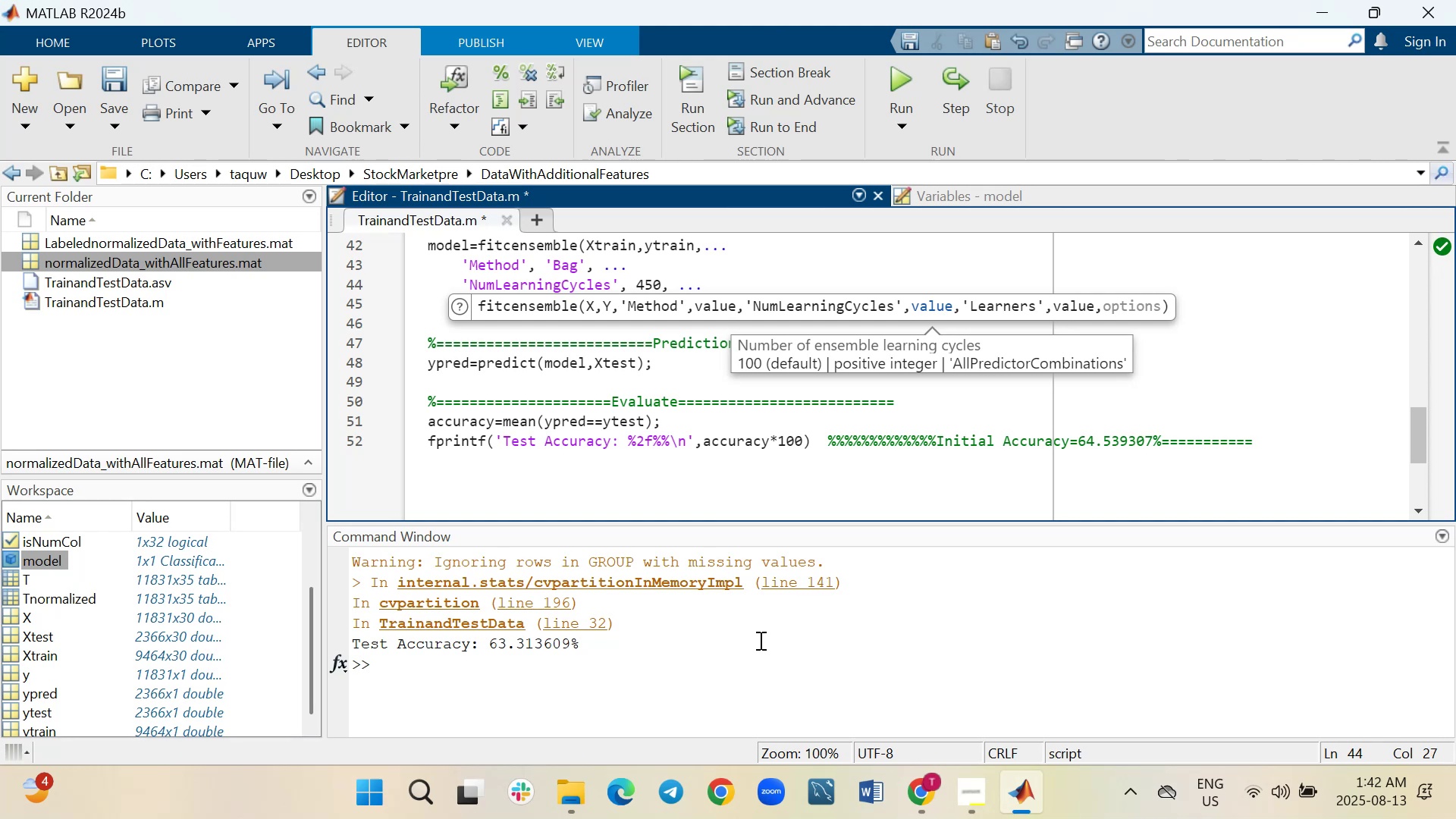 
key(Control+S)
 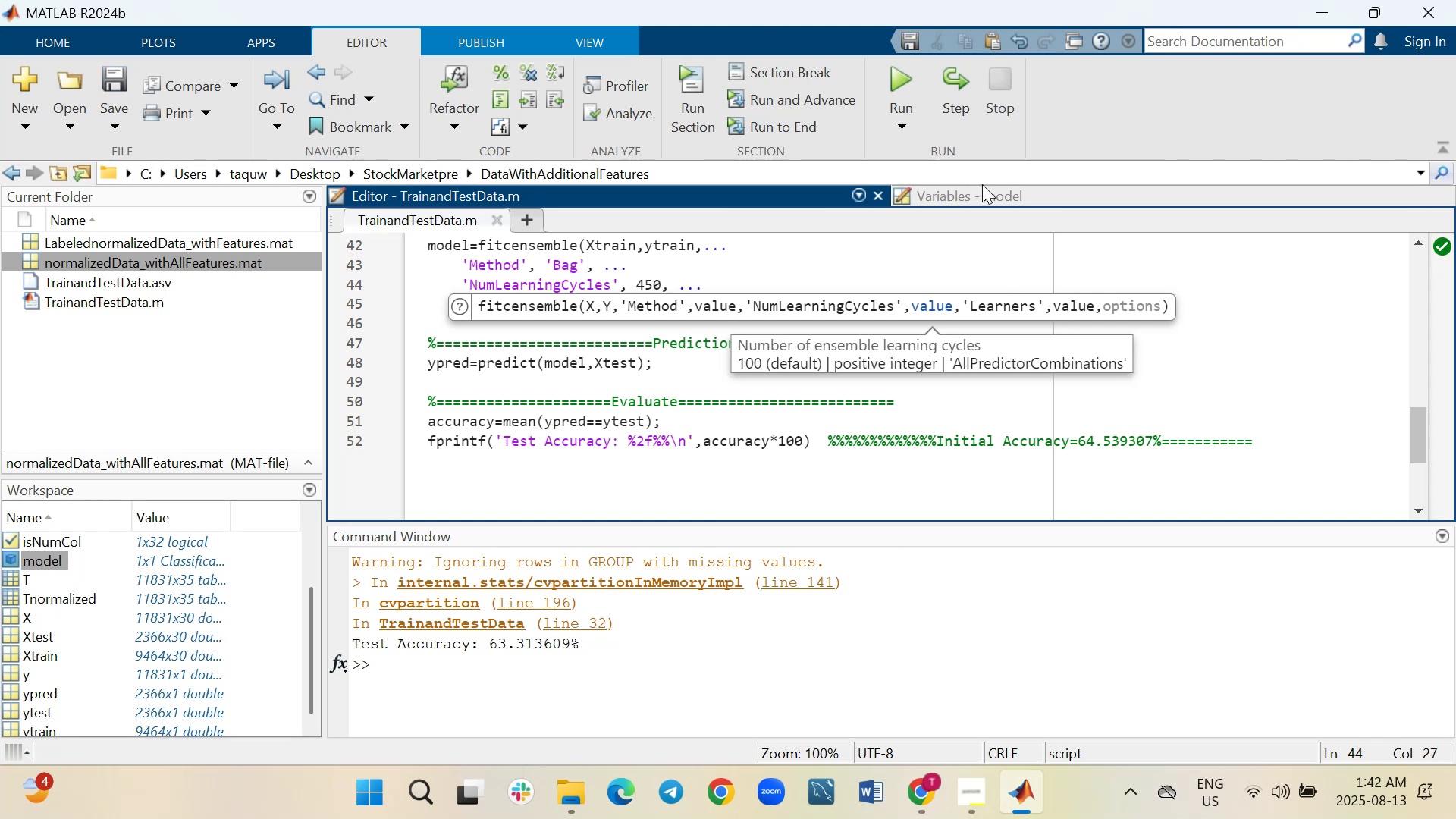 
left_click([894, 85])
 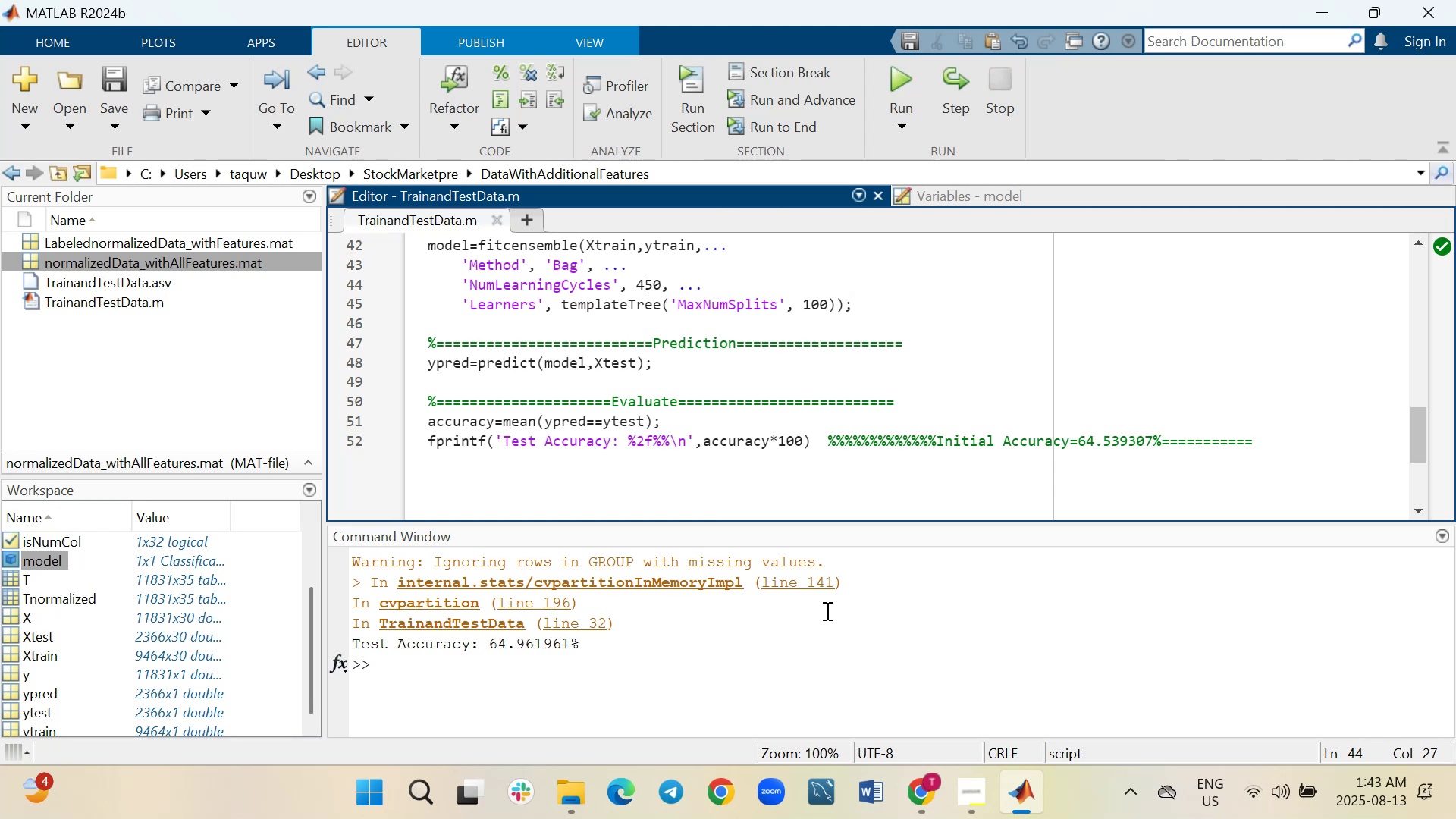 
wait(17.0)
 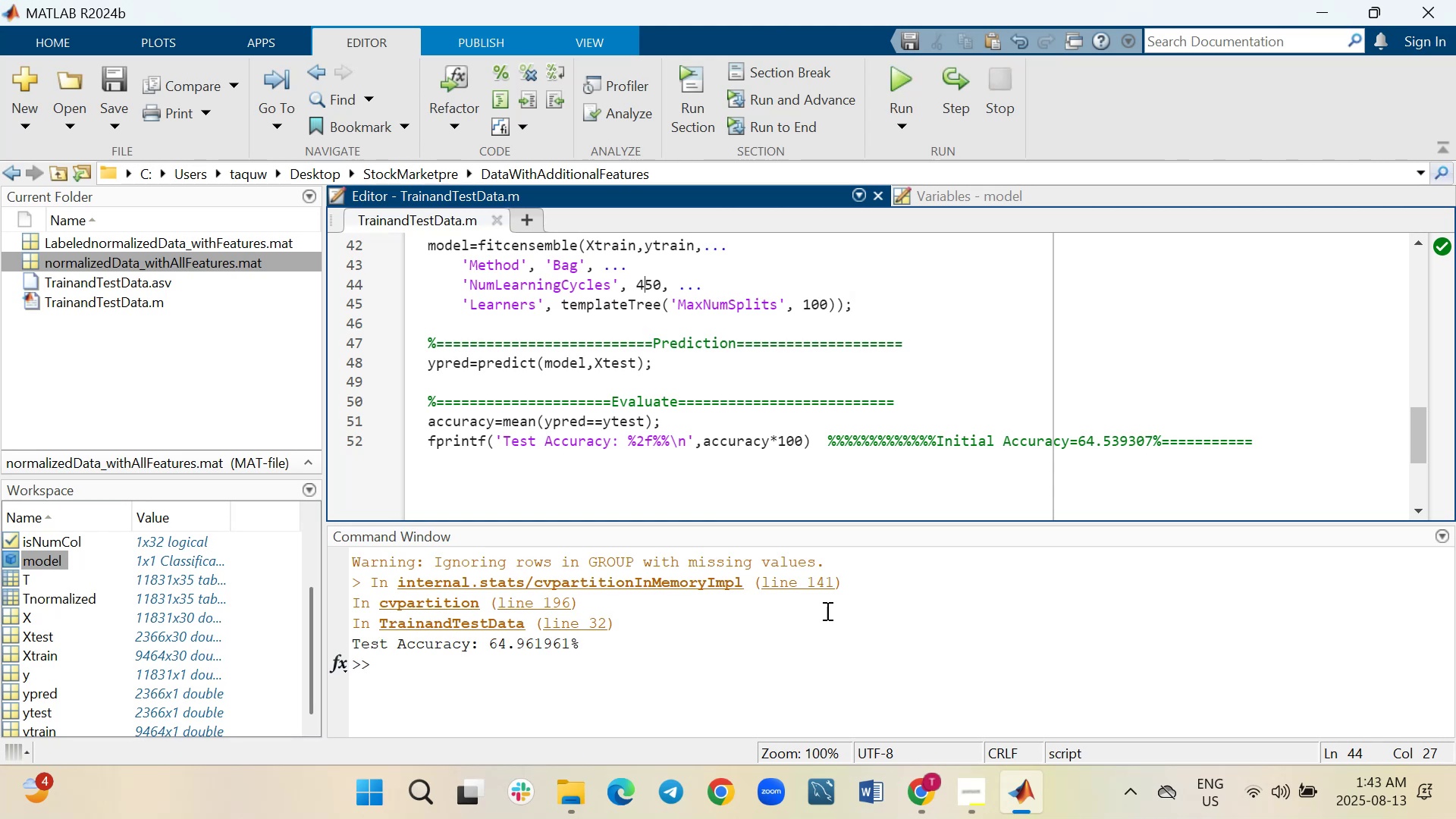 
left_click_drag(start_coordinate=[584, 645], to_coordinate=[489, 646])
 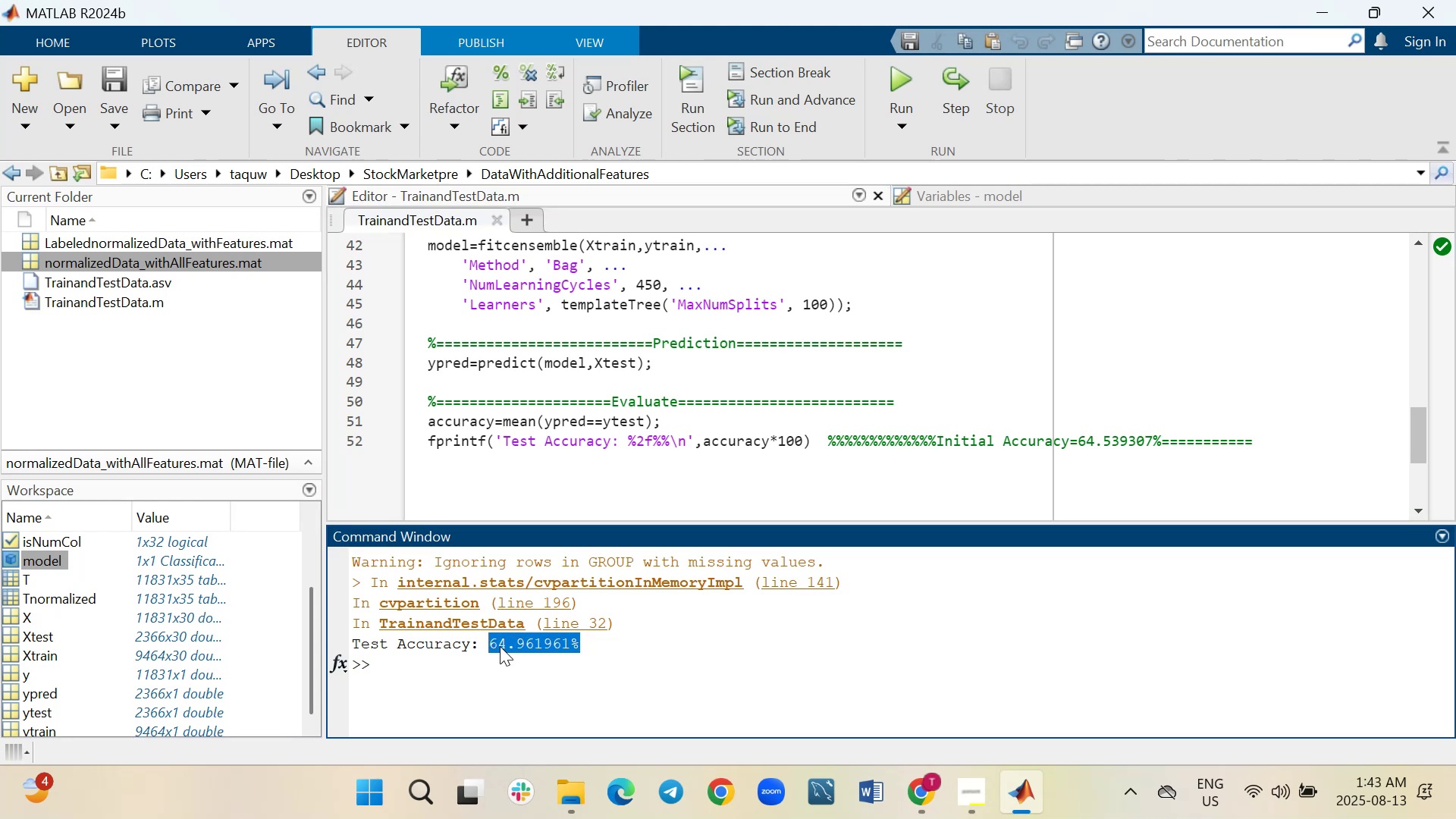 
right_click([500, 646])
 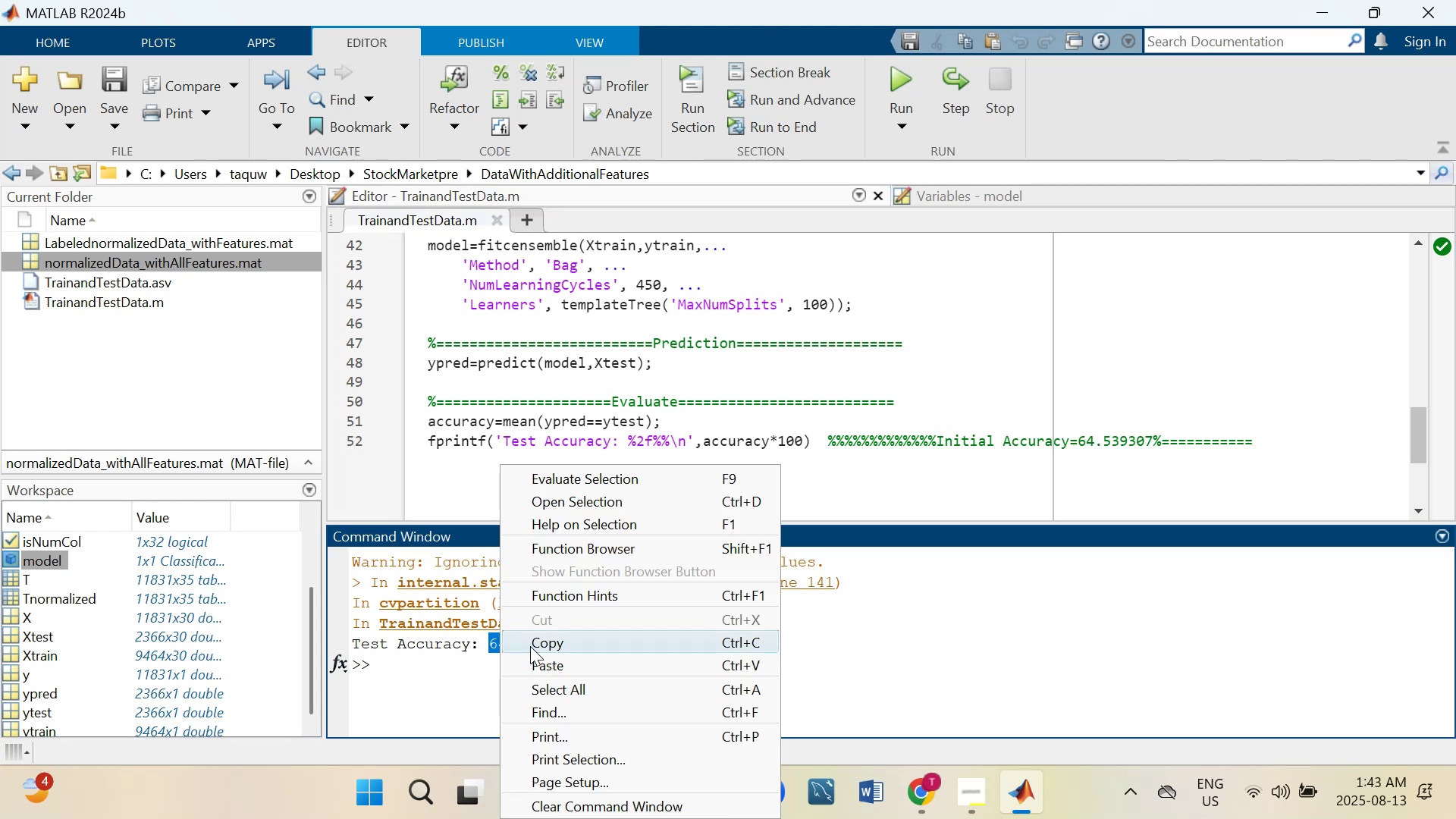 
left_click([530, 646])
 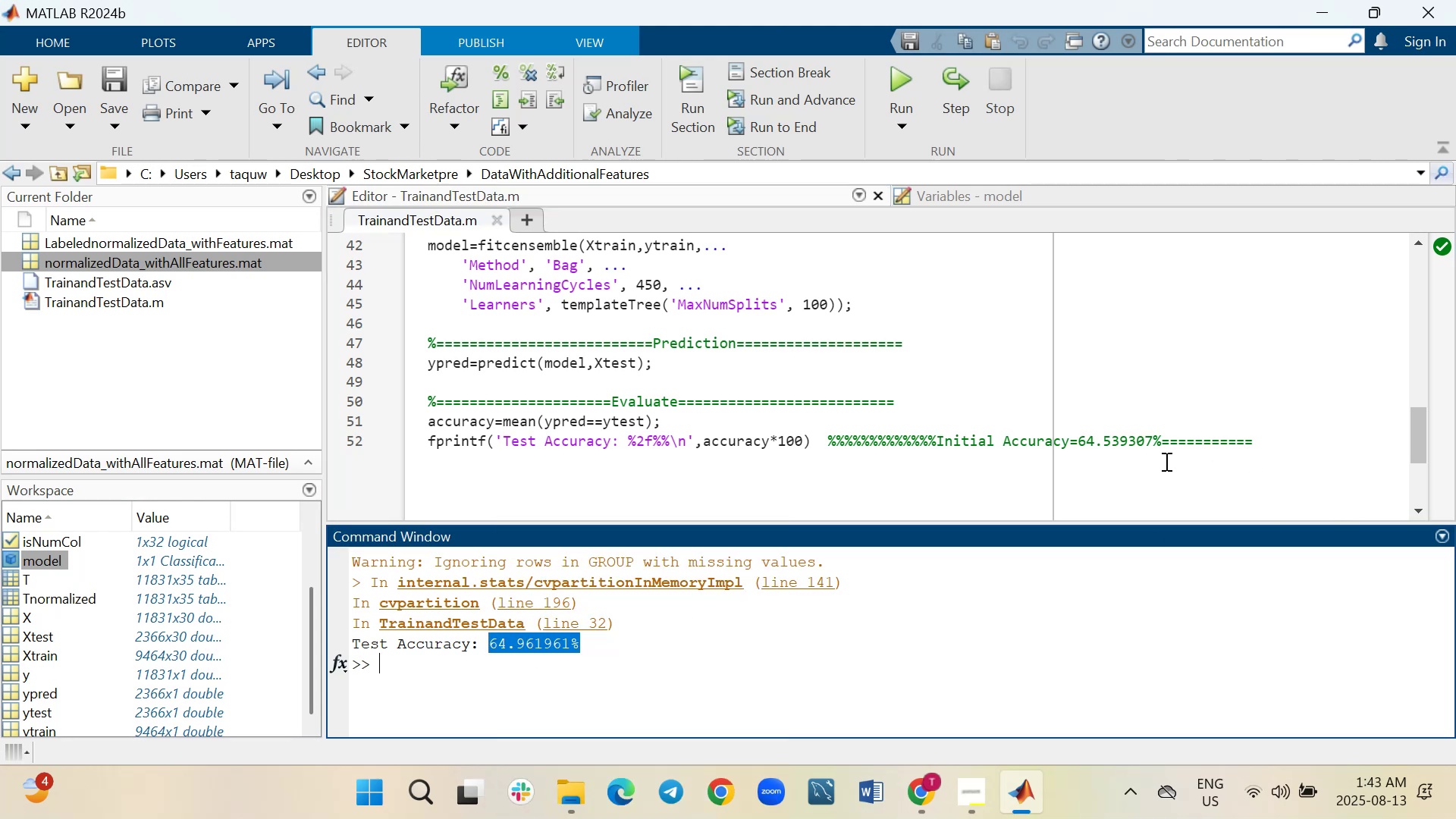 
left_click_drag(start_coordinate=[1164, 441], to_coordinate=[1075, 448])
 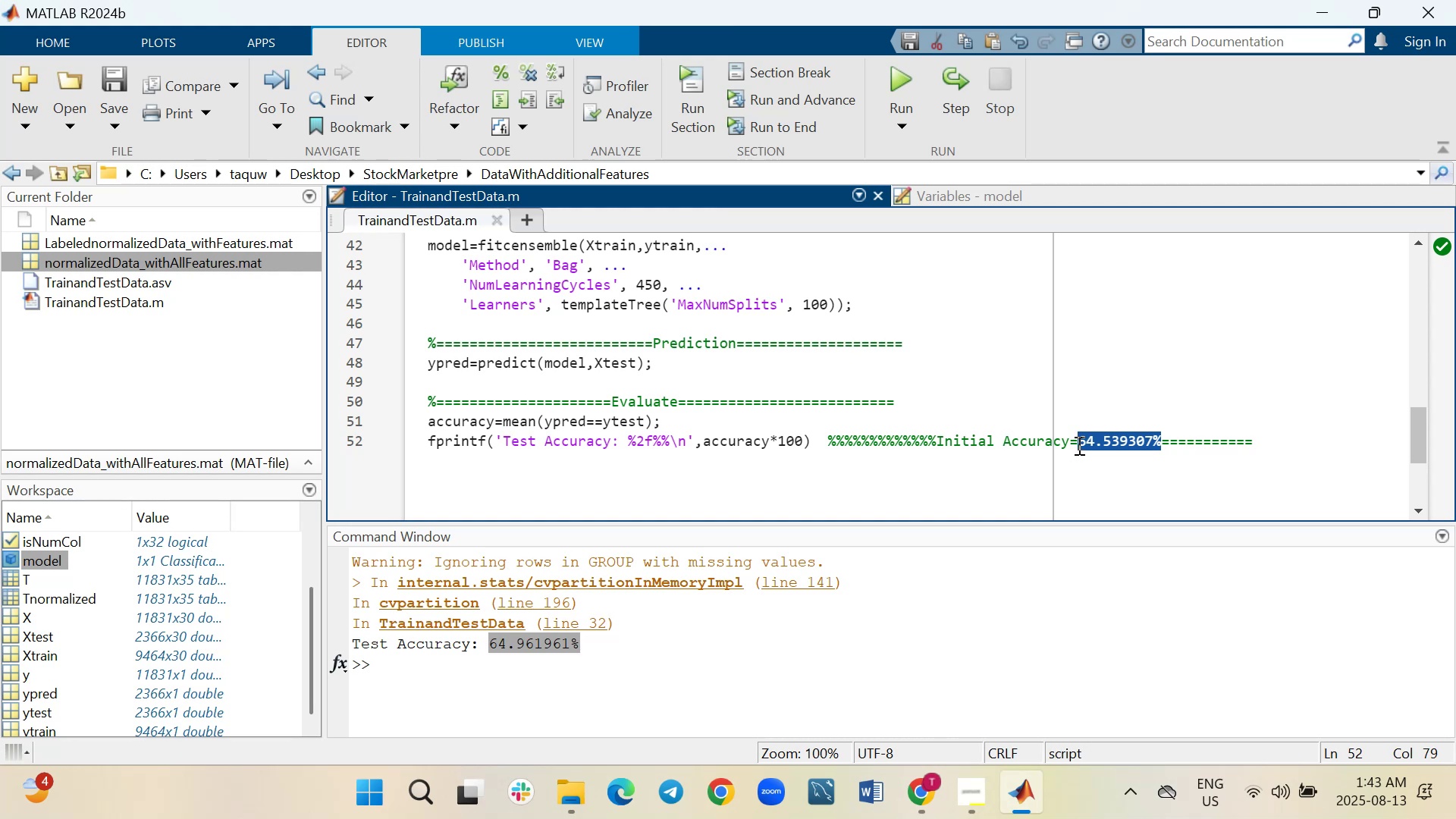 
right_click([1078, 445])
 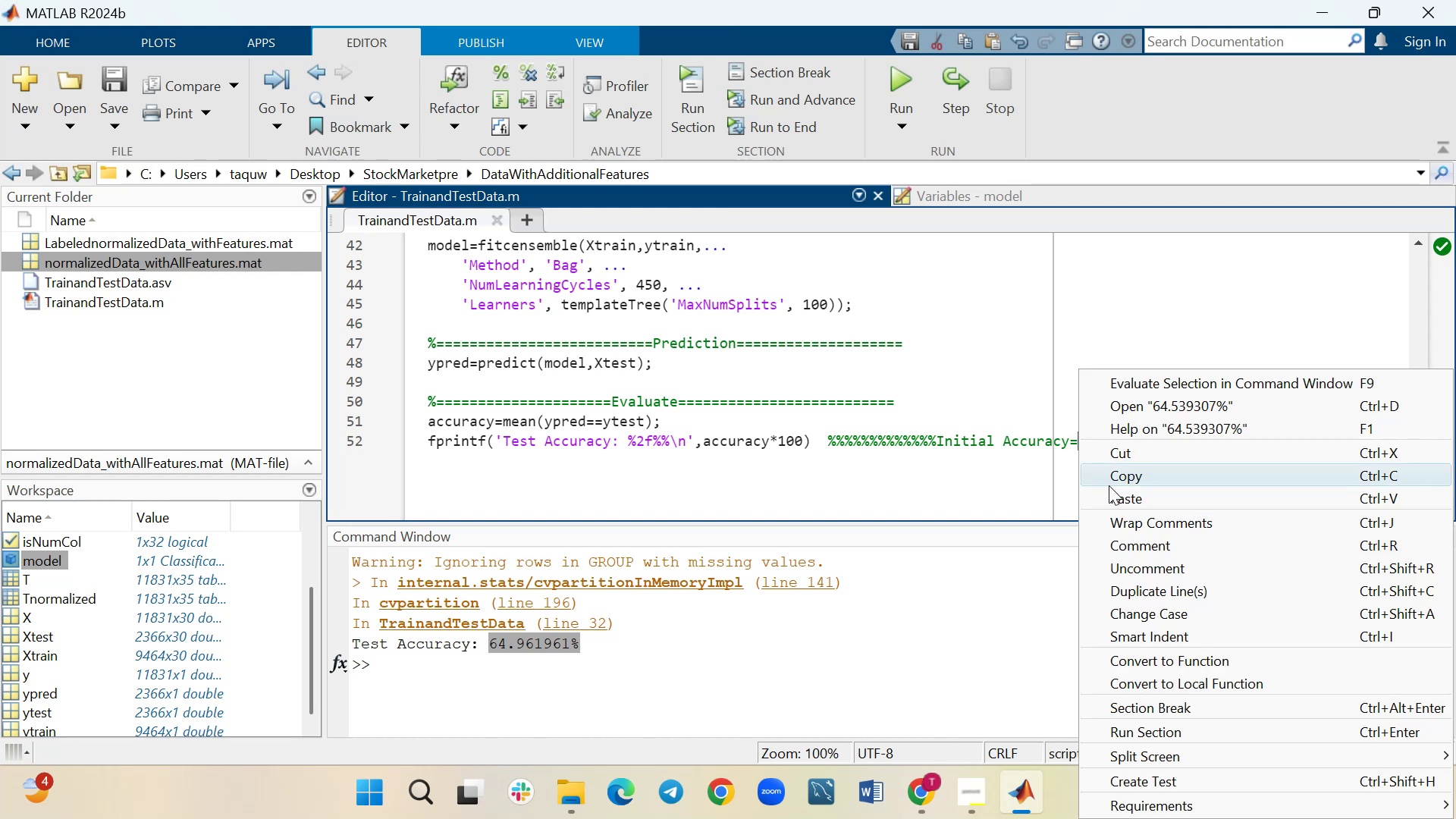 
left_click([1115, 500])
 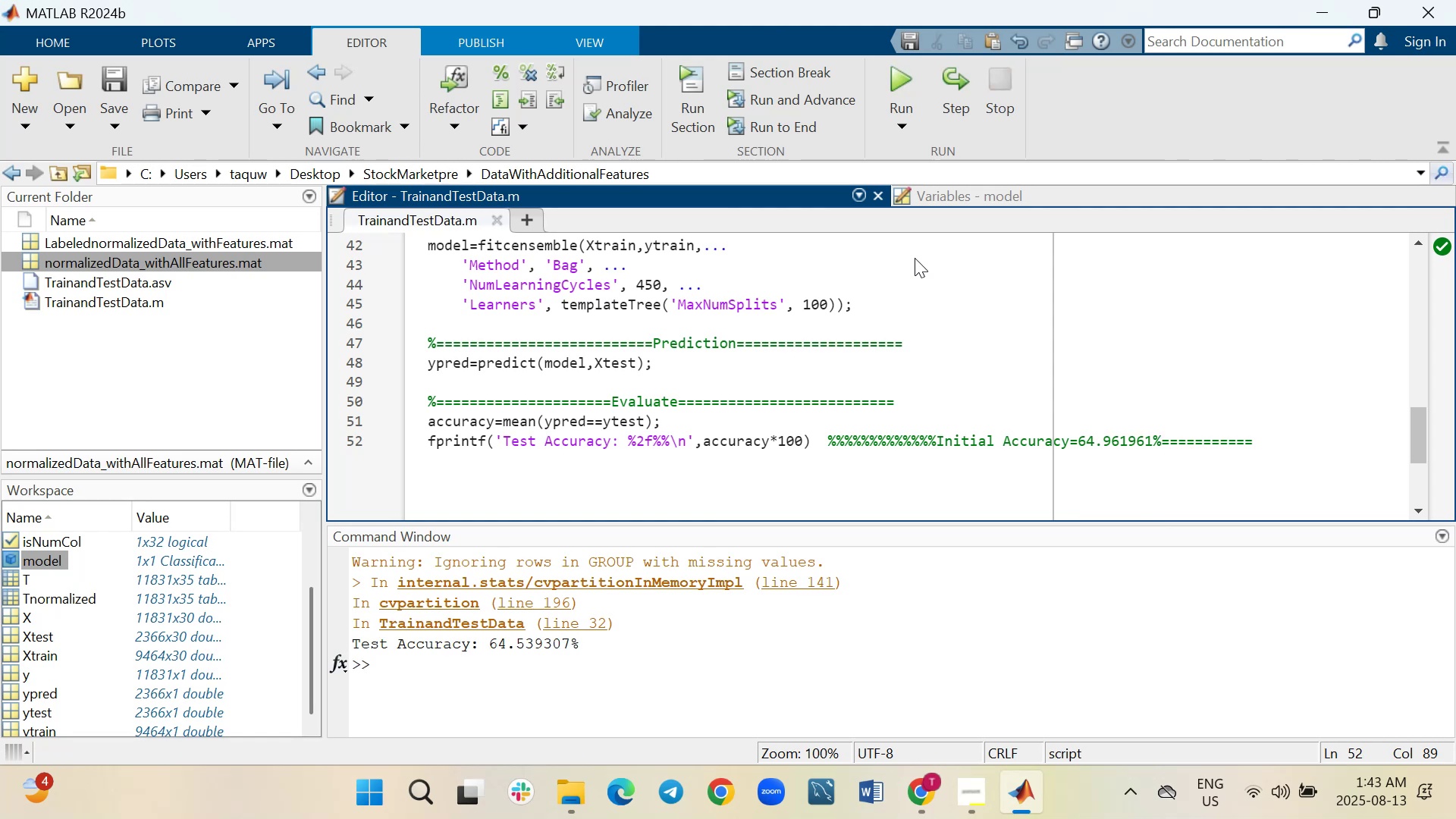 
wait(17.95)
 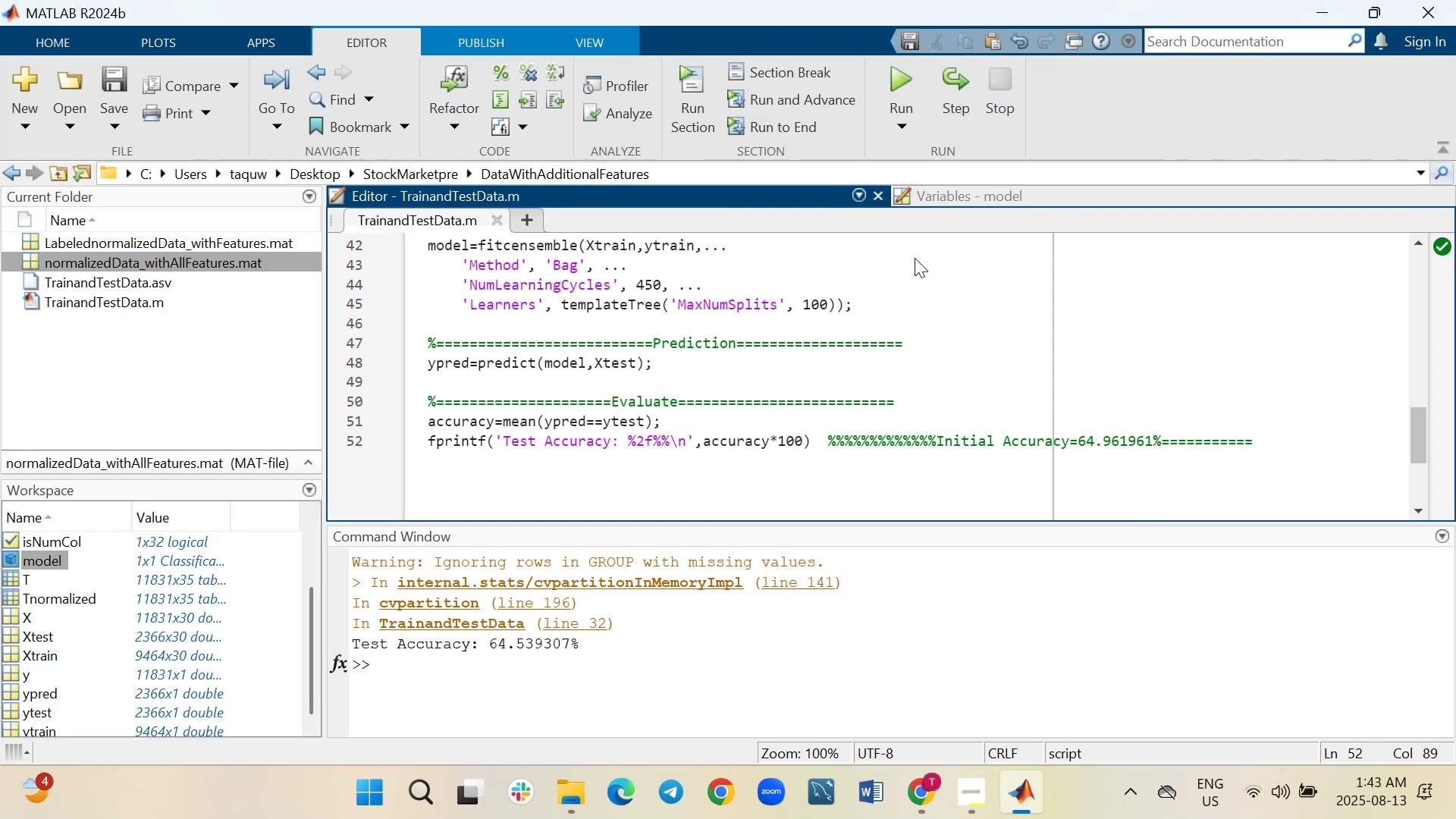 
left_click_drag(start_coordinate=[520, 645], to_coordinate=[538, 639])
 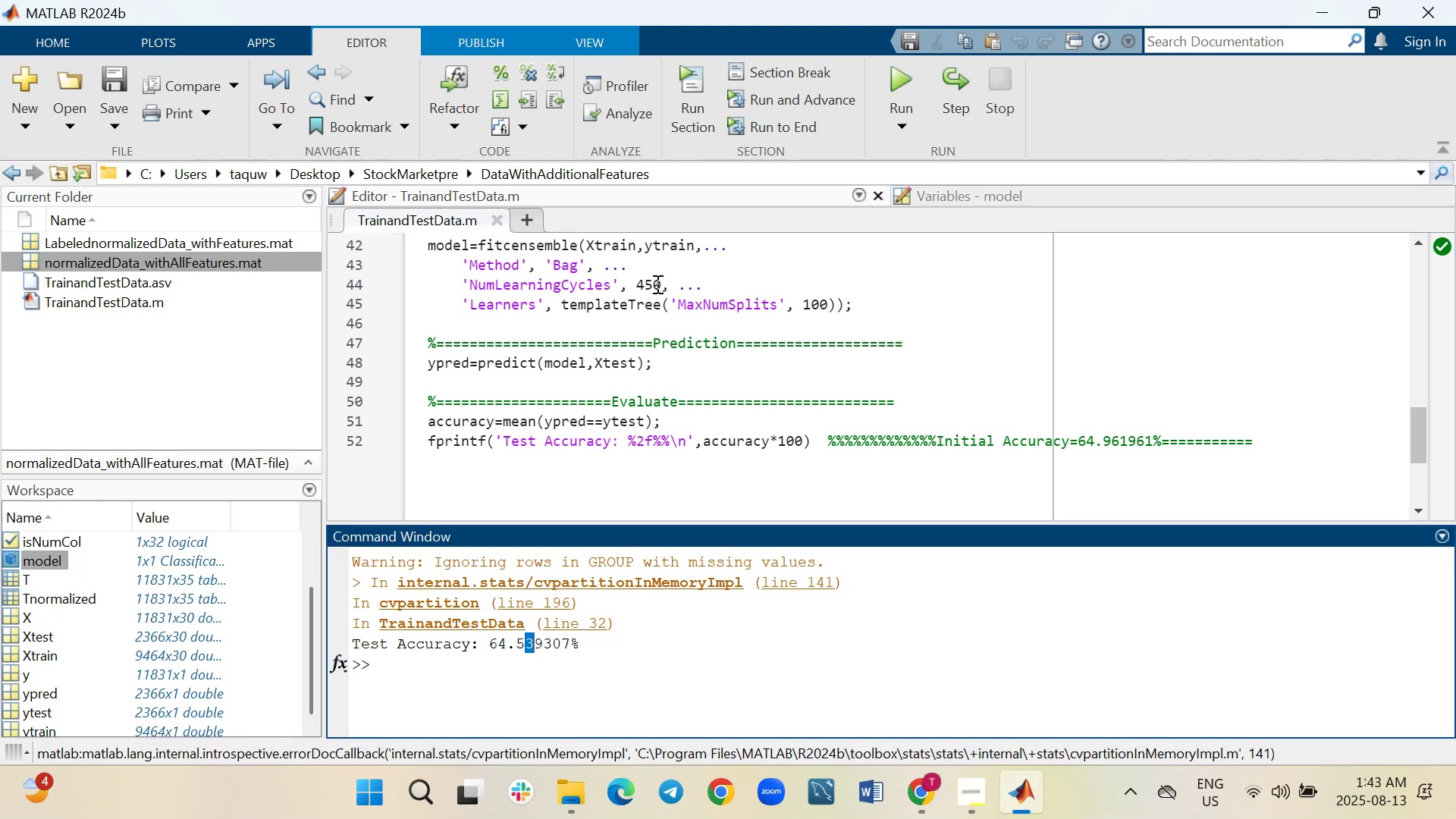 
left_click([656, 280])
 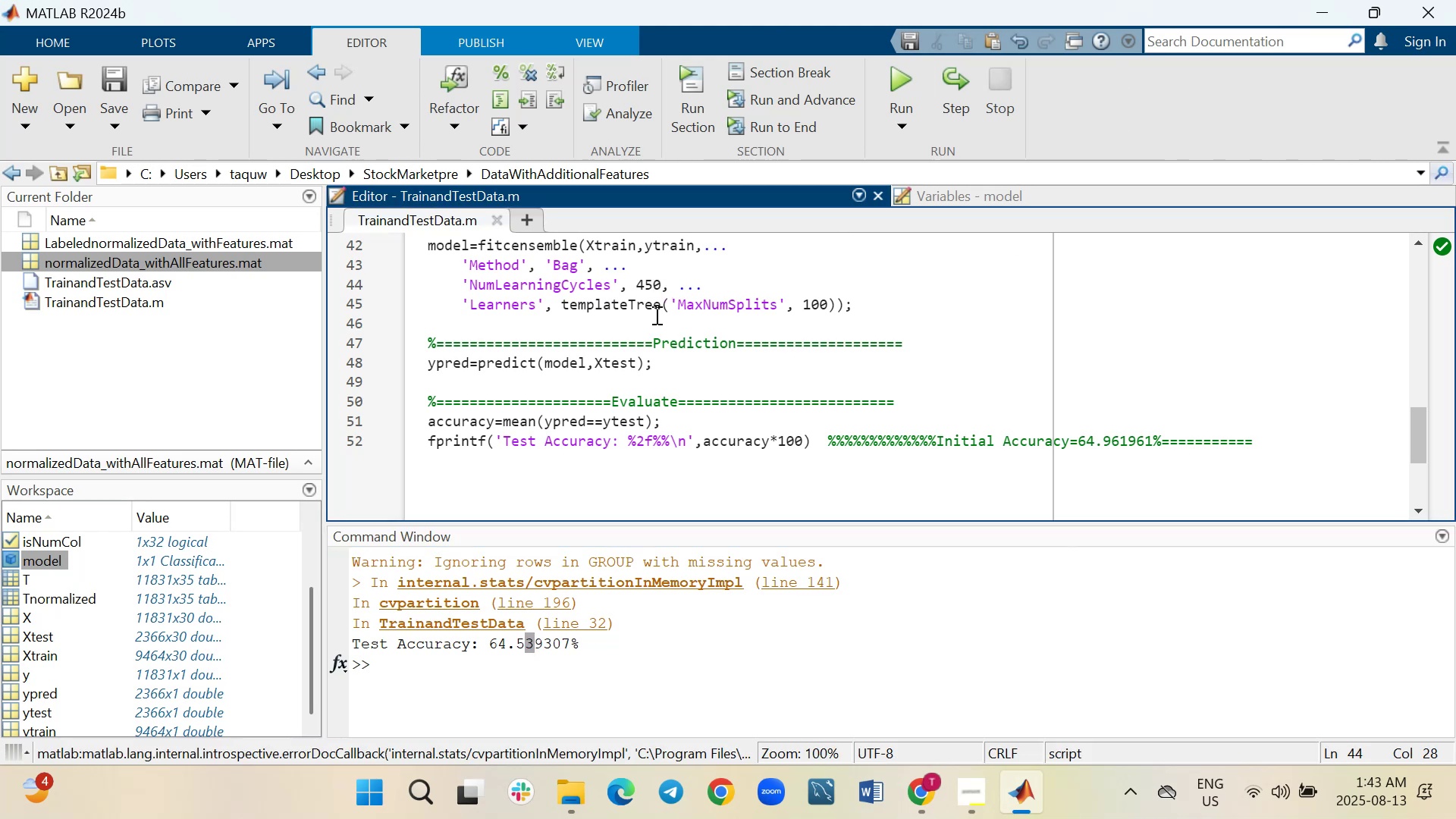 
key(Backspace)
 